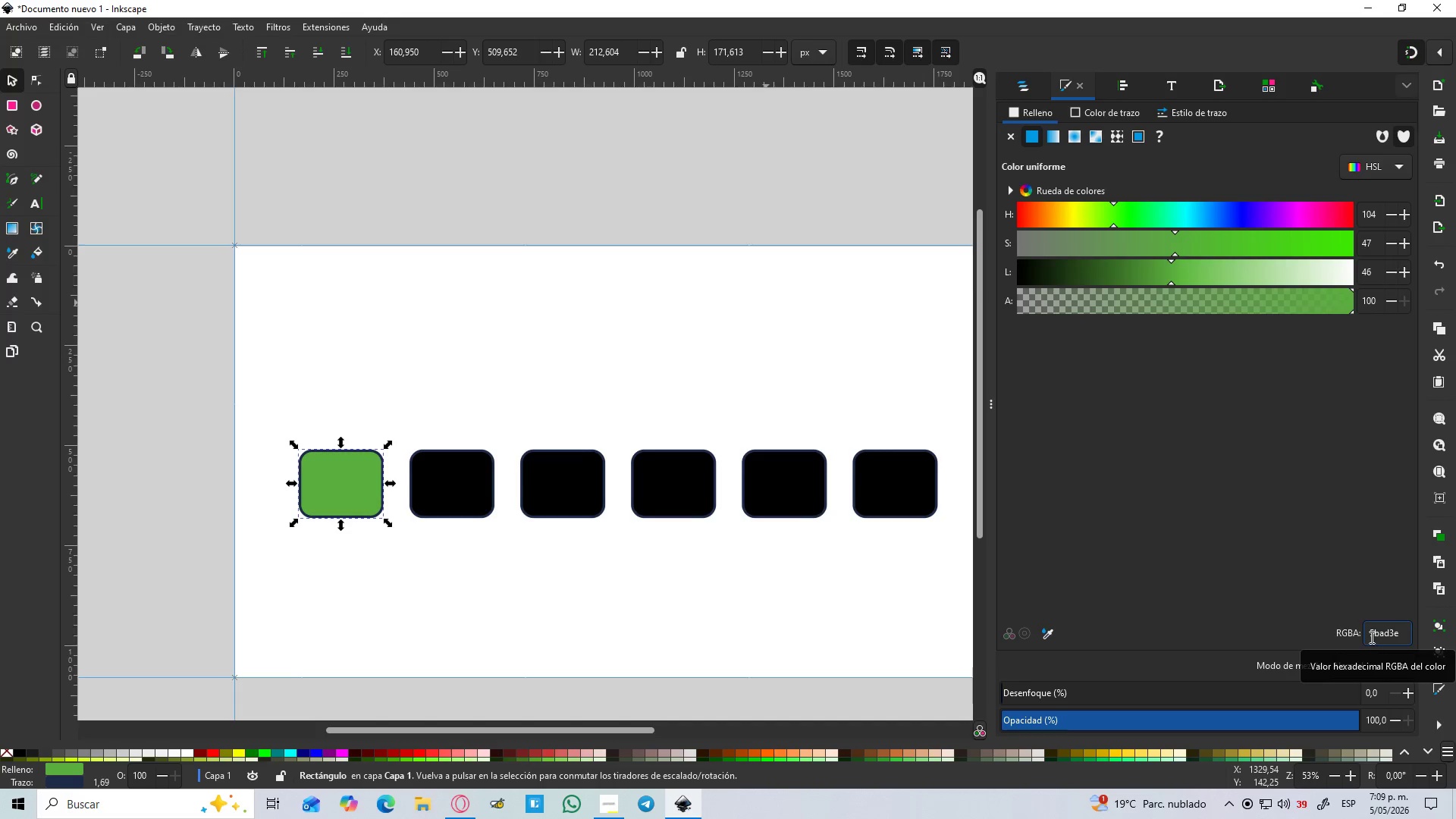 
mouse_move([1439, 668])
 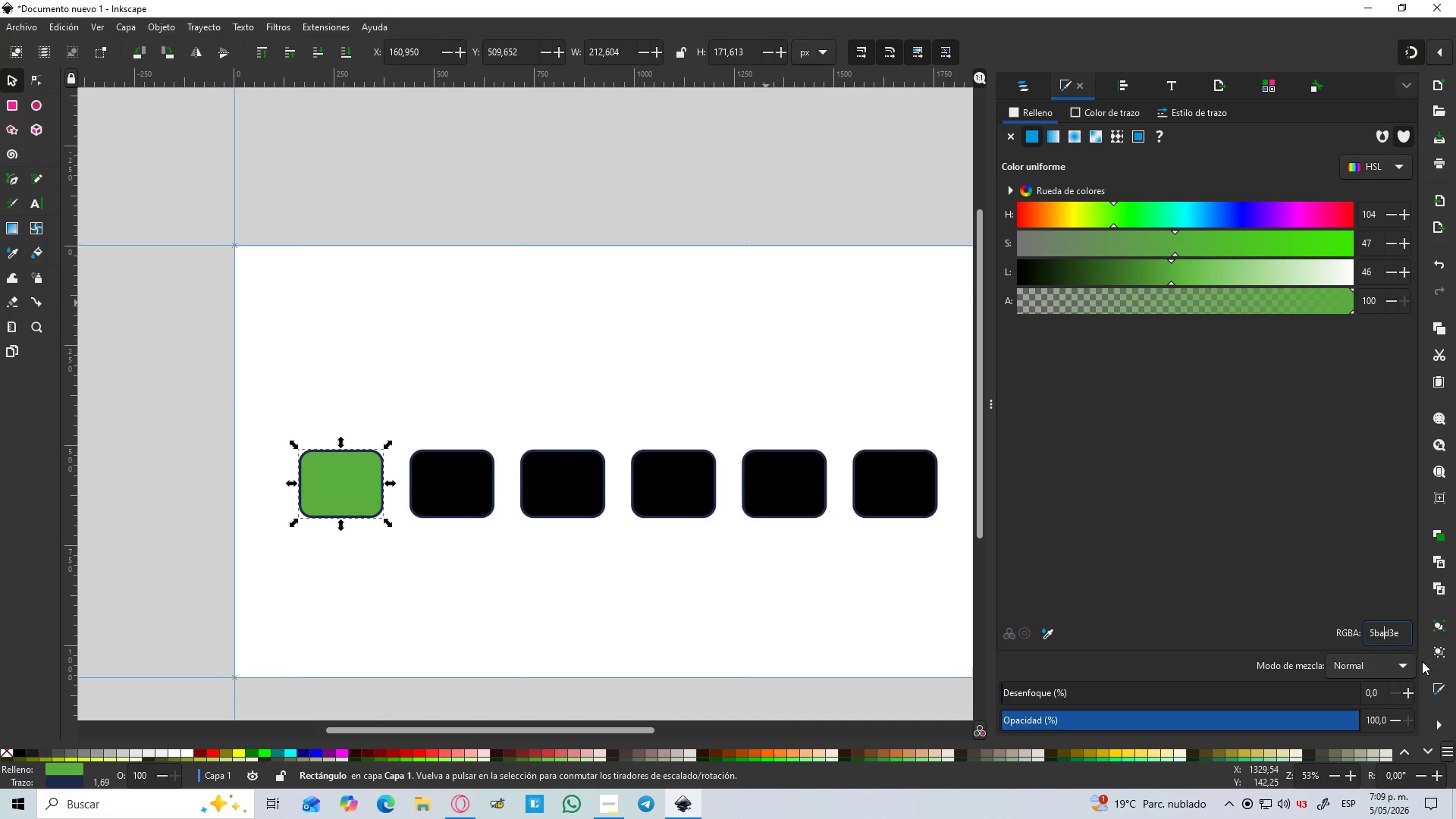 
key(Backspace)
 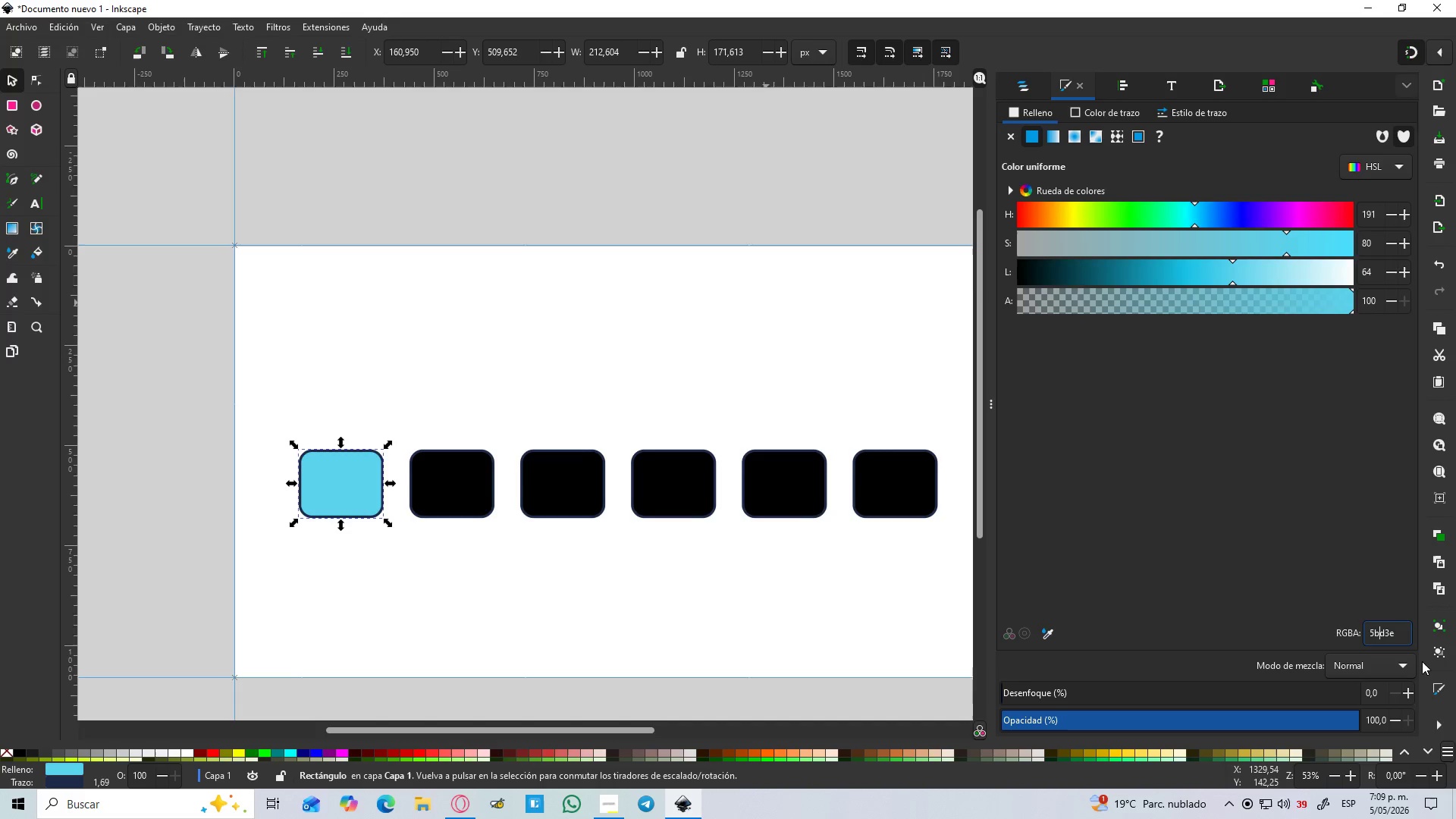 
key(4)
 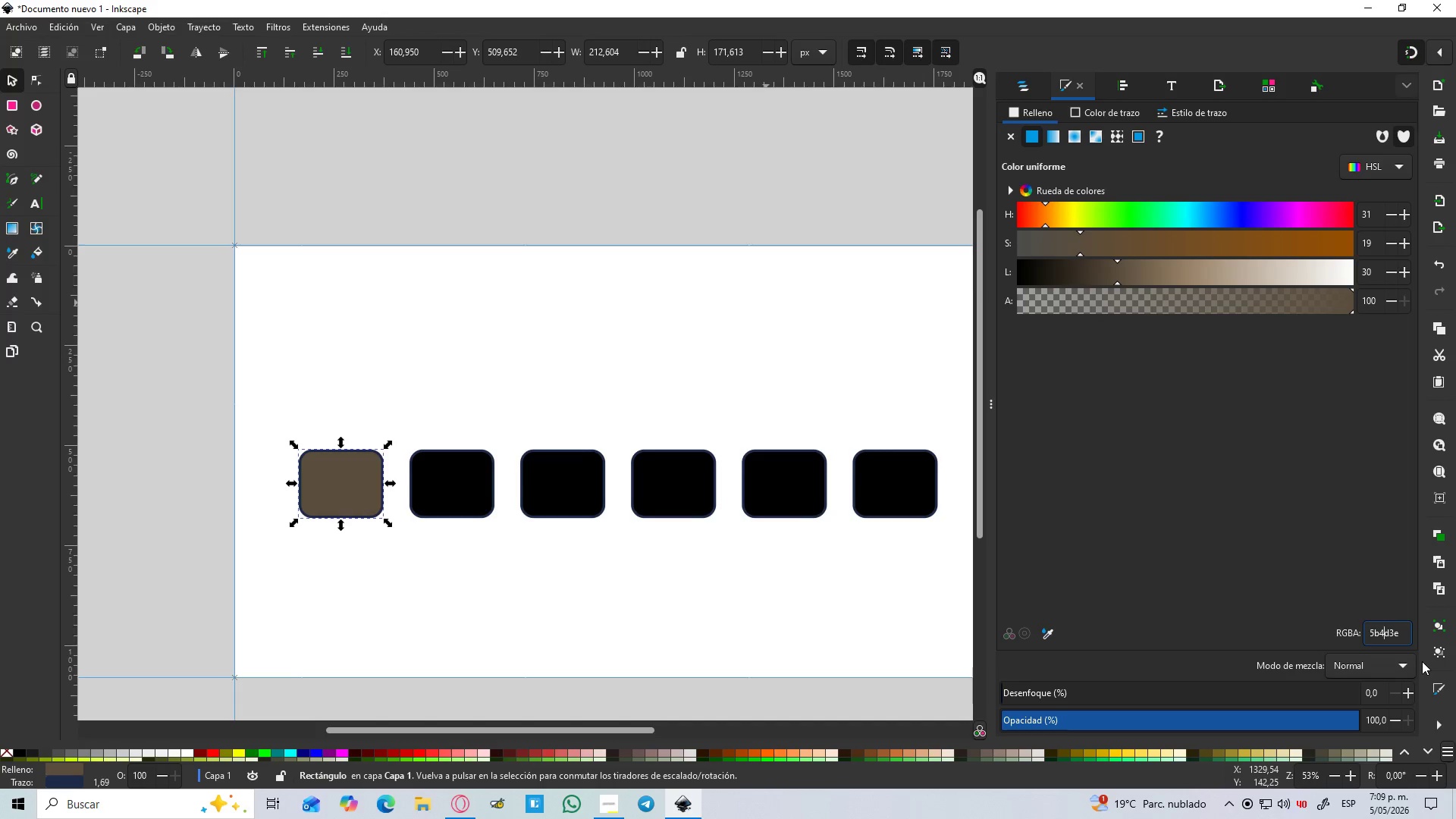 
key(Backspace)
 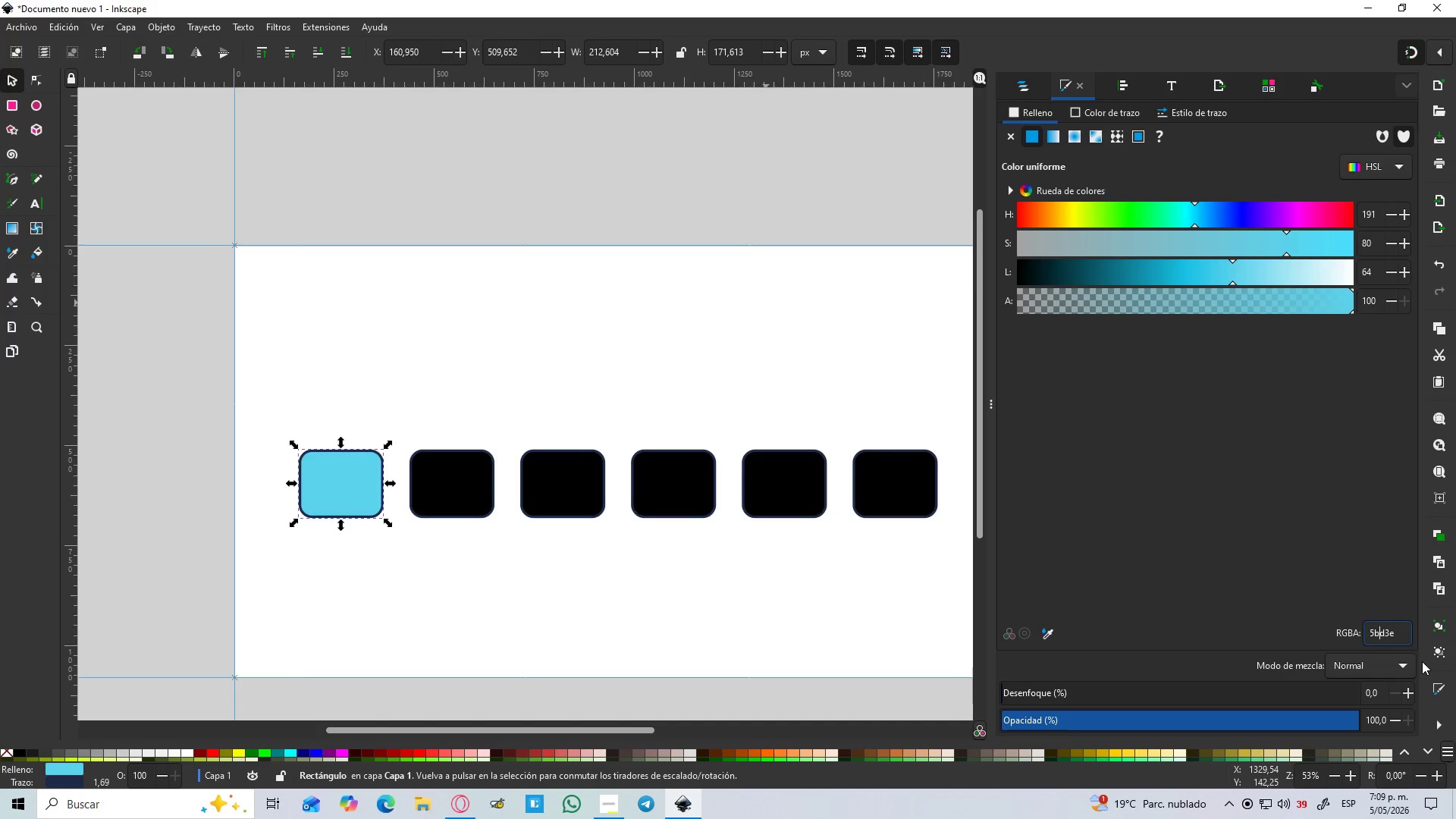 
key(A)
 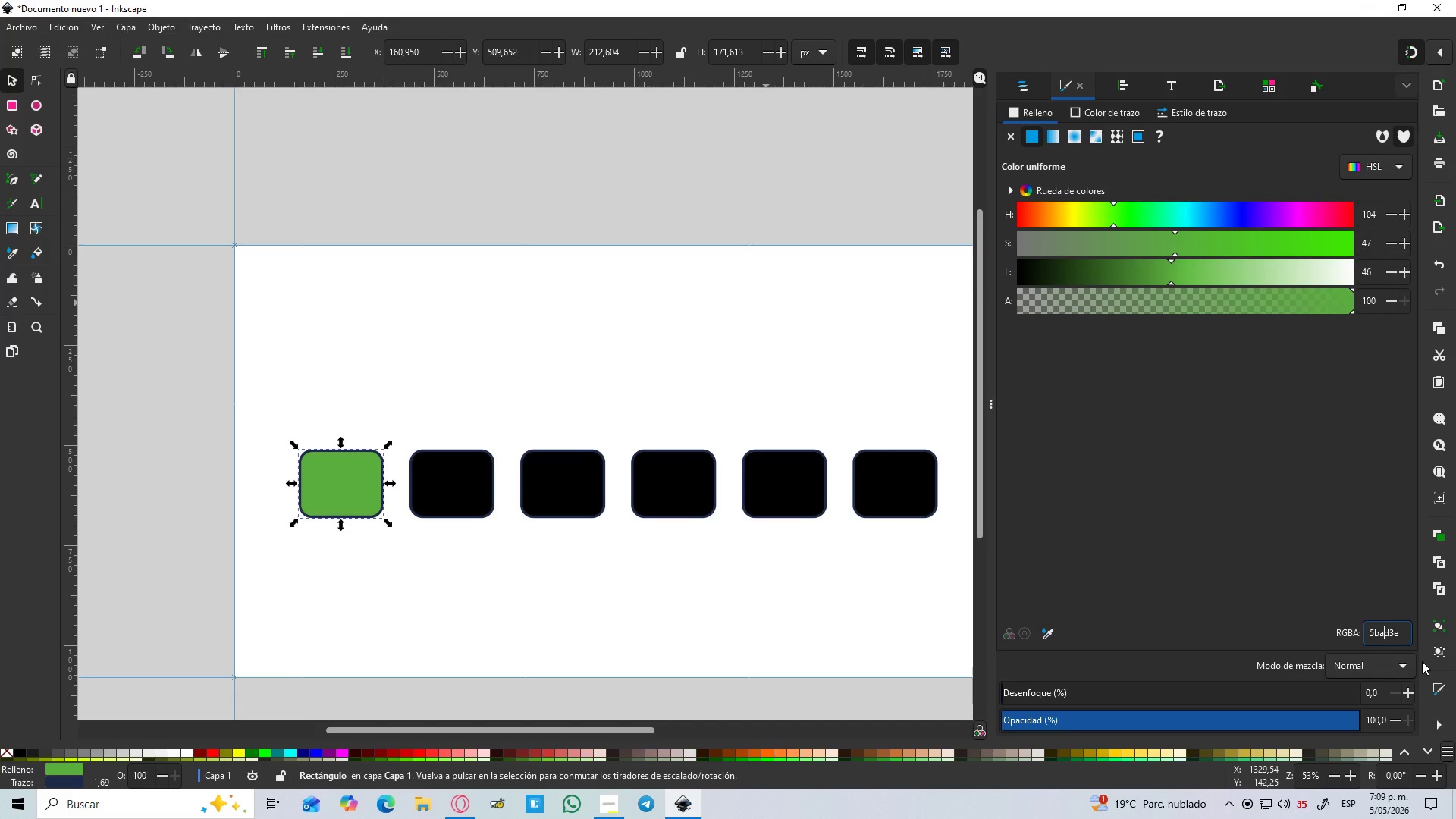 
wait(20.0)
 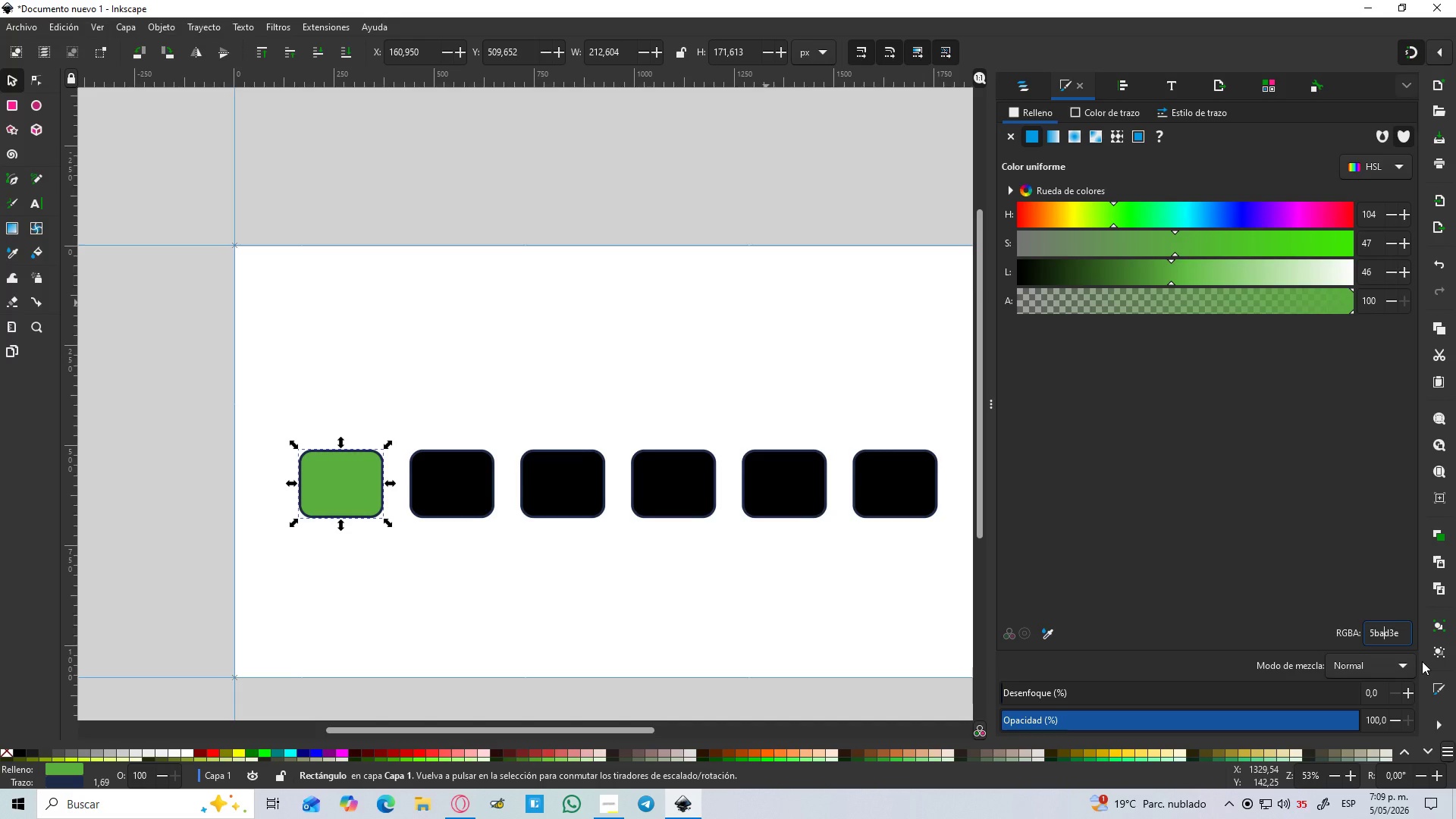 
left_click([1135, 143])
 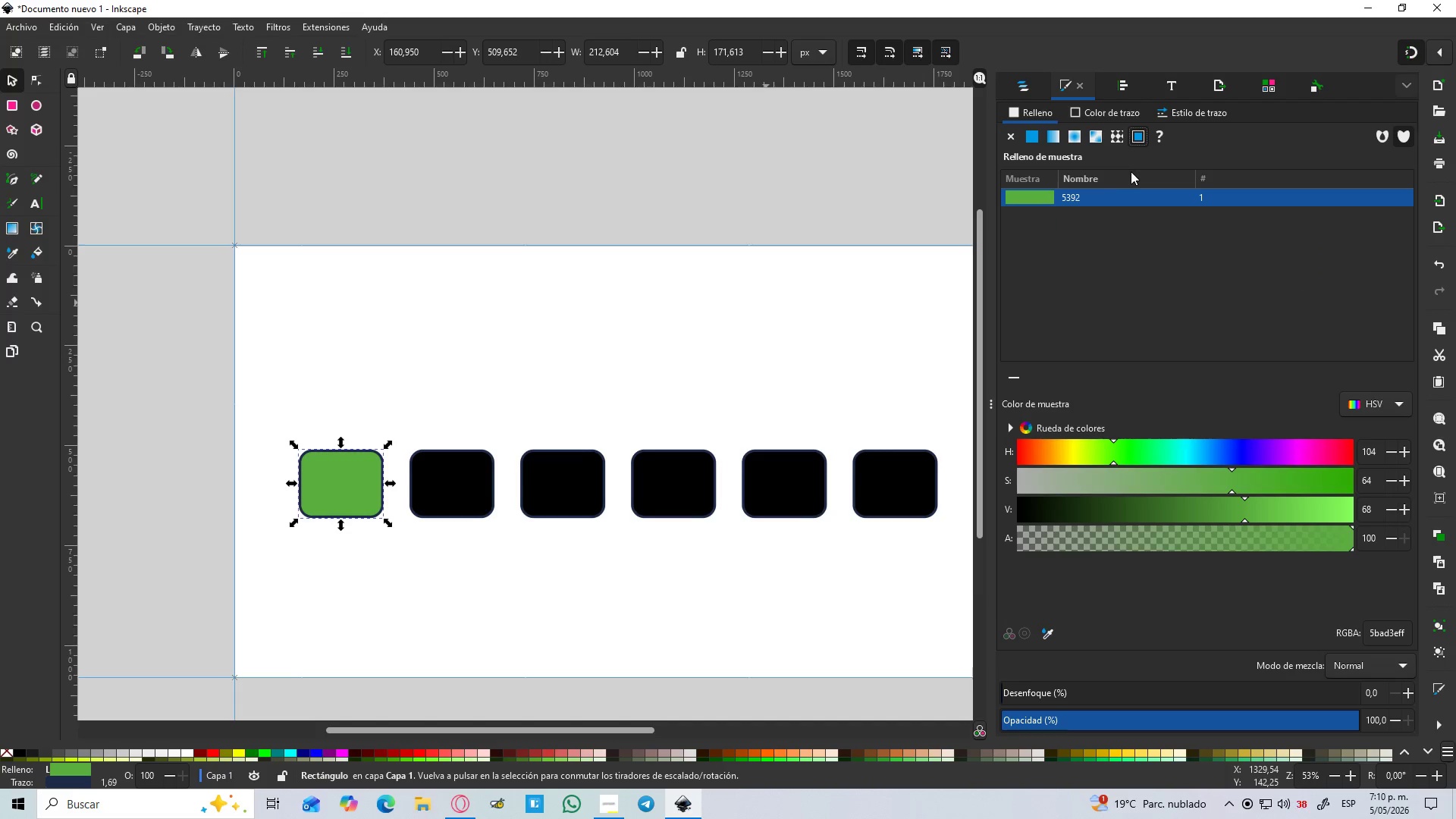 
right_click([1141, 194])
 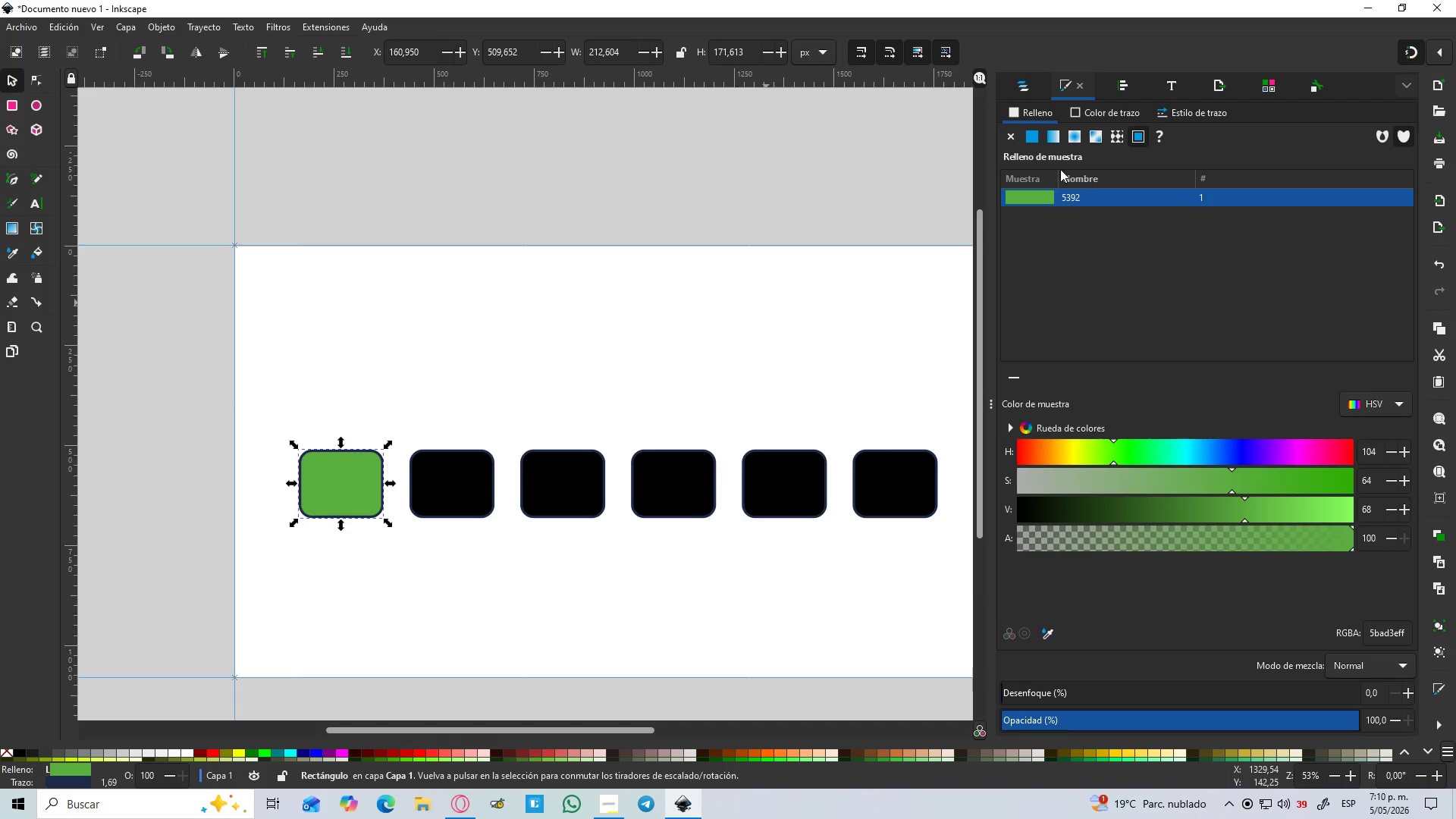 
mouse_move([1027, 133])
 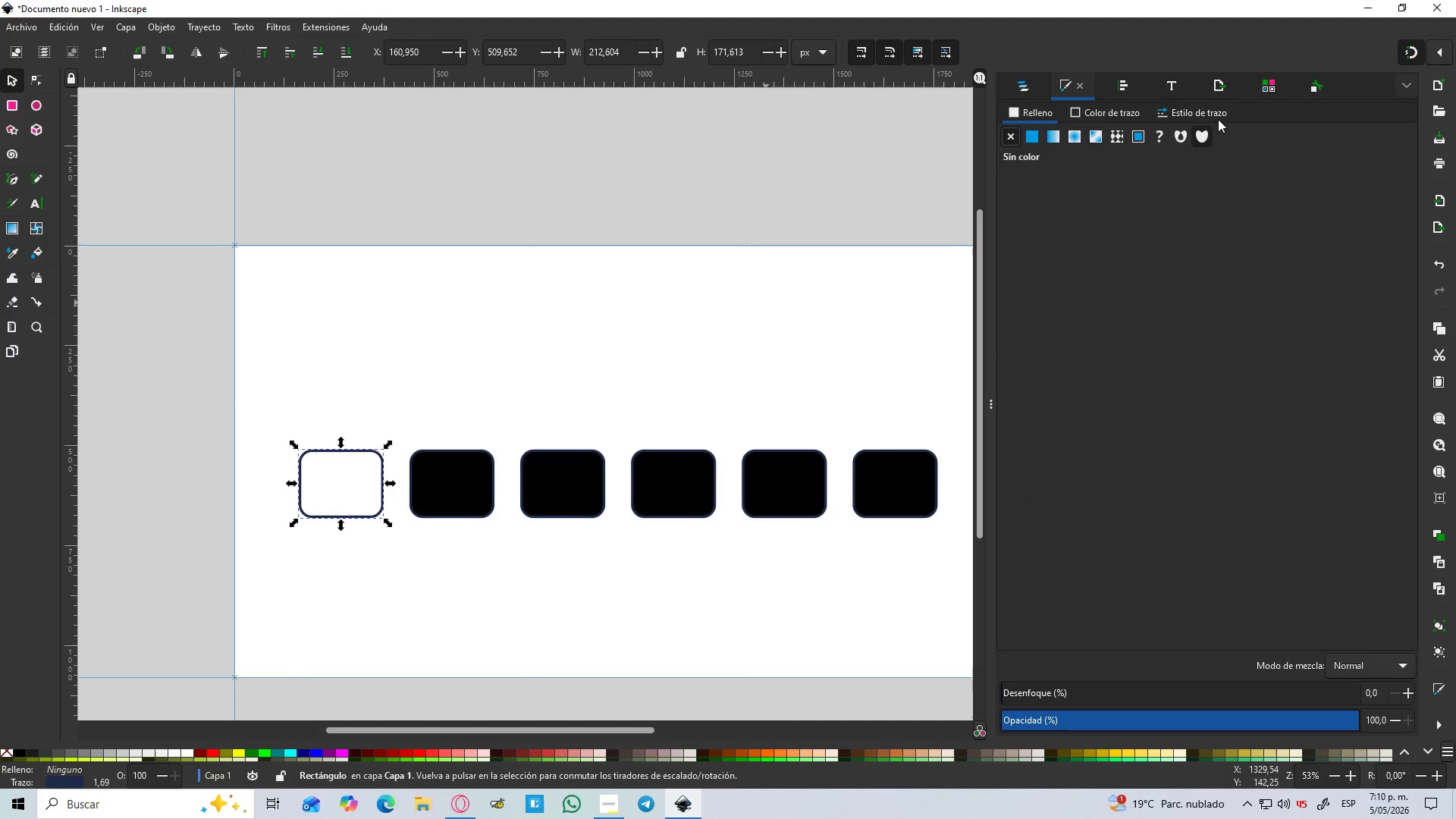 
left_click([1259, 95])
 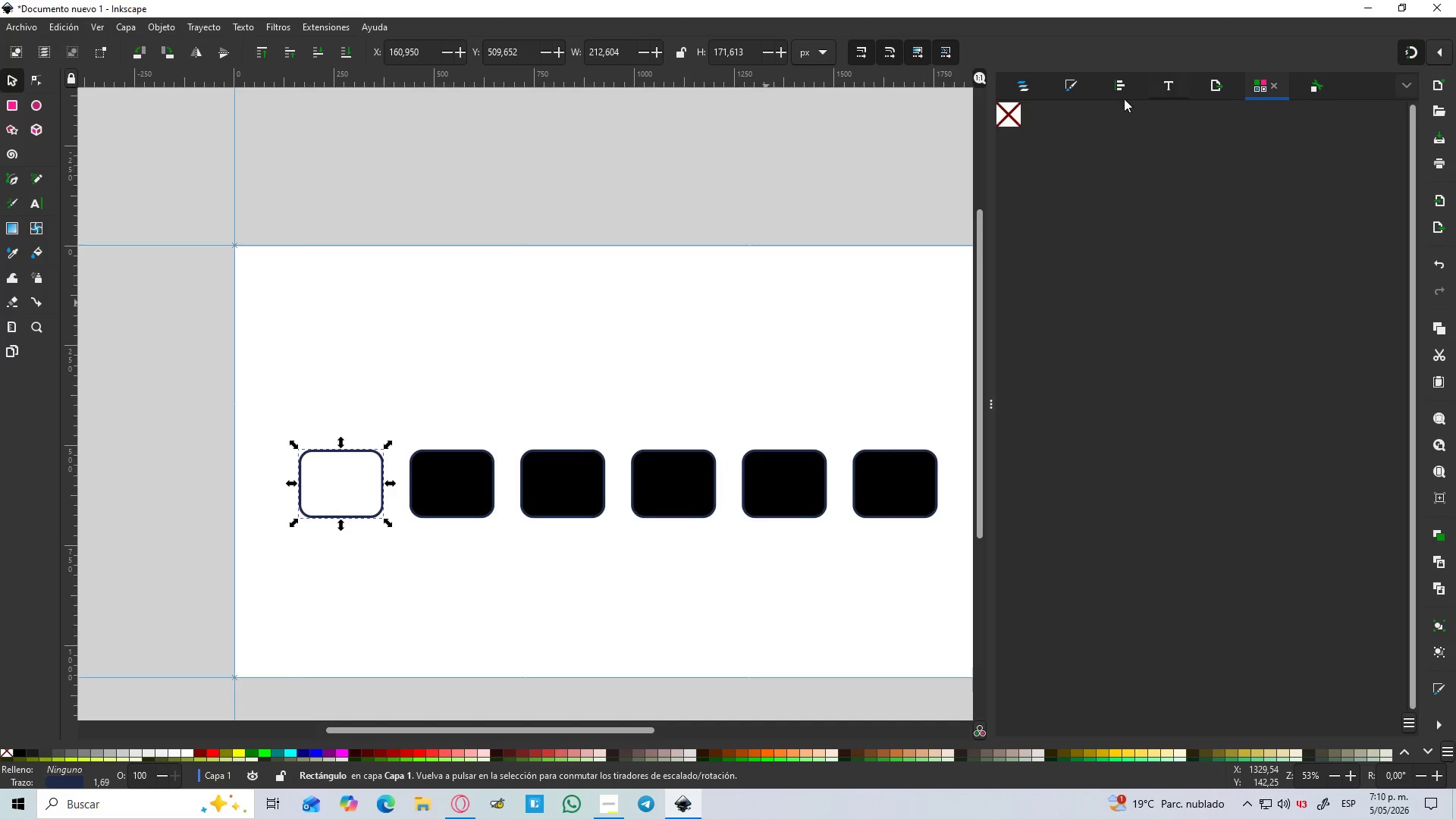 
left_click([1034, 91])
 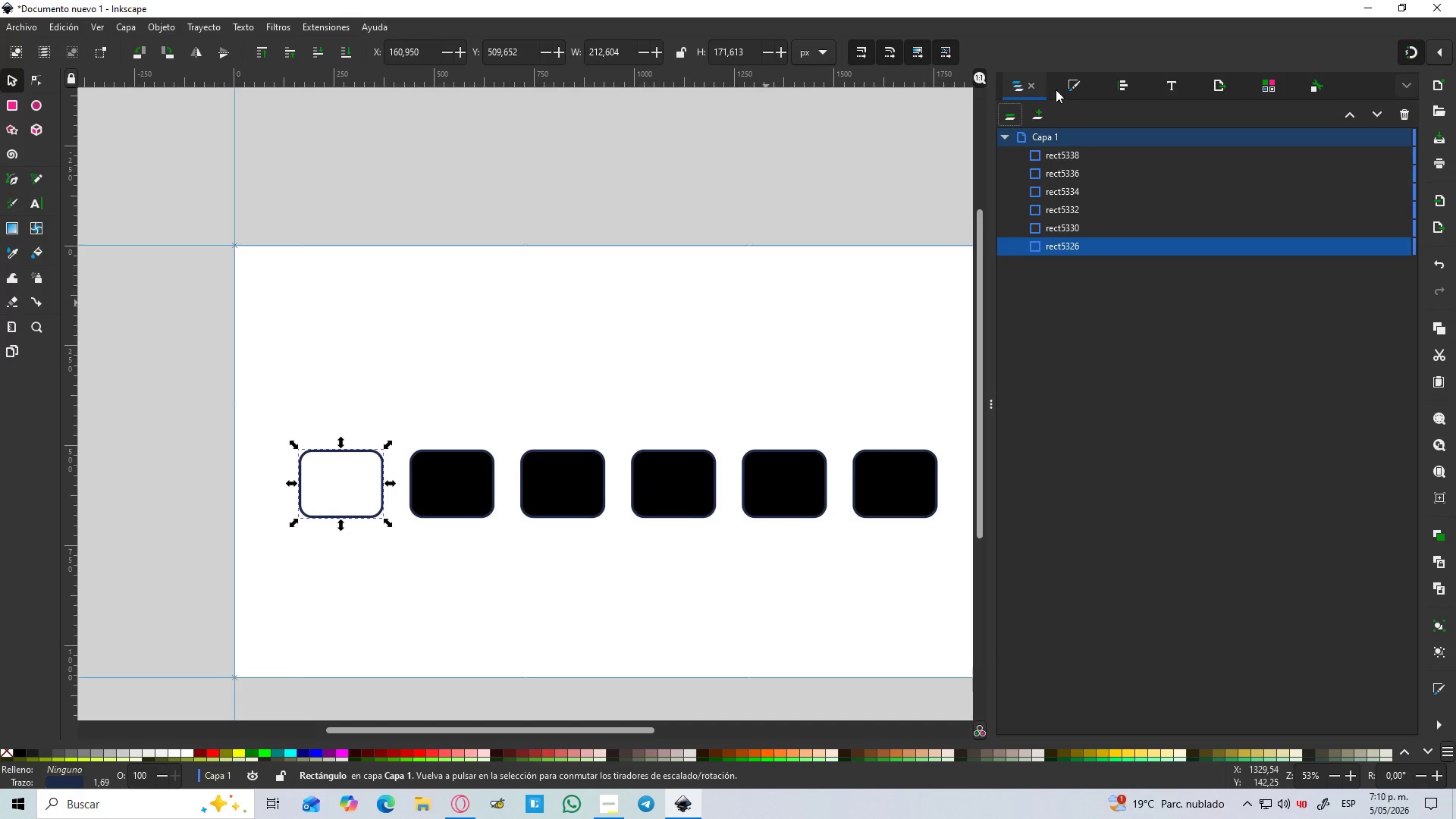 
left_click([1070, 86])
 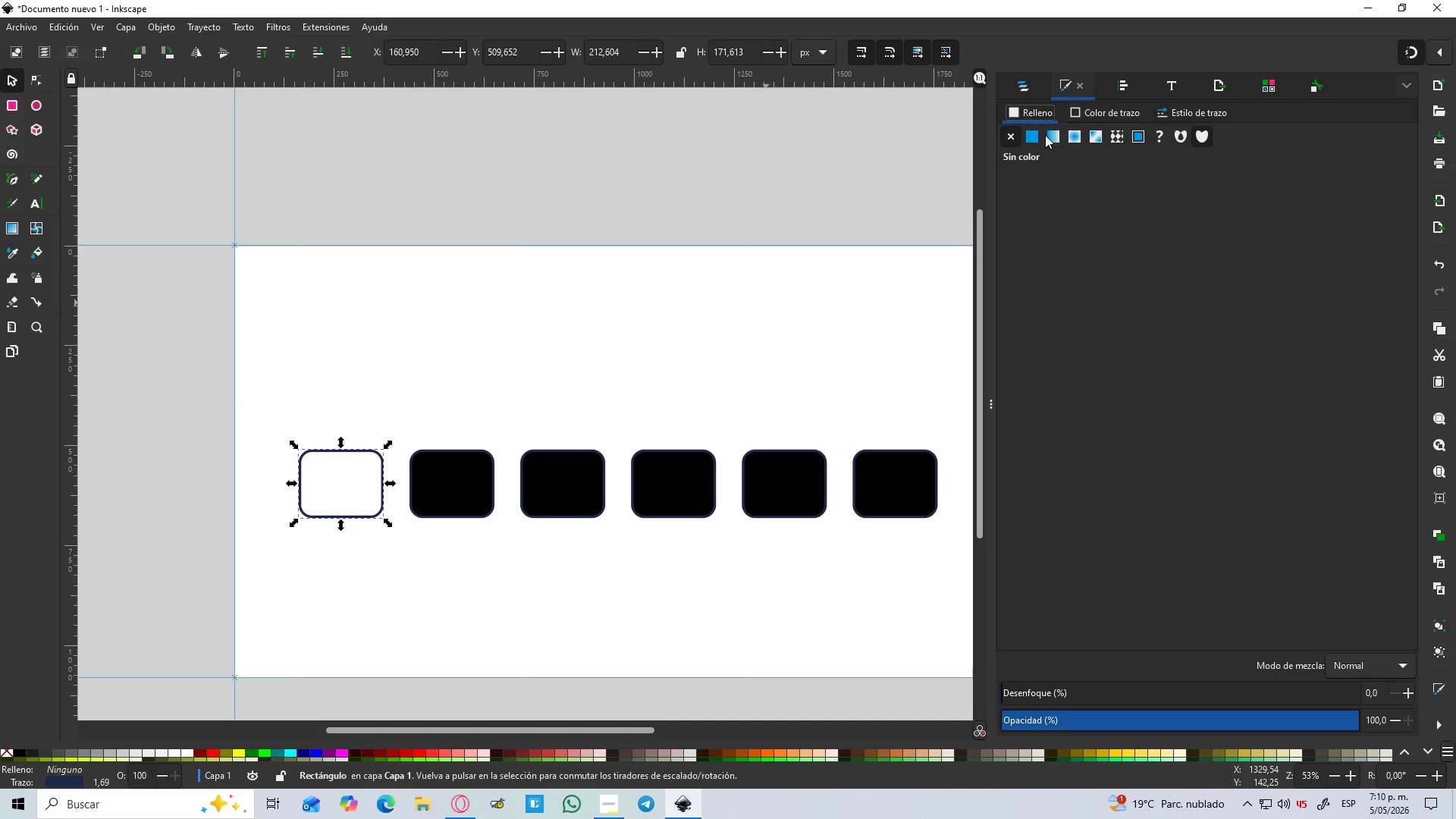 
left_click([1037, 130])
 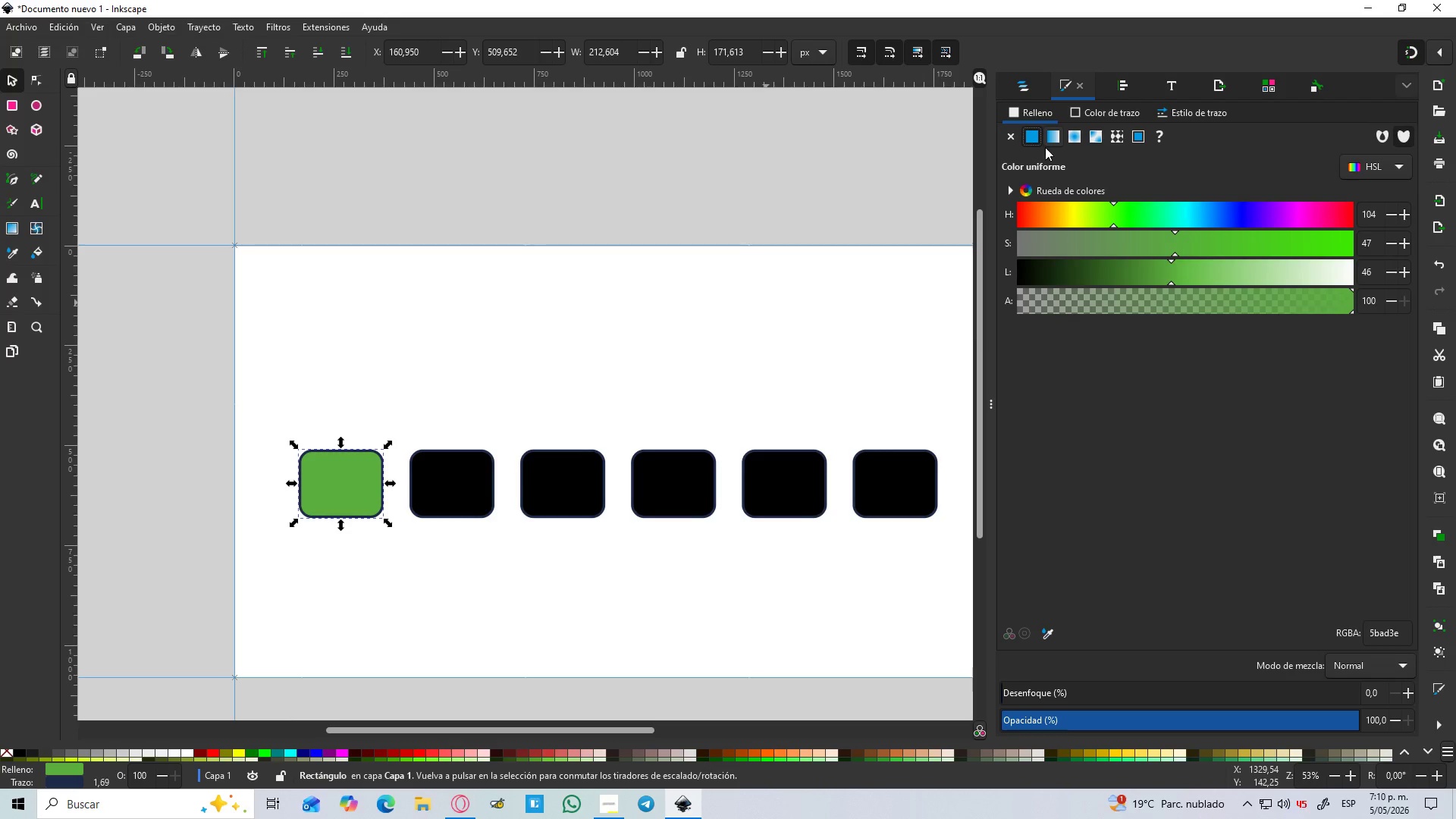 
mouse_move([1081, 197])
 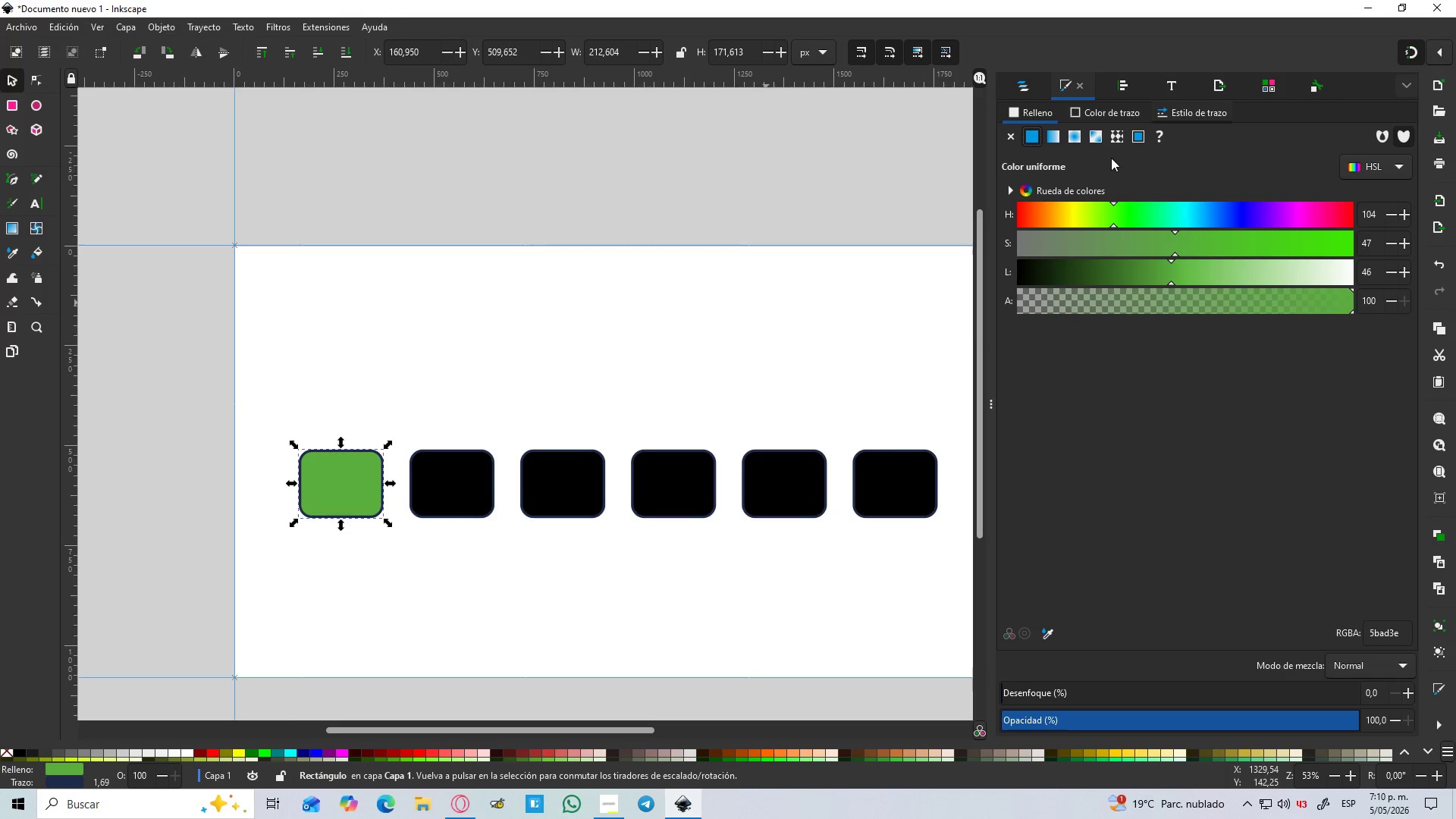 
left_click([1102, 116])
 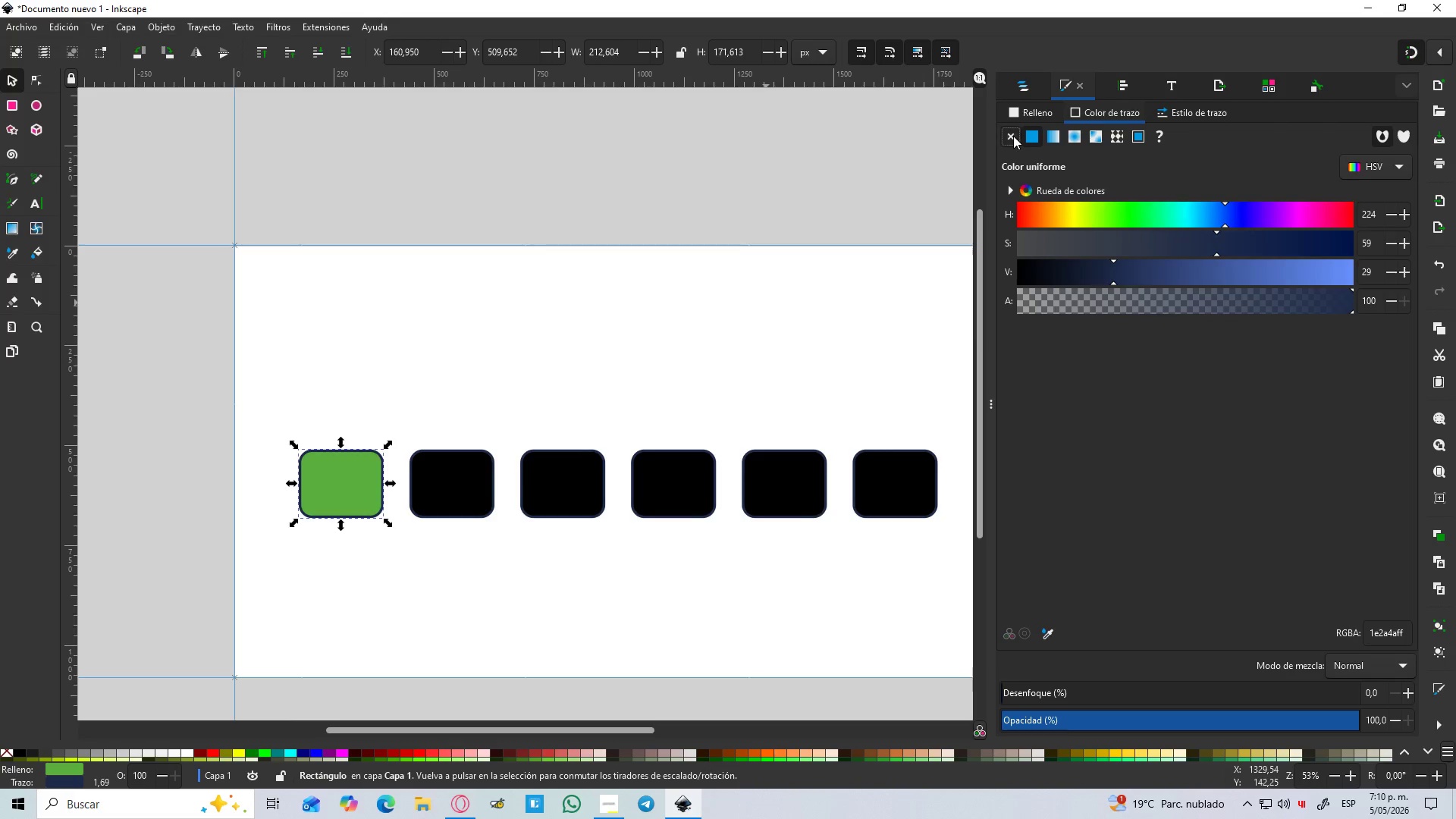 
double_click([1032, 118])
 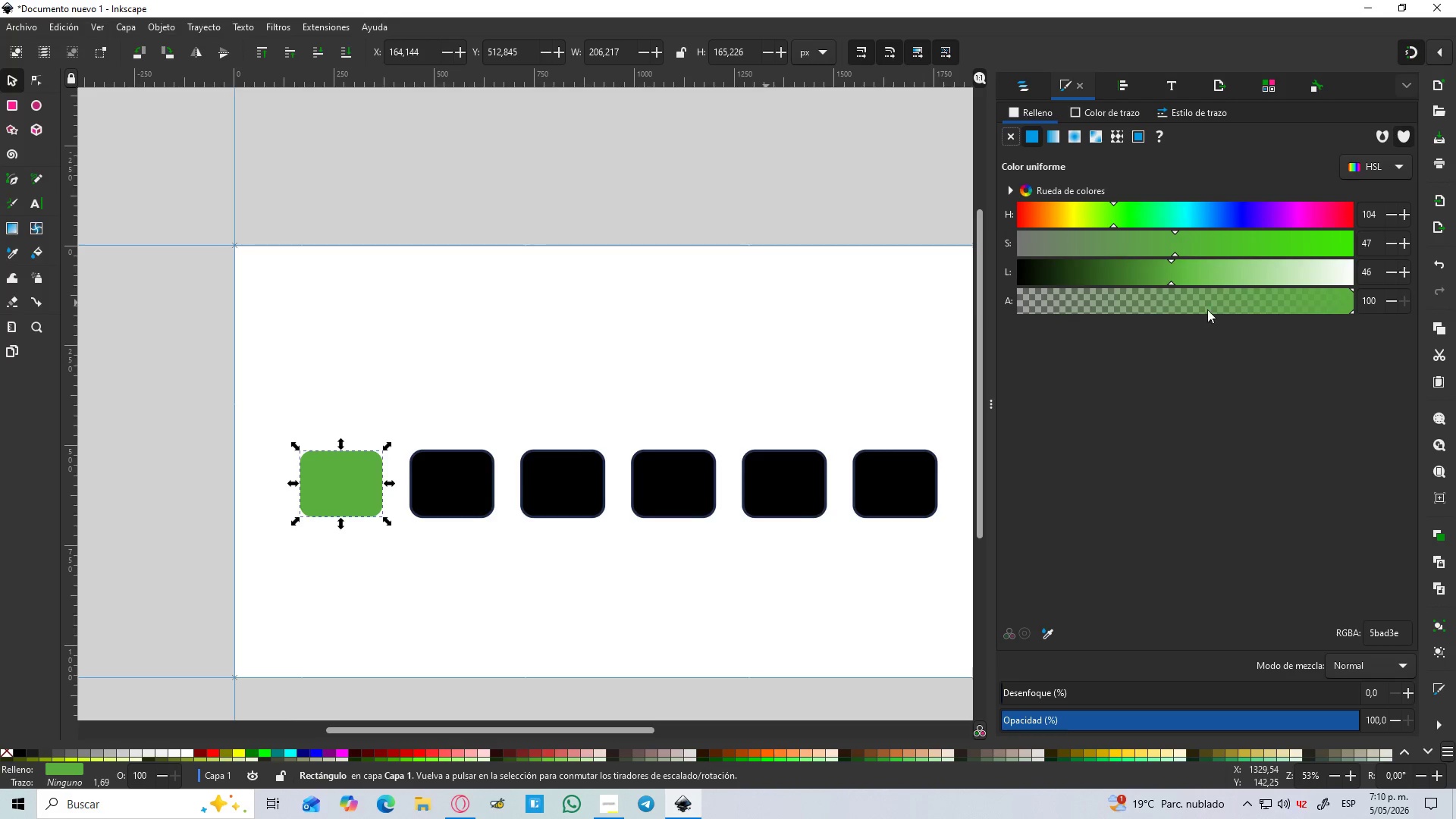 
left_click([1225, 379])
 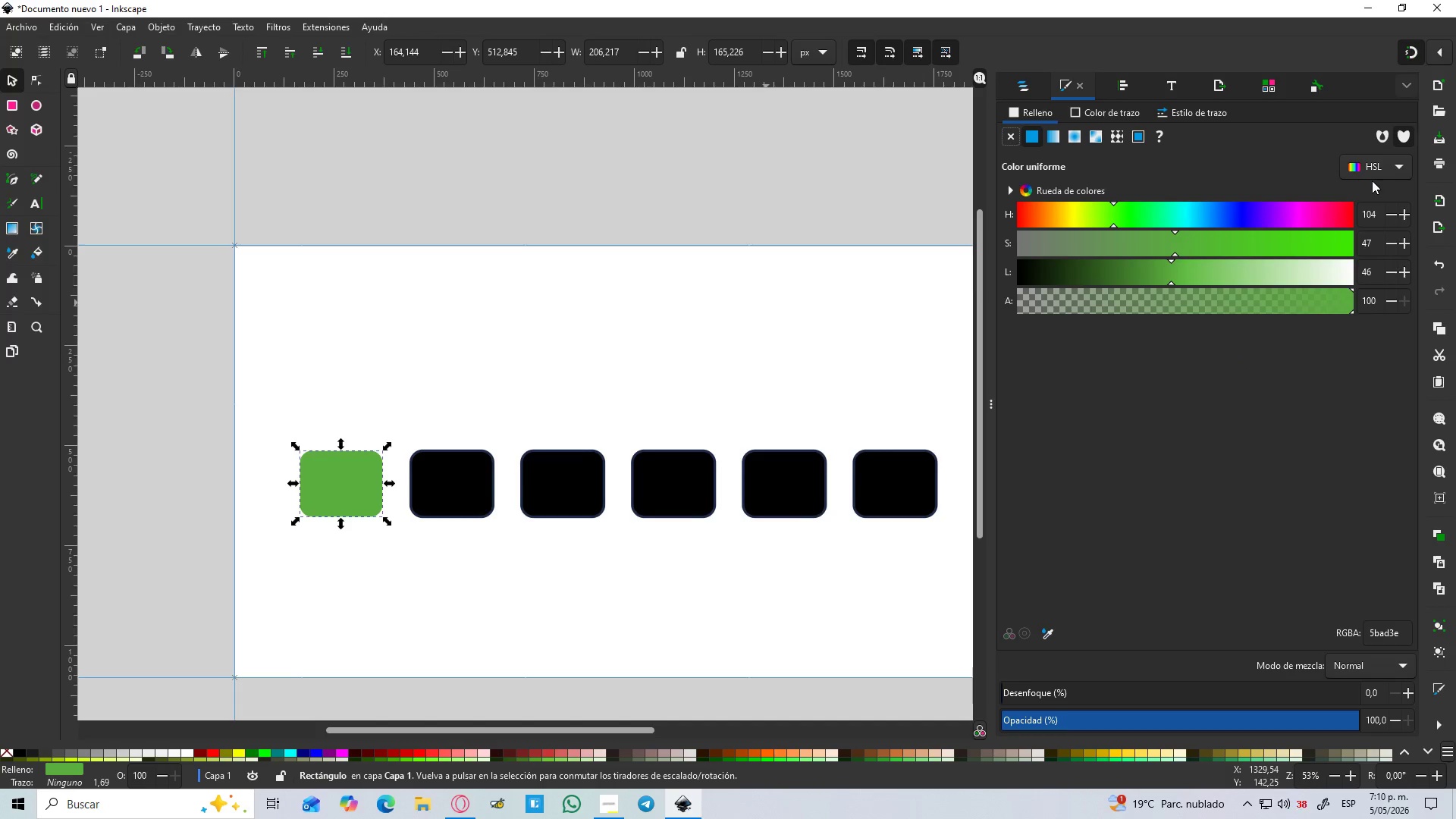 
left_click([1375, 169])
 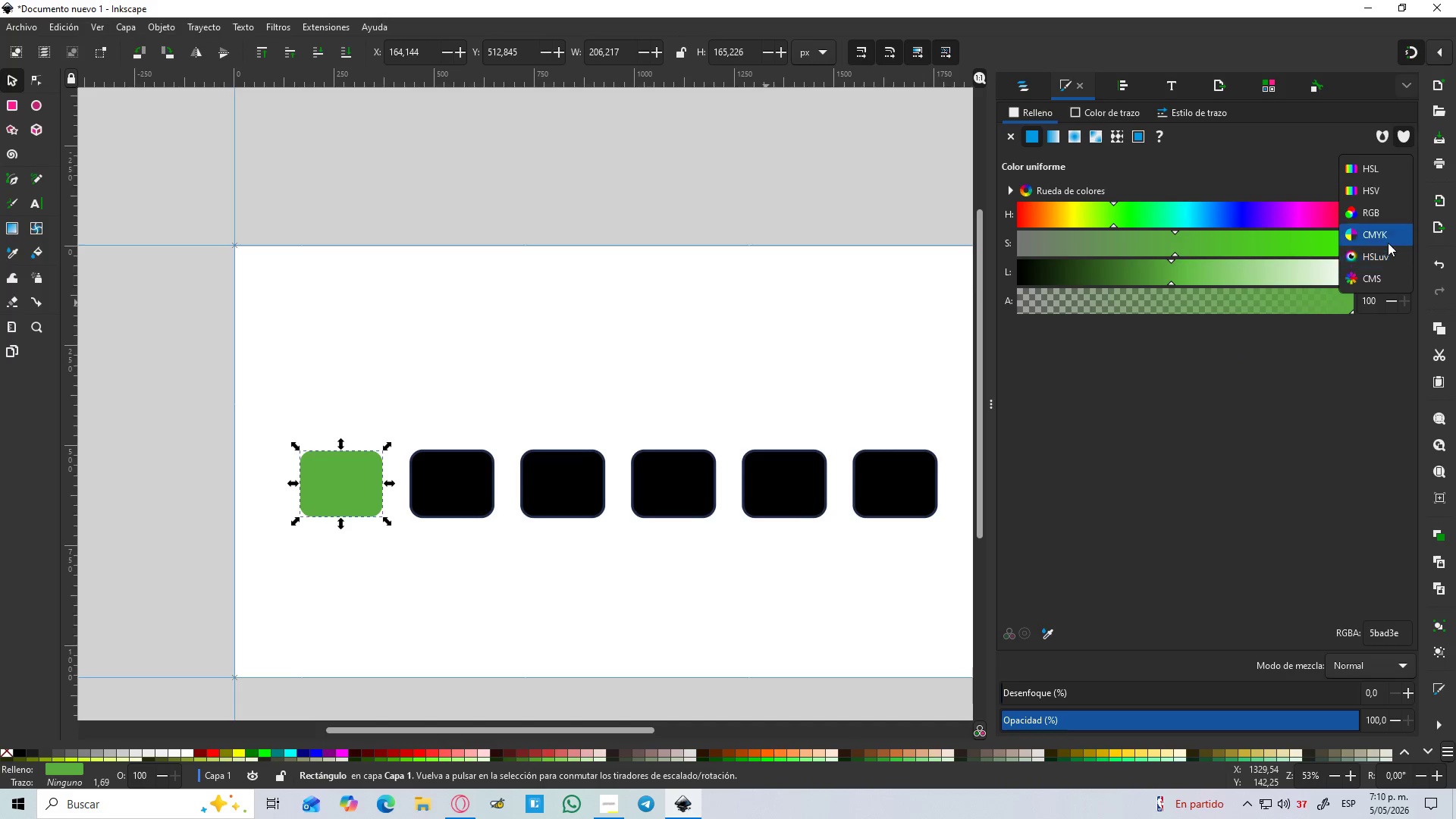 
wait(5.38)
 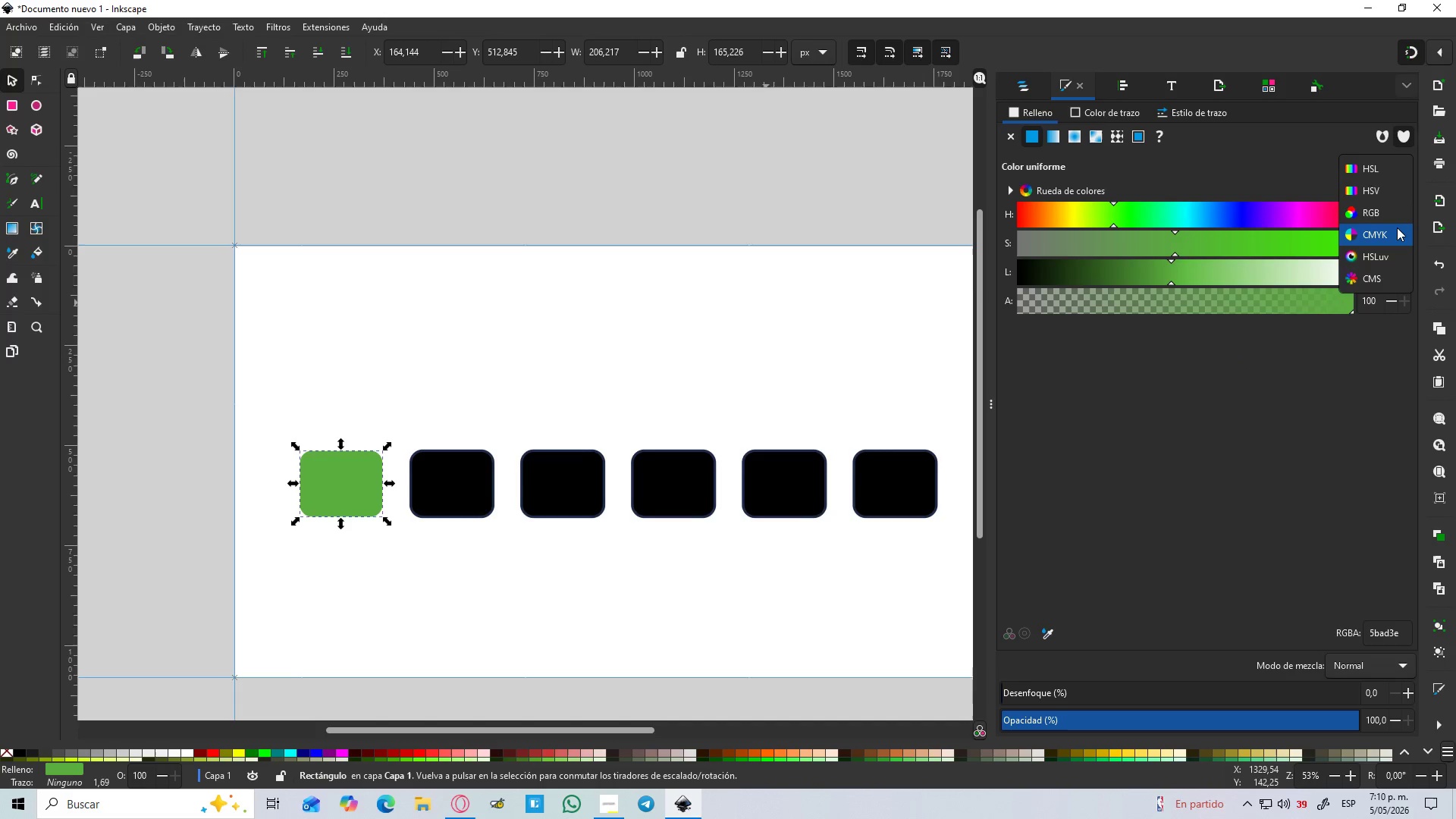 
left_click([1386, 240])
 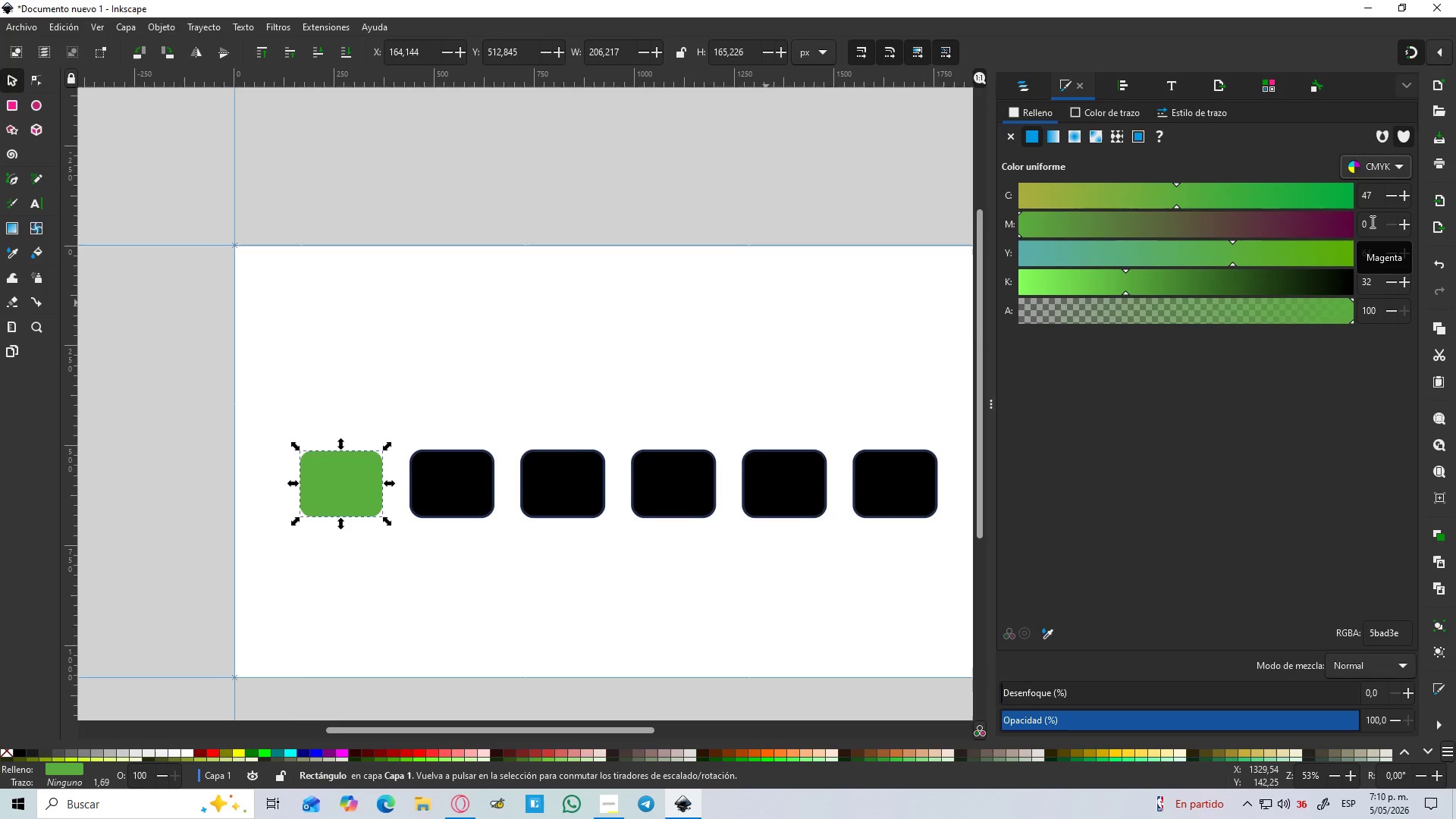 
wait(8.41)
 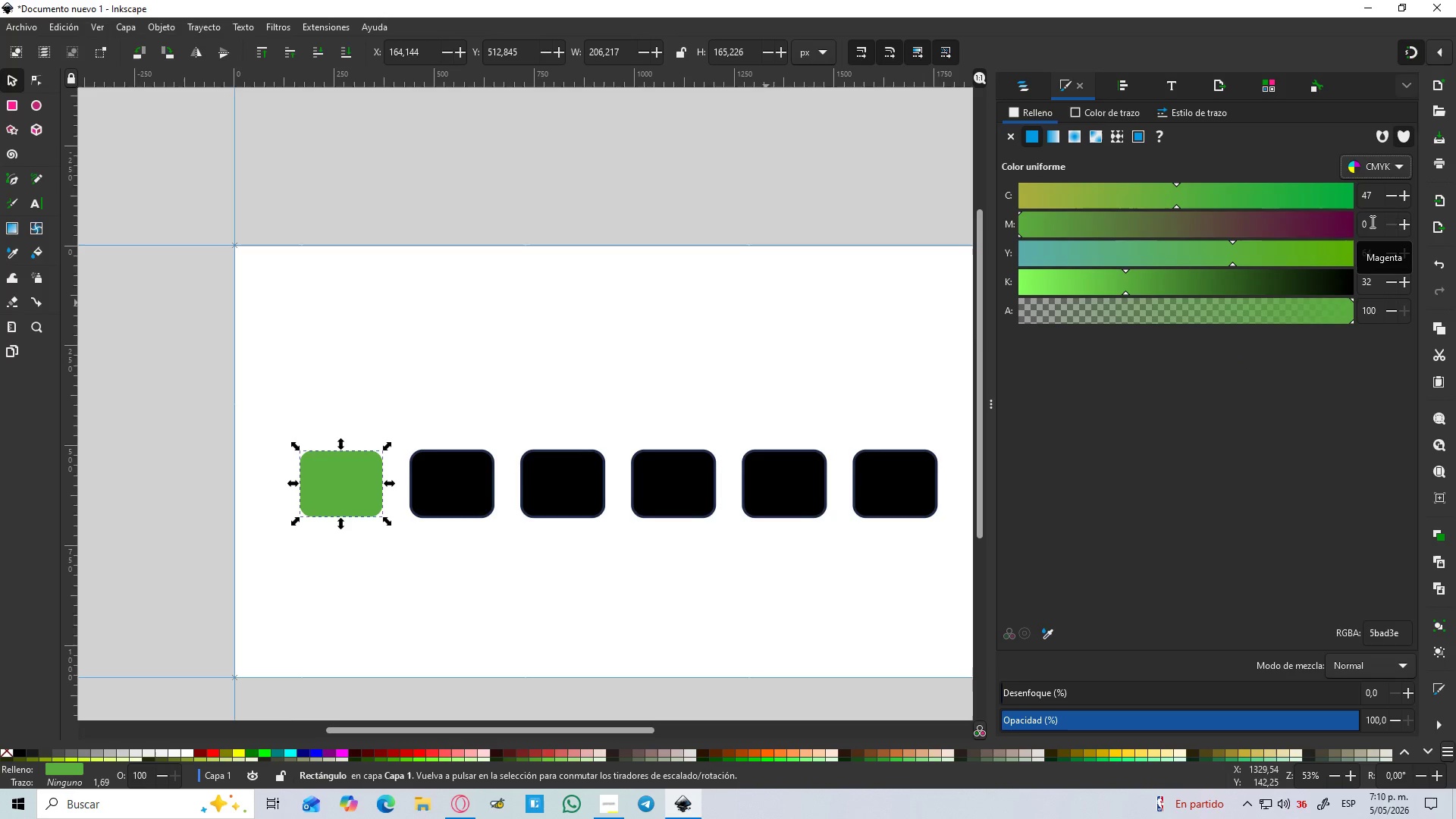 
left_click([1357, 659])
 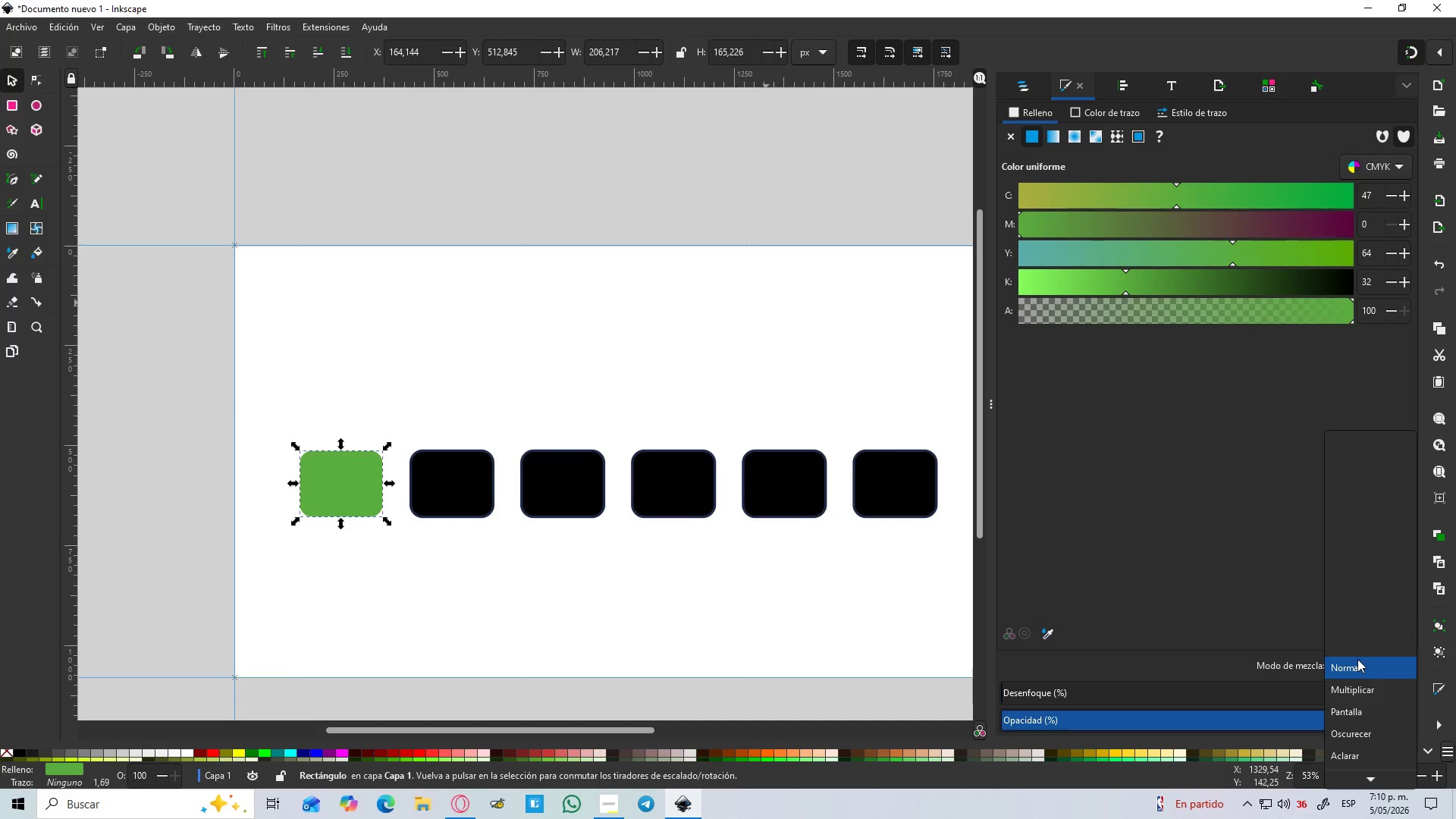 
left_click([1357, 659])
 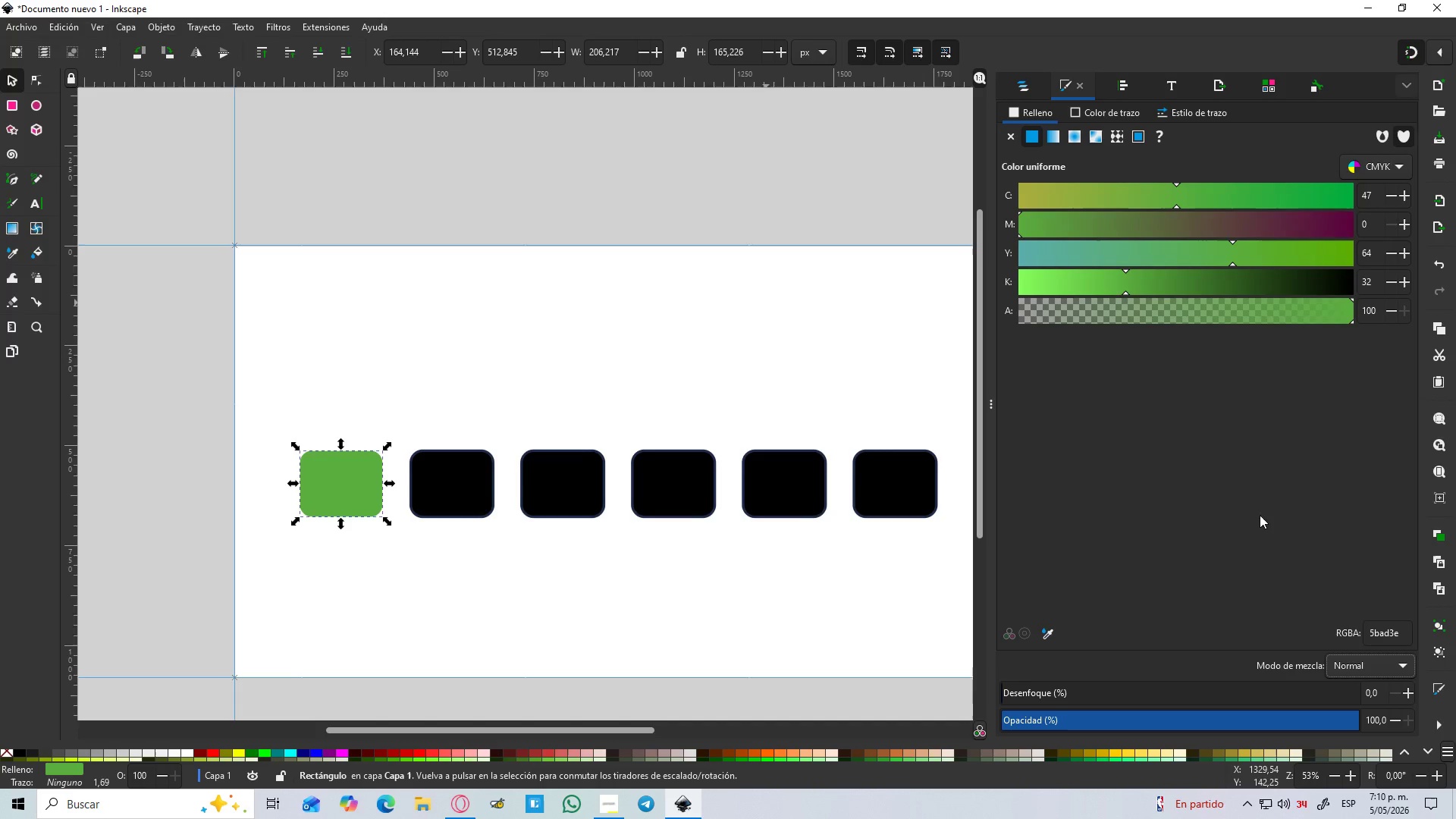 
left_click([1256, 504])
 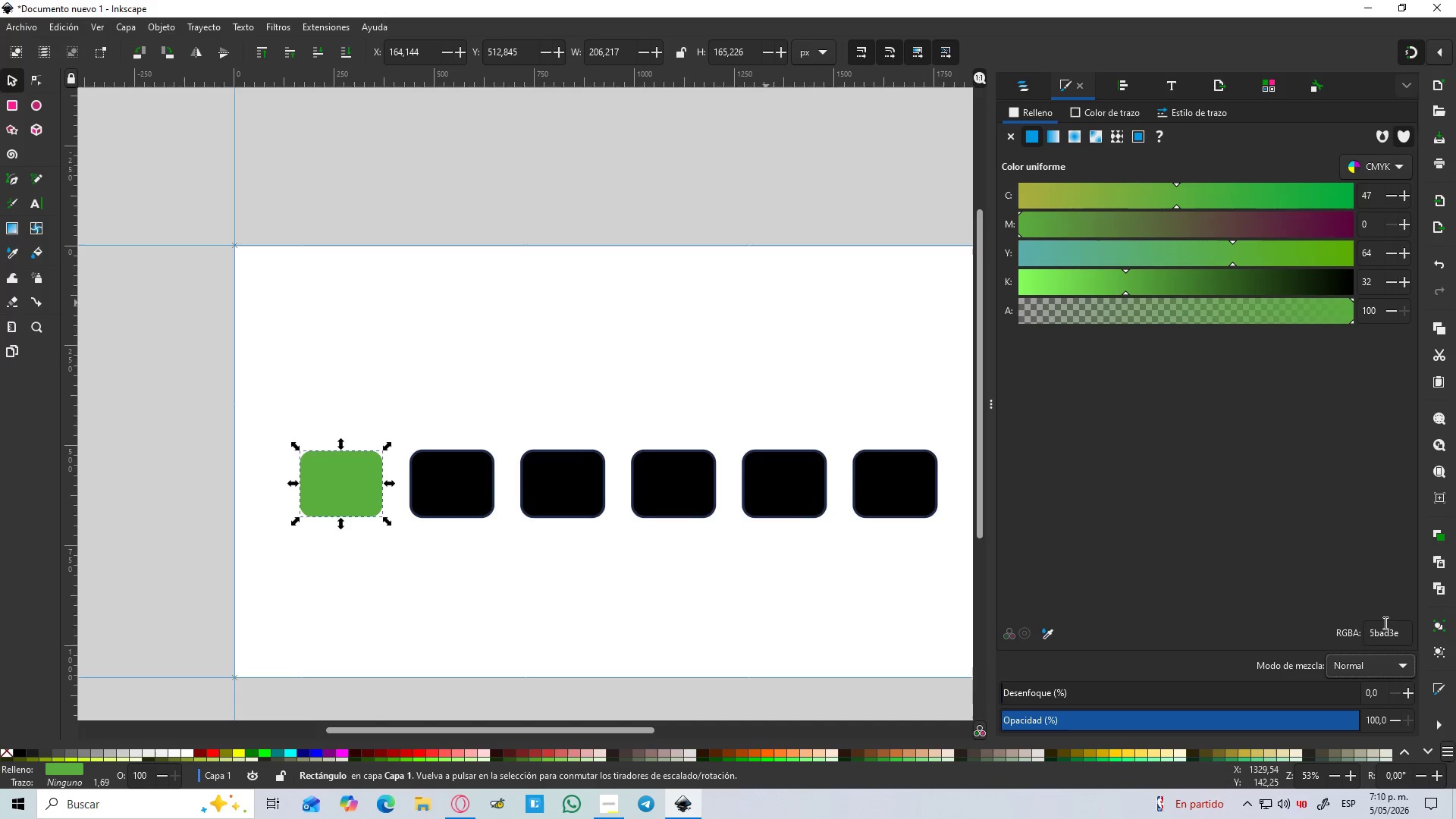 
left_click([1348, 636])
 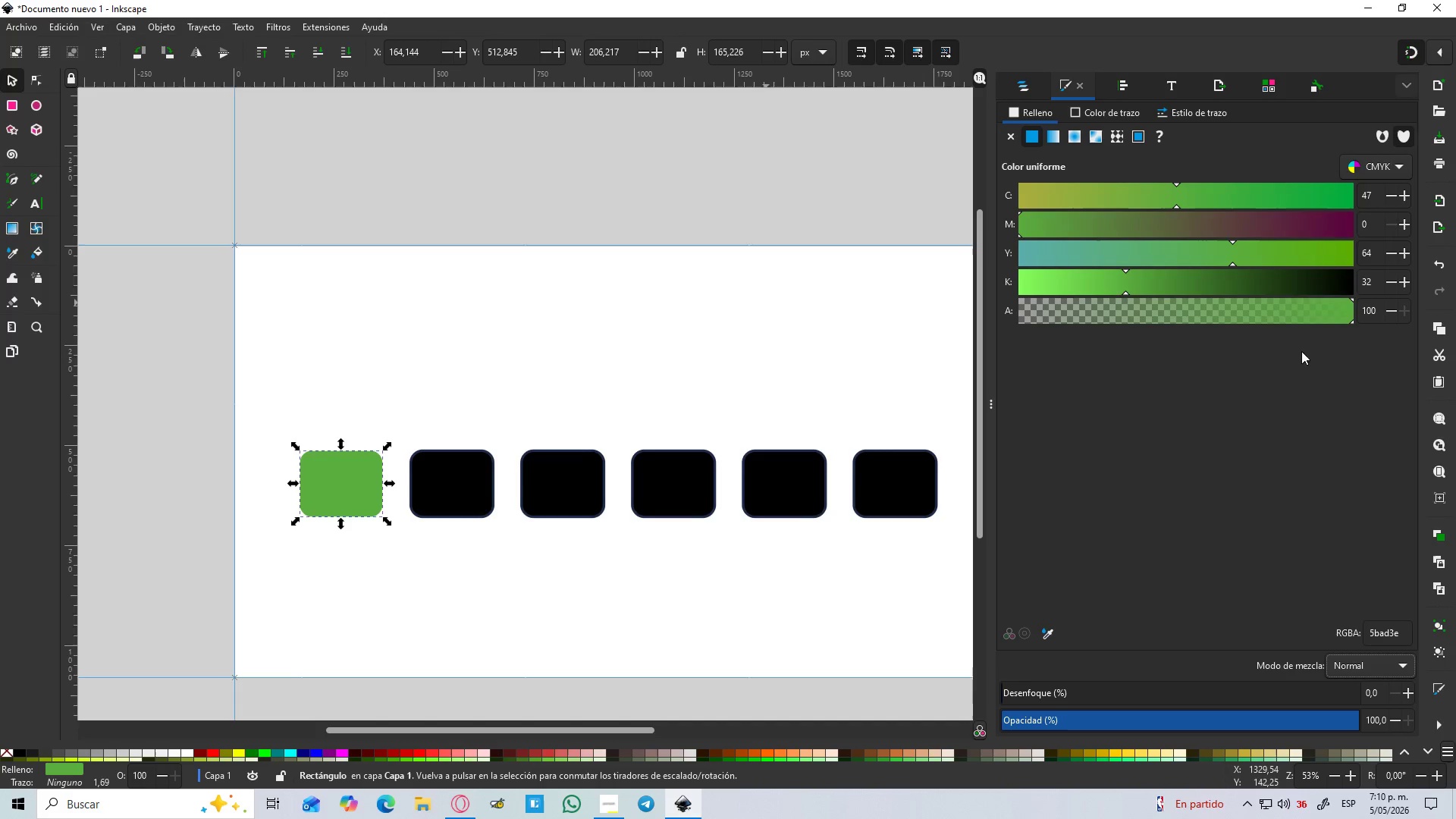 
mouse_move([1296, 212])
 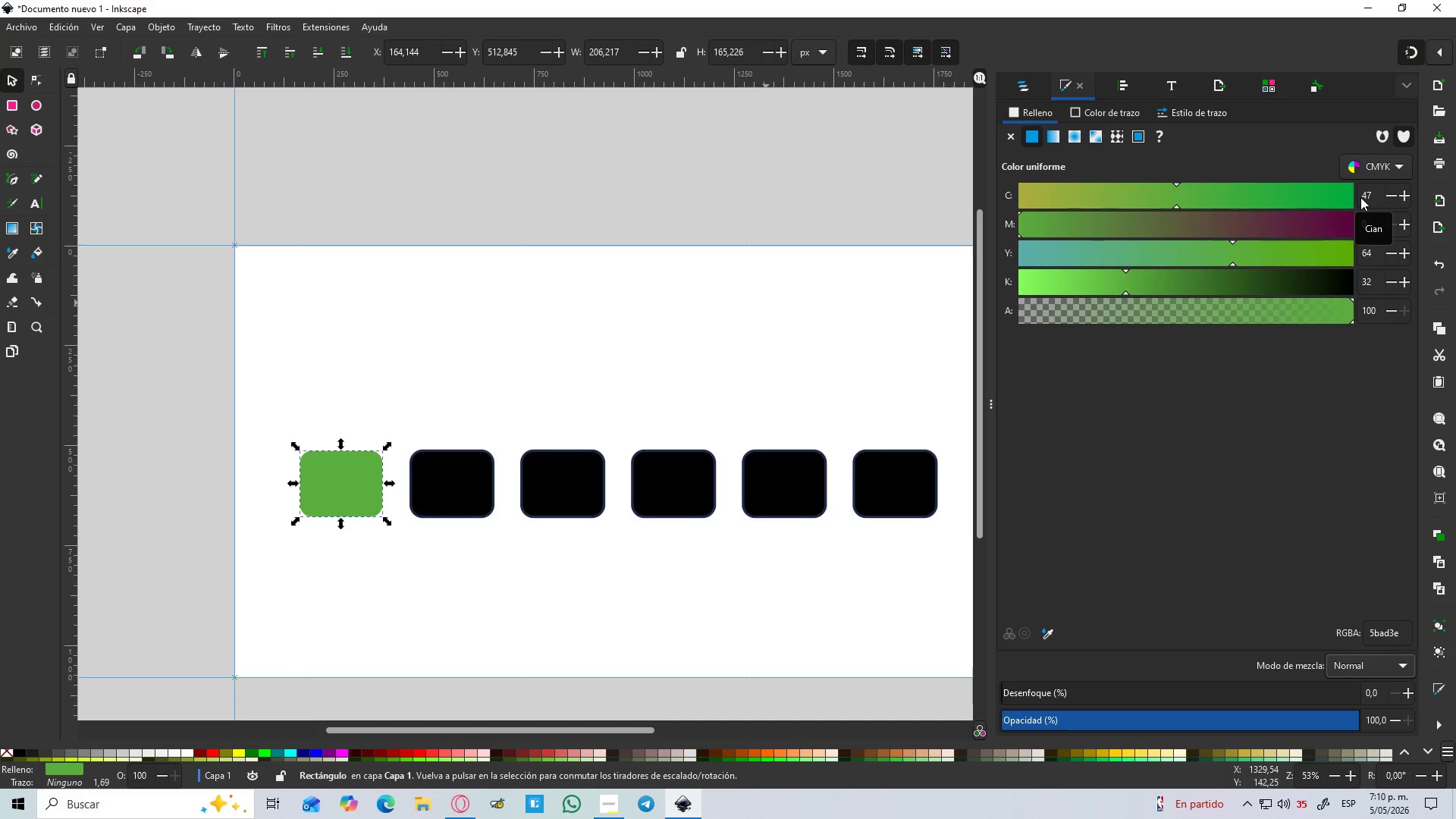 
left_click([1361, 197])
 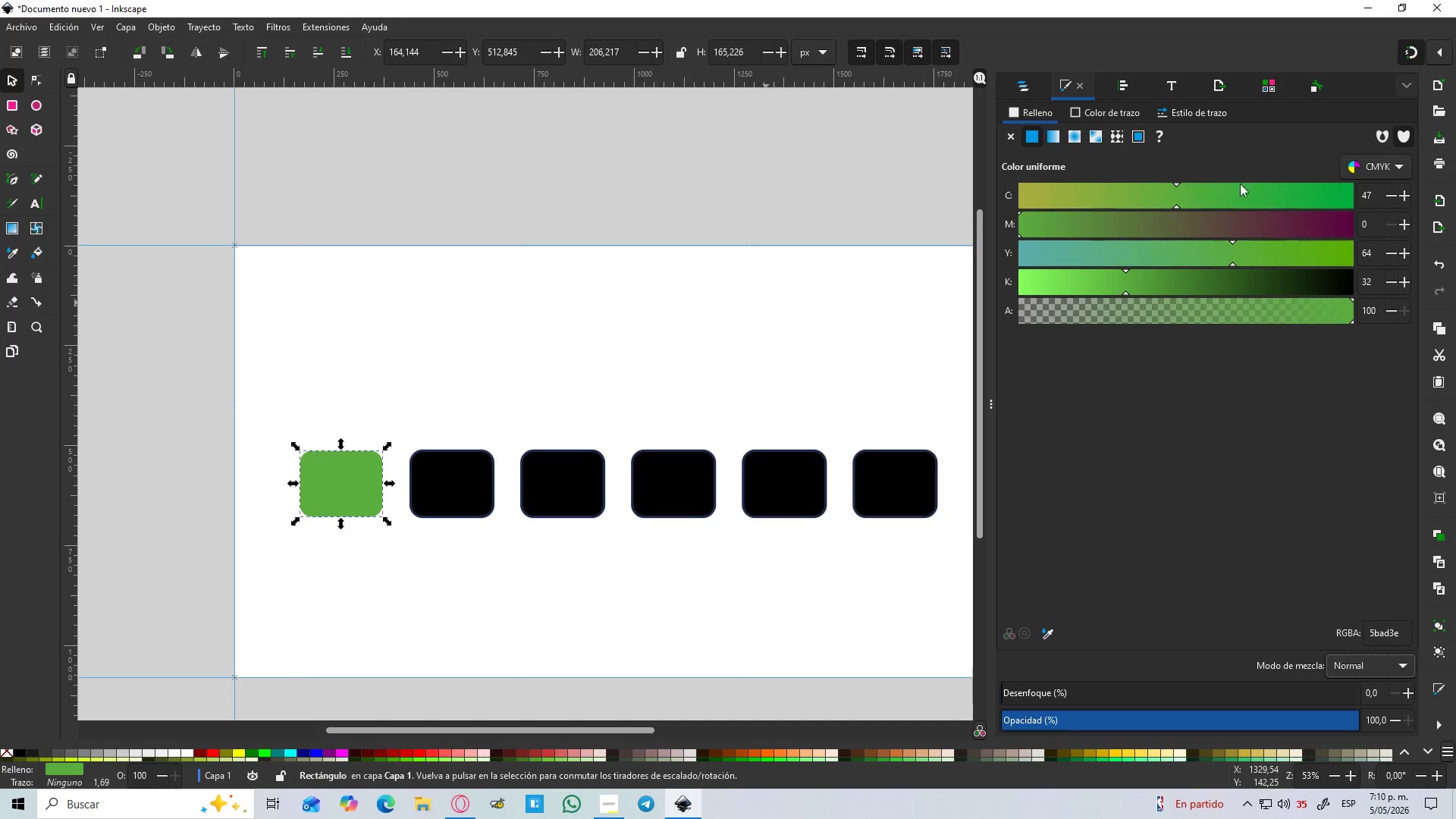 
left_click_drag(start_coordinate=[1210, 205], to_coordinate=[1292, 206])
 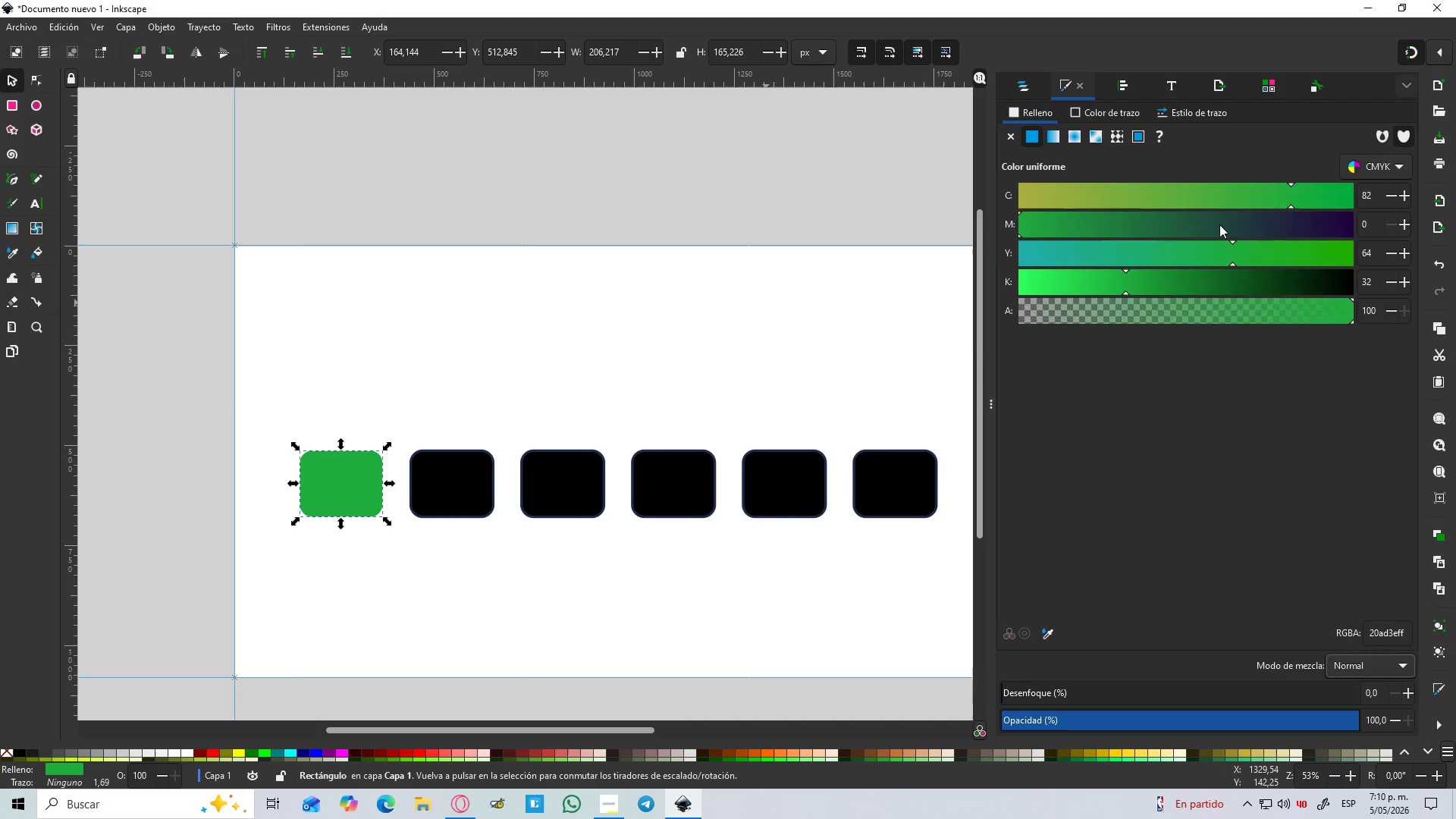 
left_click_drag(start_coordinate=[1219, 224], to_coordinate=[1256, 240])
 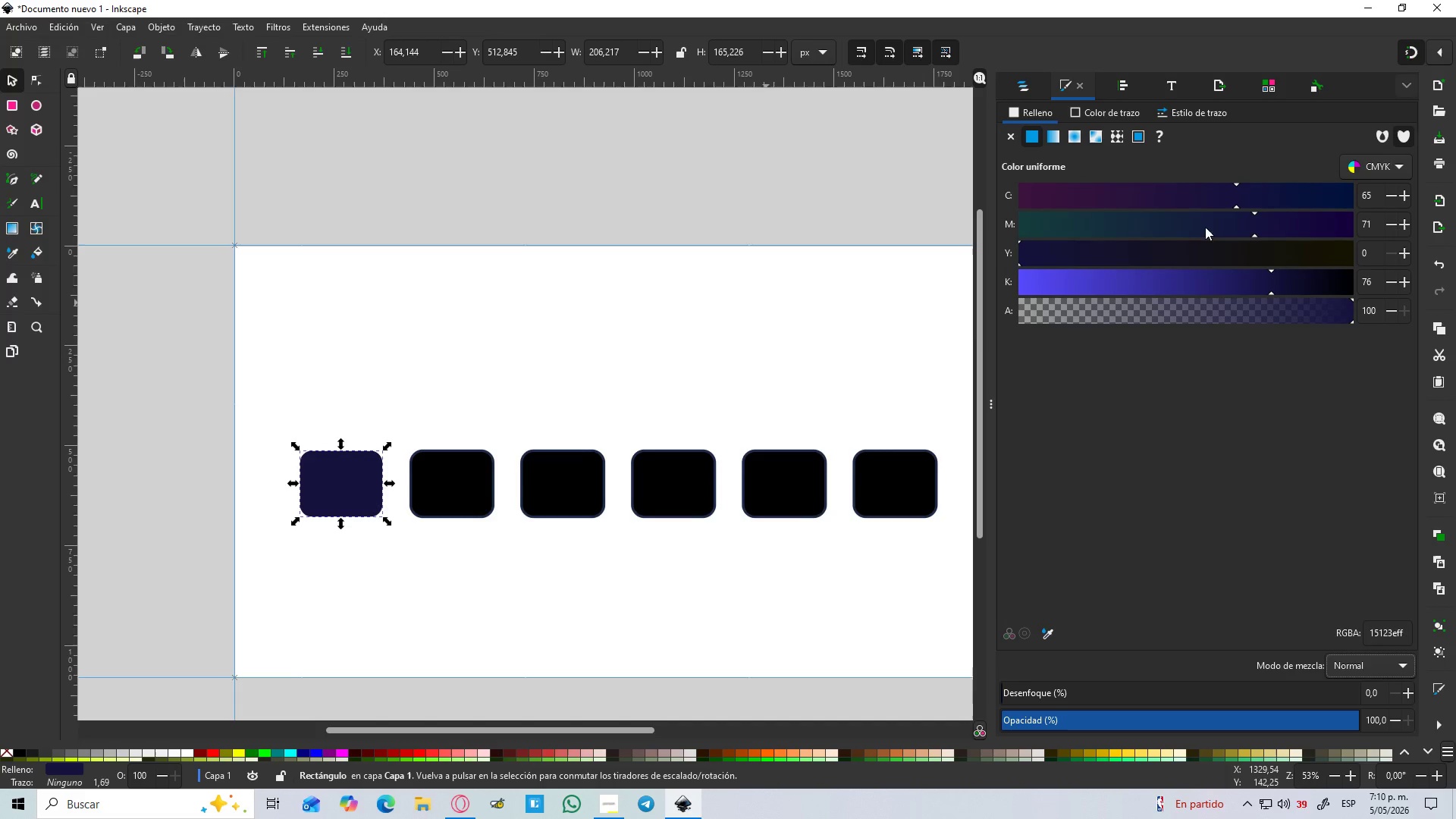 
double_click([1178, 231])
 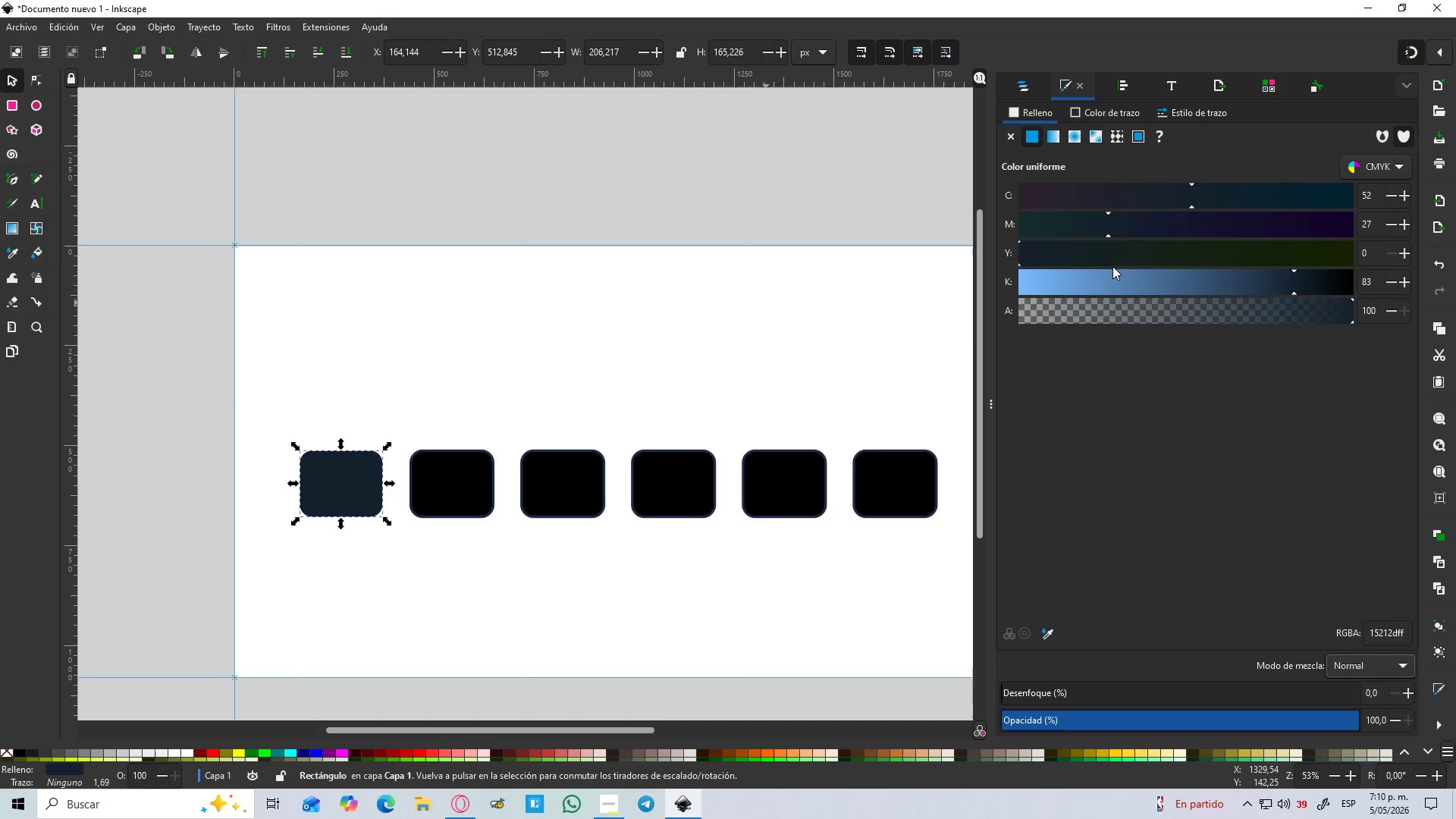 
left_click_drag(start_coordinate=[1157, 288], to_coordinate=[1196, 305])
 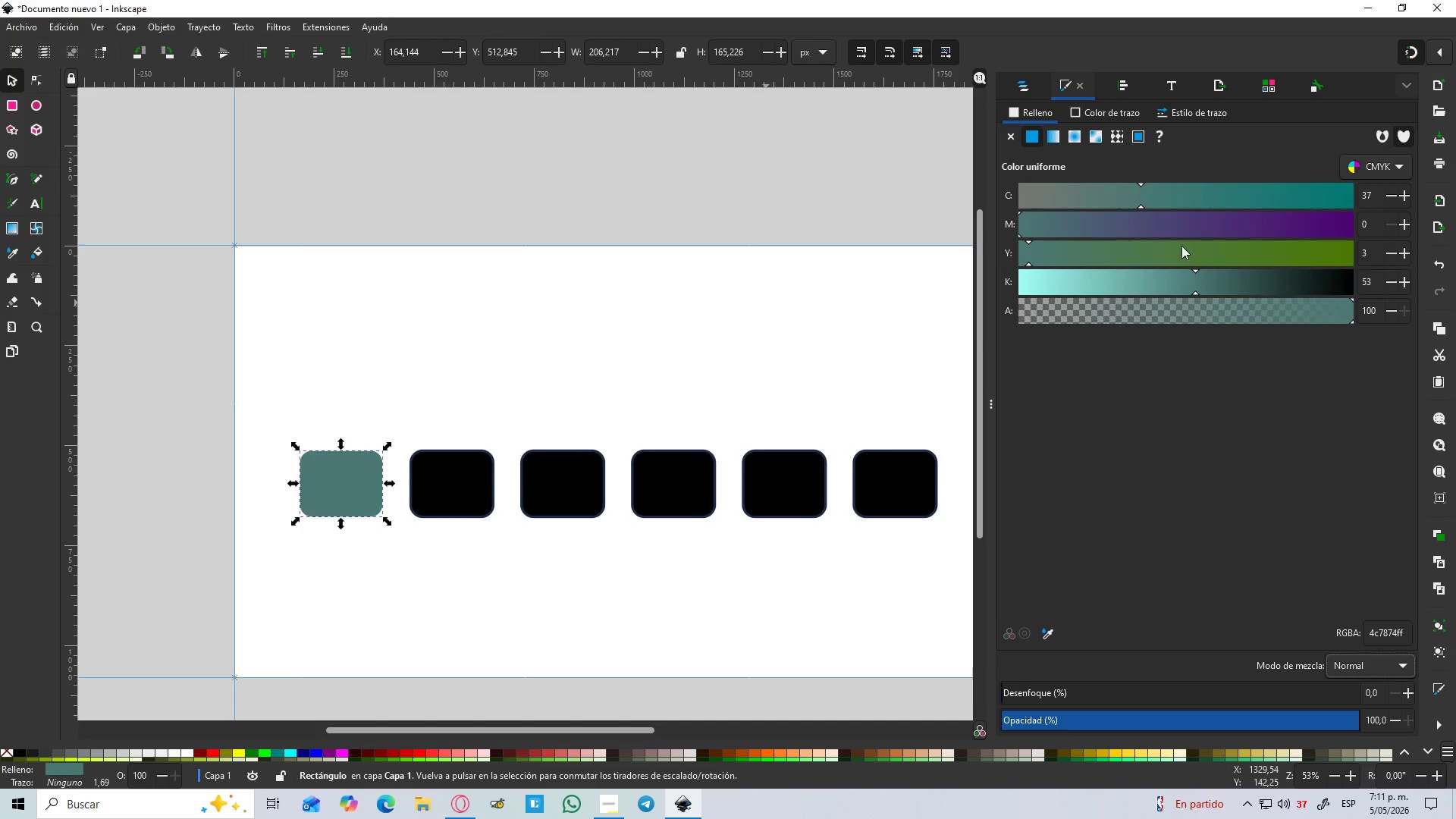 
left_click_drag(start_coordinate=[1175, 246], to_coordinate=[1171, 250])
 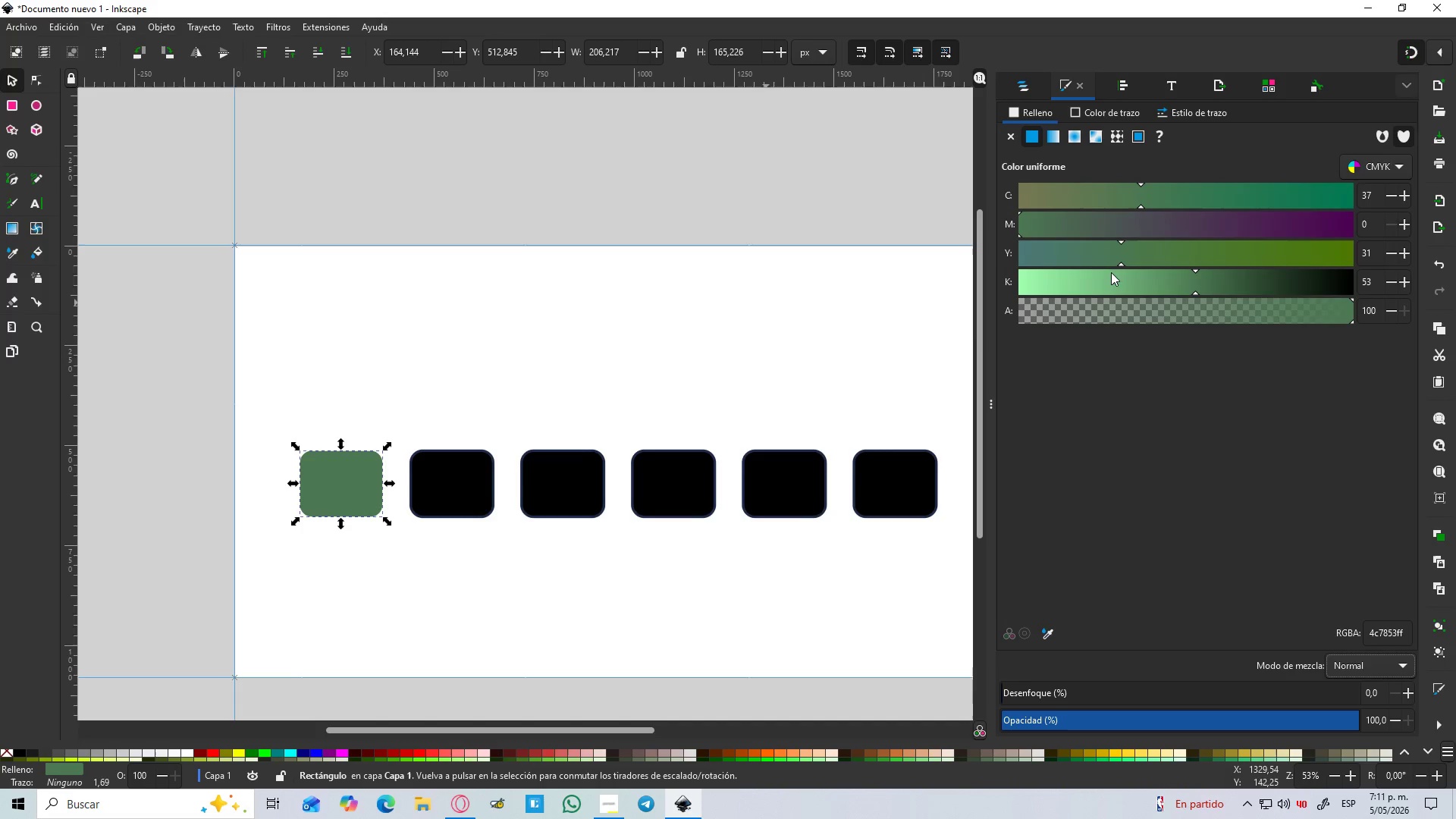 
triple_click([1109, 281])
 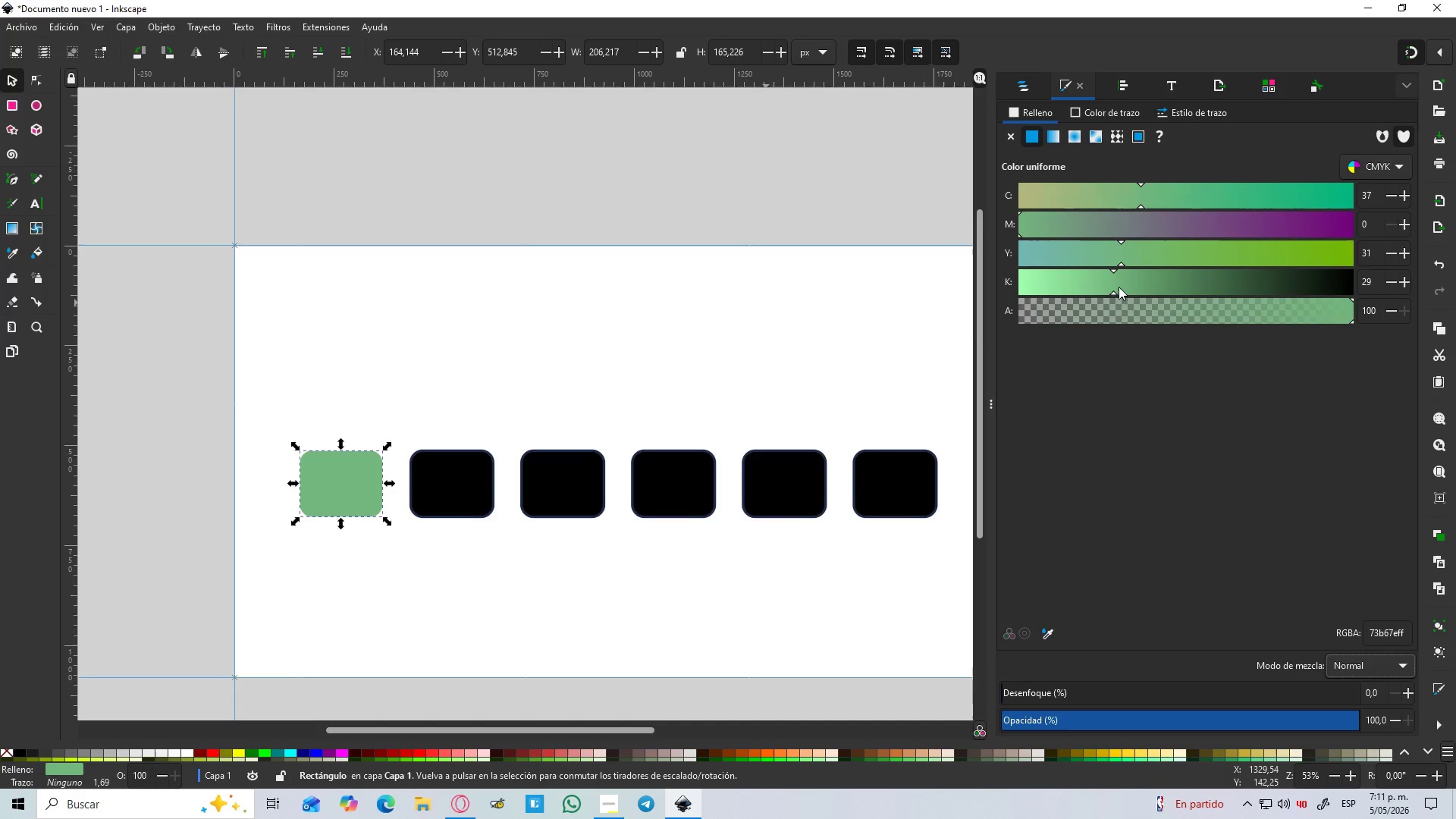 
hold_key(key=ControlLeft, duration=0.98)
left_click_drag(start_coordinate=[1177, 272], to_coordinate=[1243, 285])
 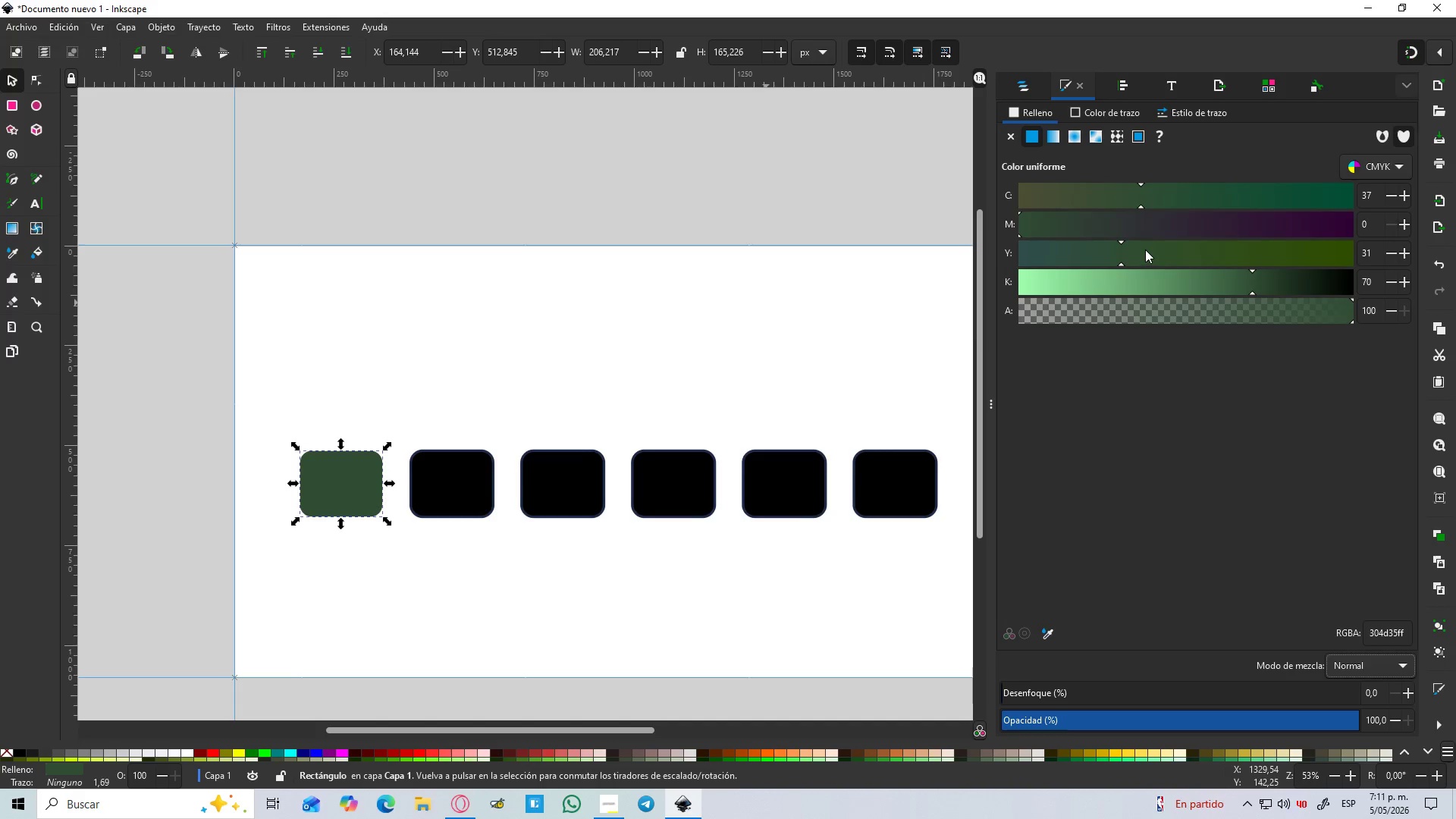 
left_click_drag(start_coordinate=[1145, 249], to_coordinate=[1283, 259])
 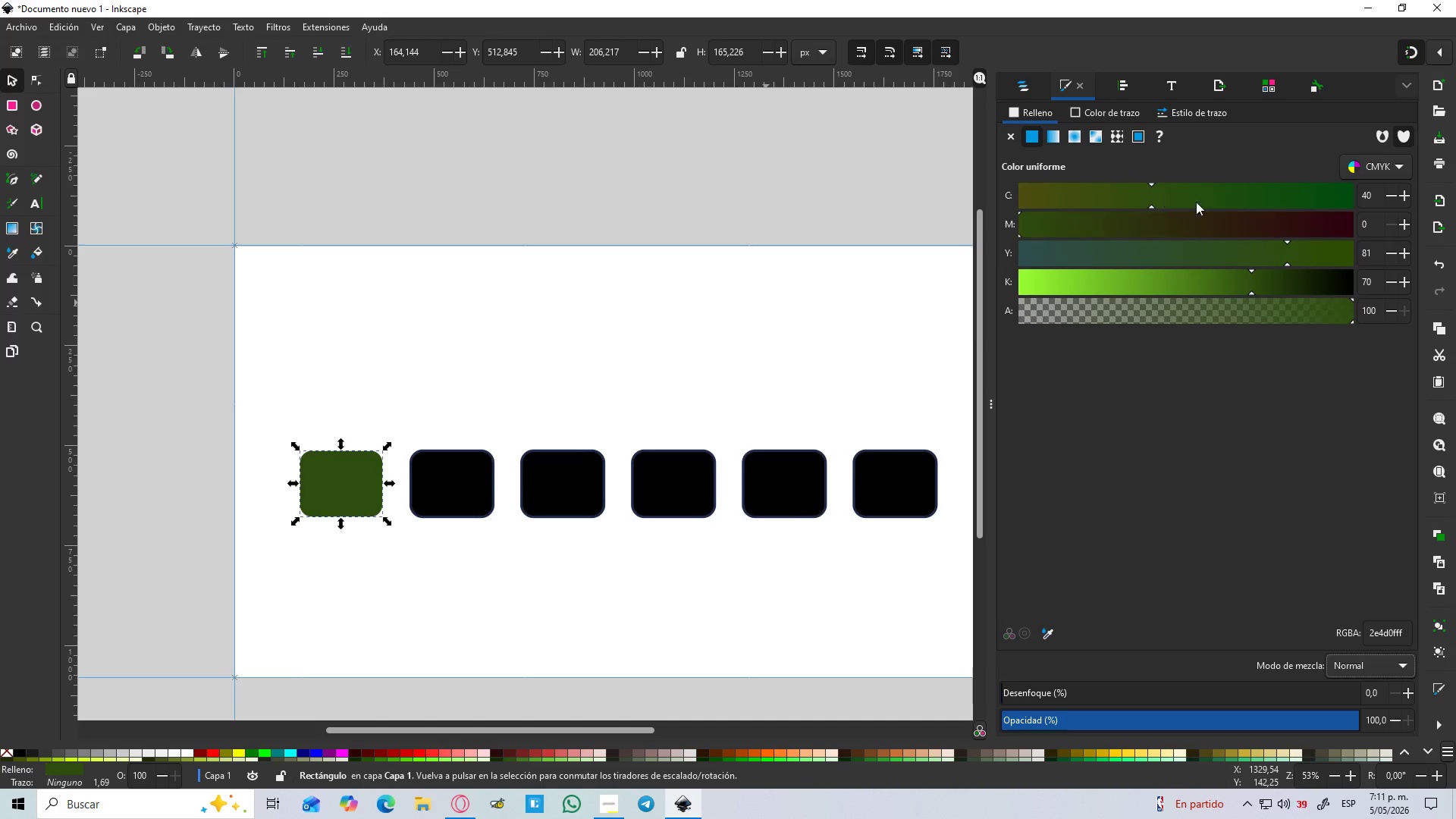 
hold_key(key=ControlLeft, duration=1.52)
left_click_drag(start_coordinate=[1144, 187], to_coordinate=[1314, 202])
 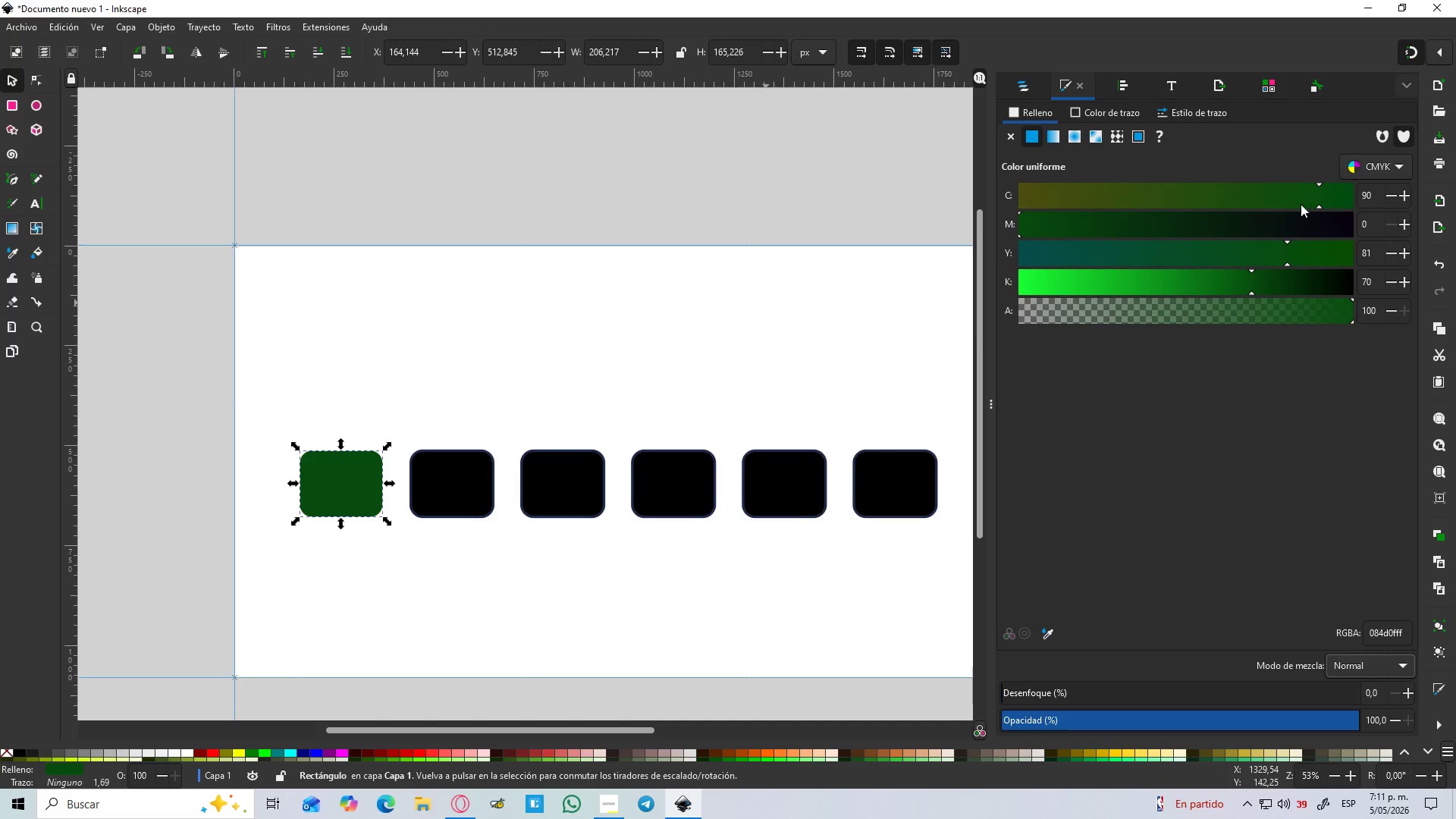 
left_click_drag(start_coordinate=[1298, 204], to_coordinate=[1293, 203])
 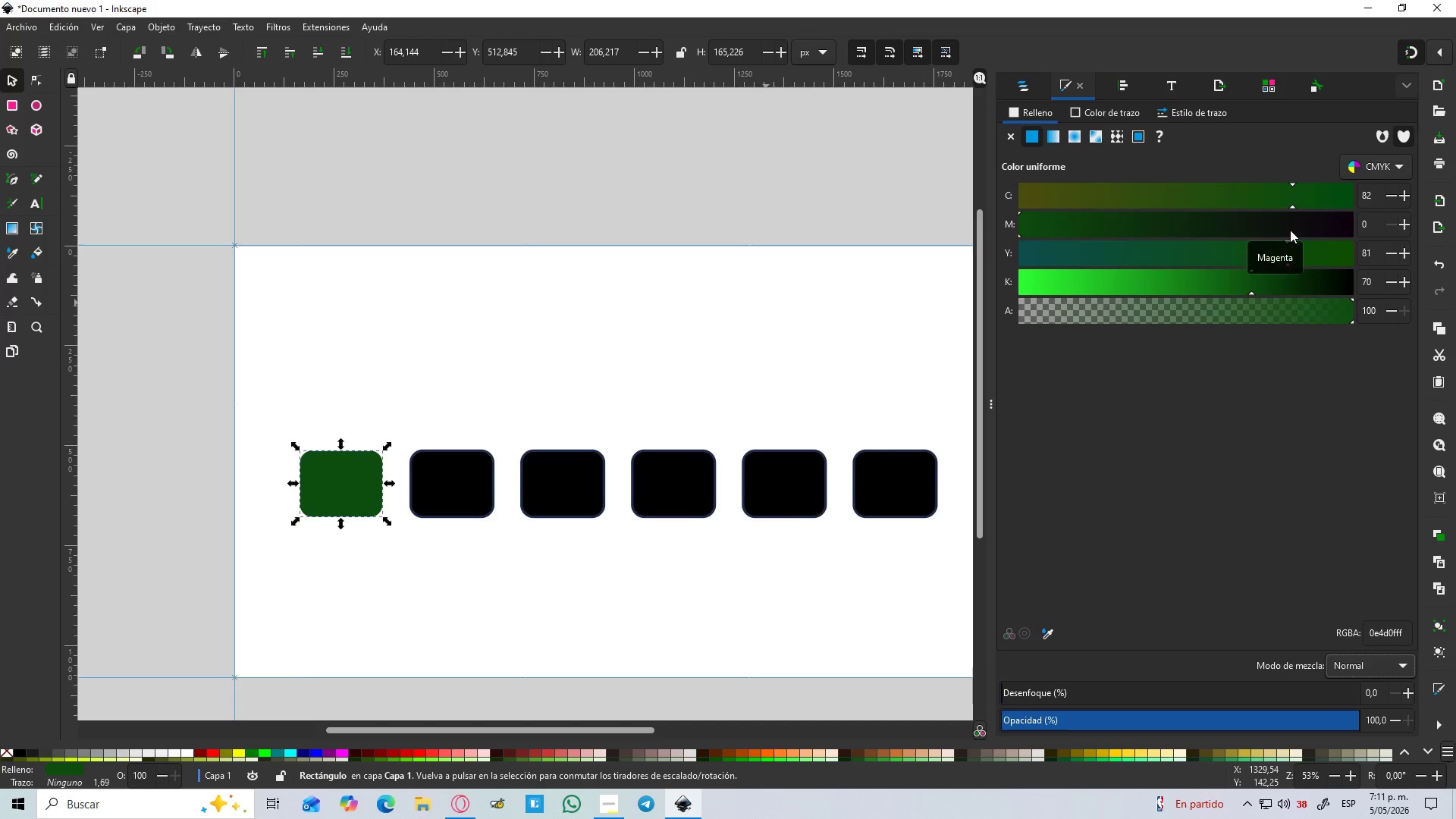 
hold_key(key=ControlLeft, duration=1.45)
 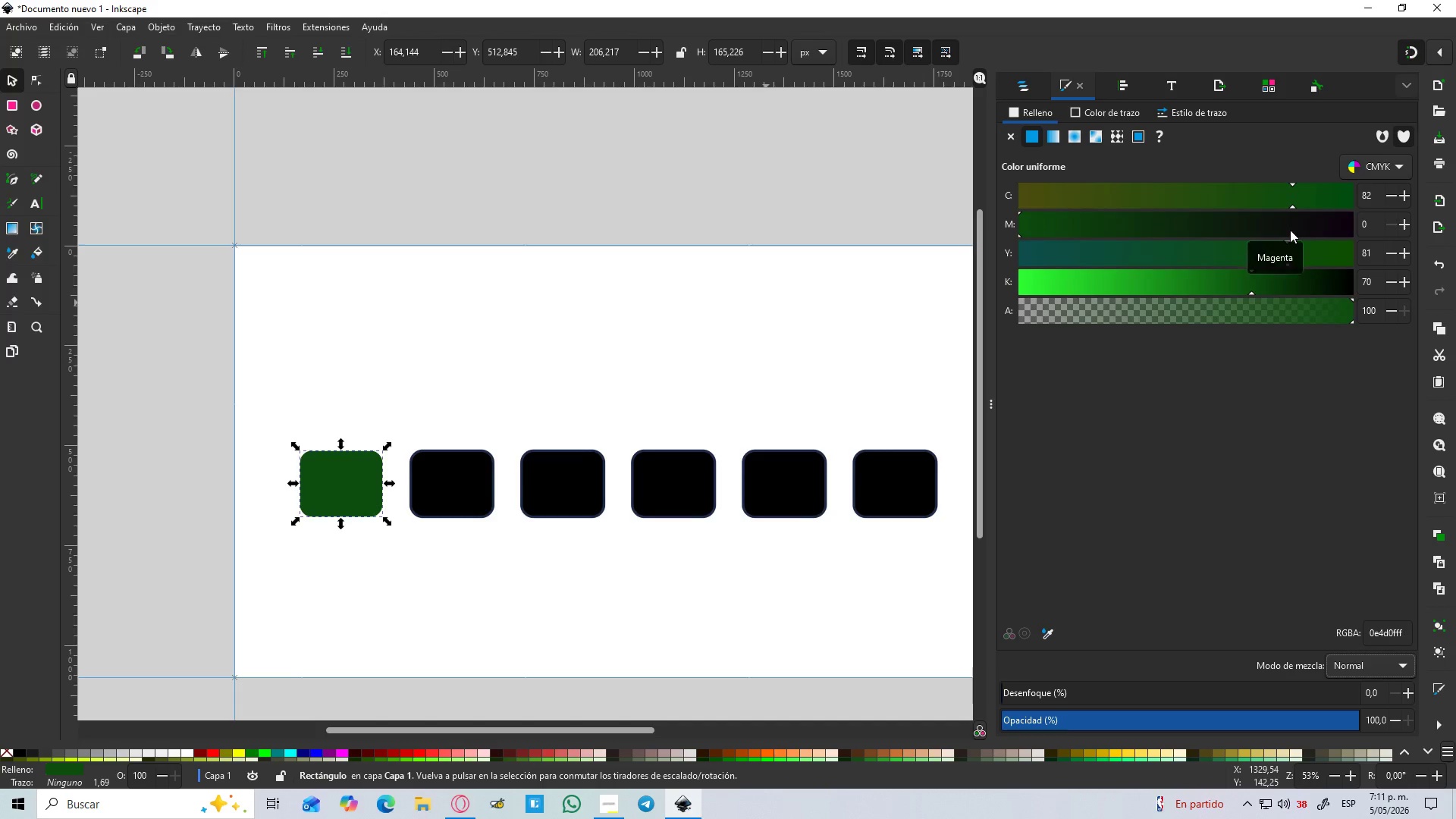 
left_click([1290, 230])
 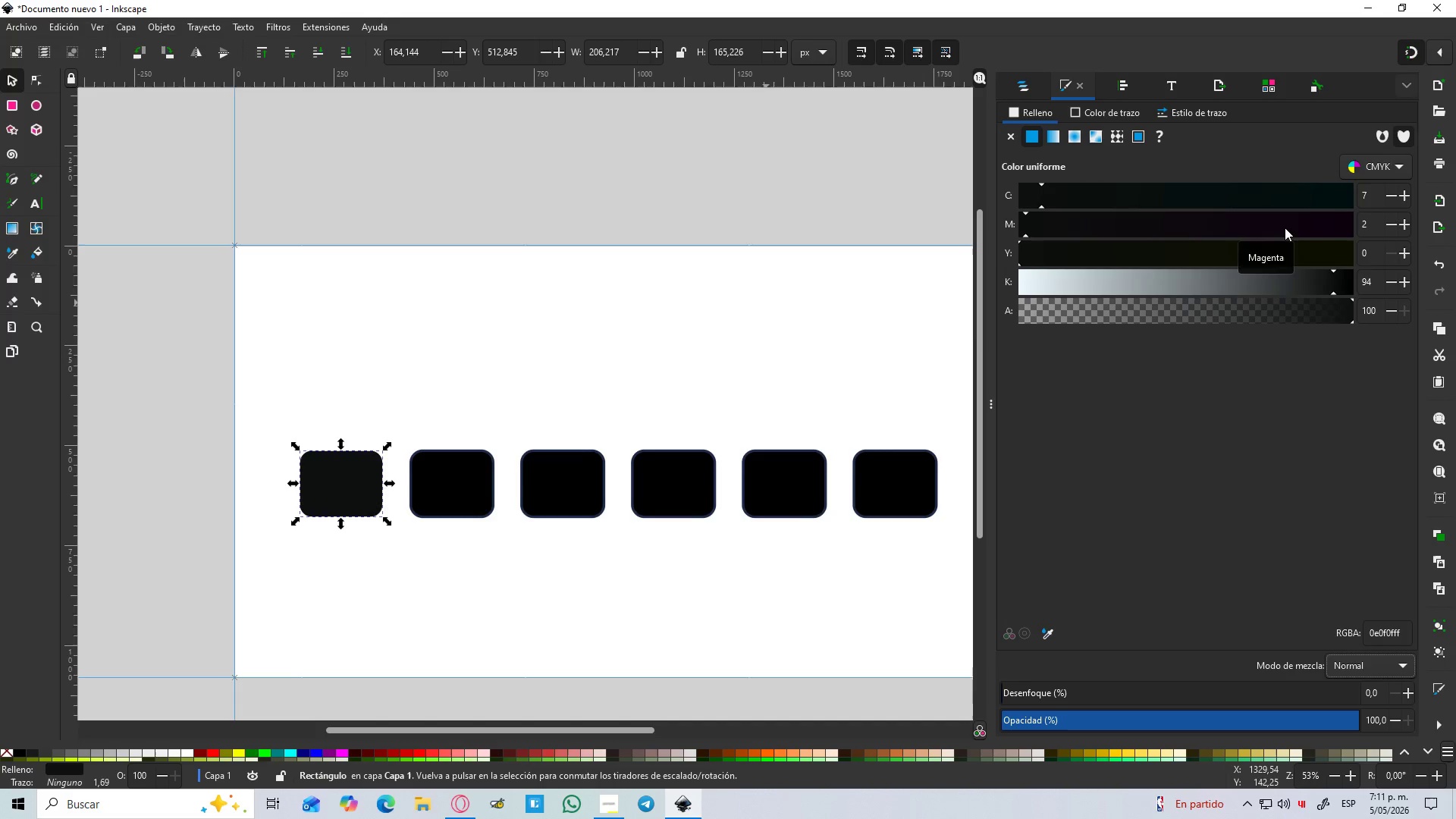 
hold_key(key=ControlLeft, duration=0.69)
 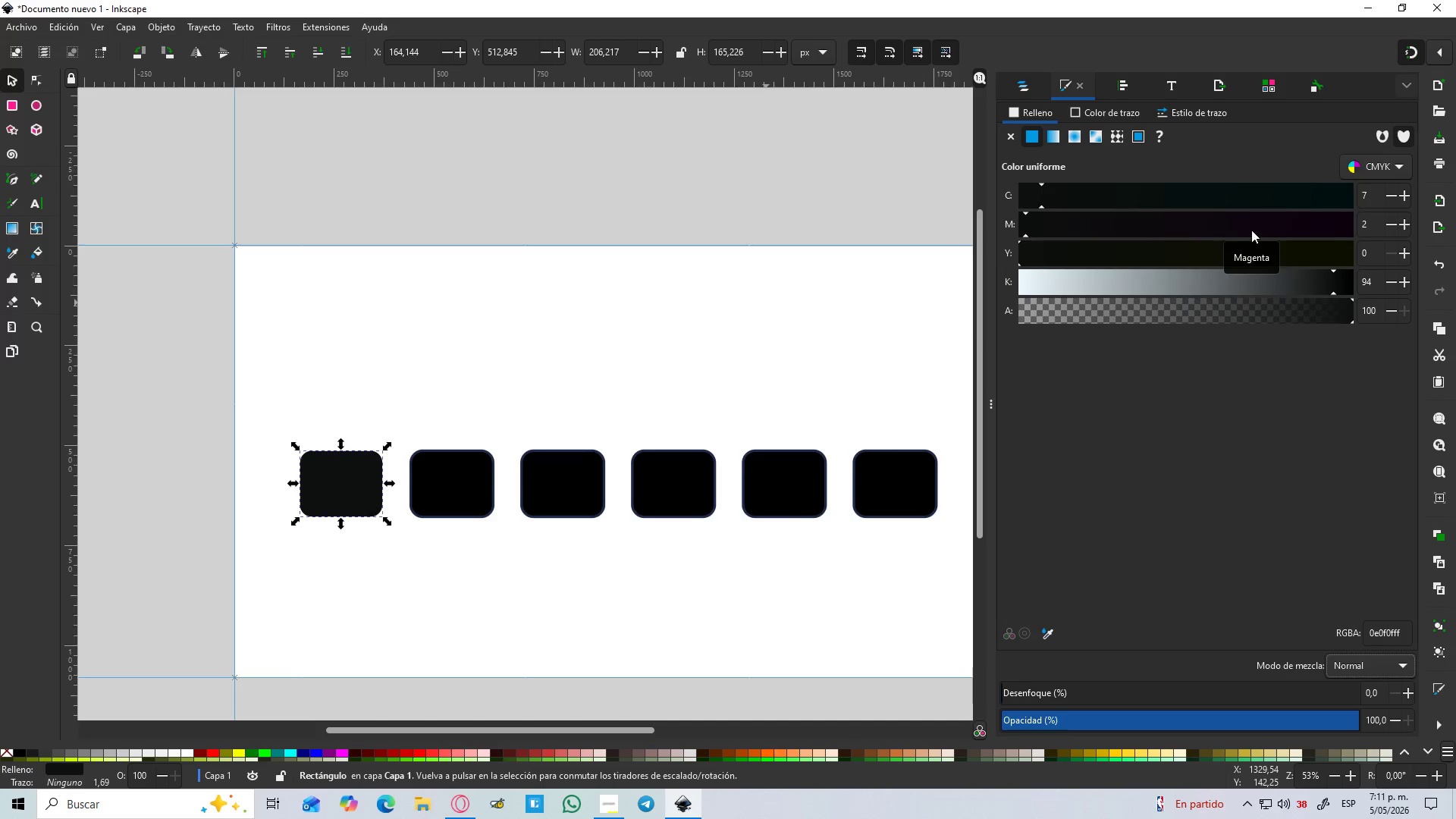 
key(Control+Z)
 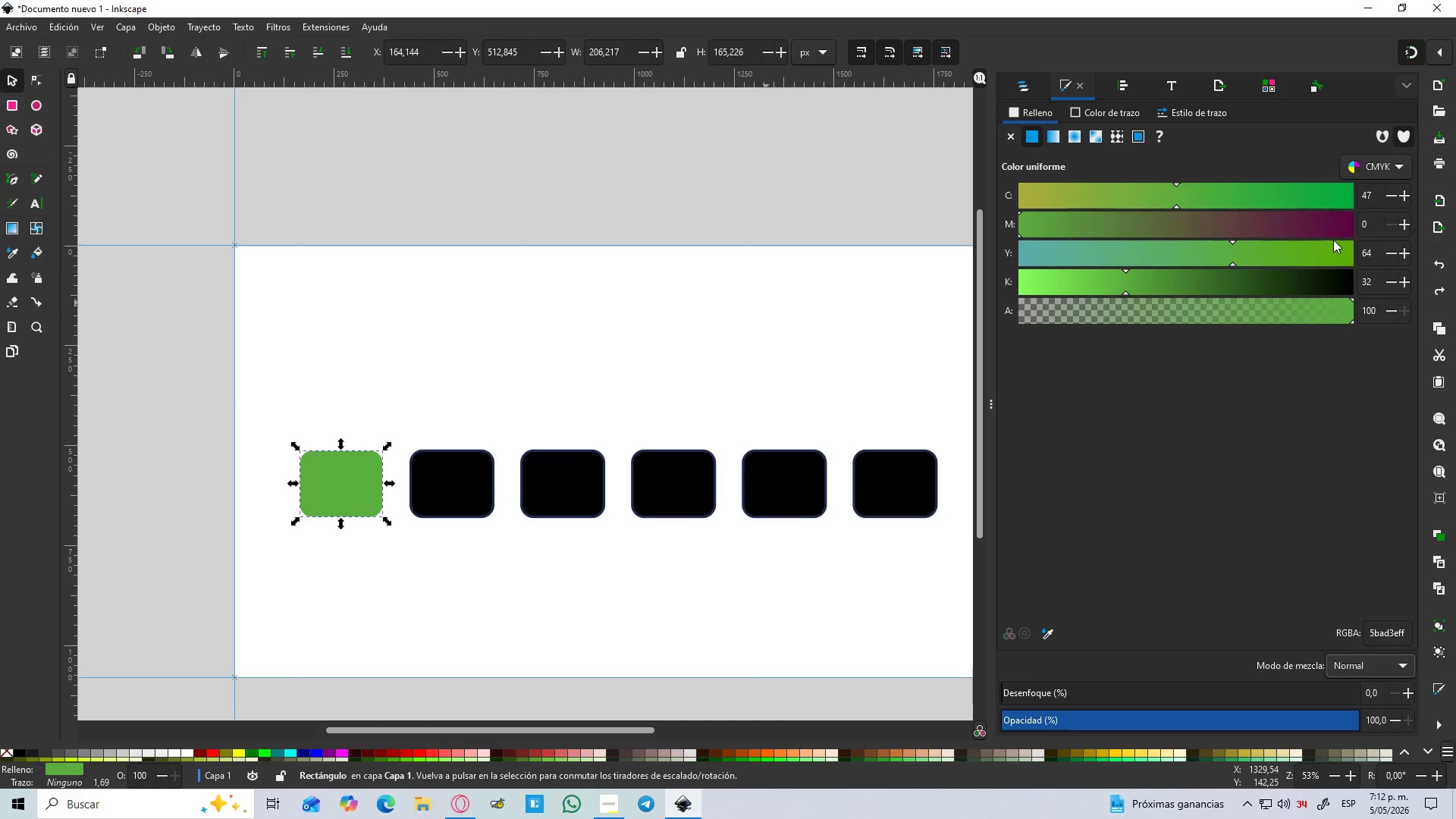 
wait(90.66)
 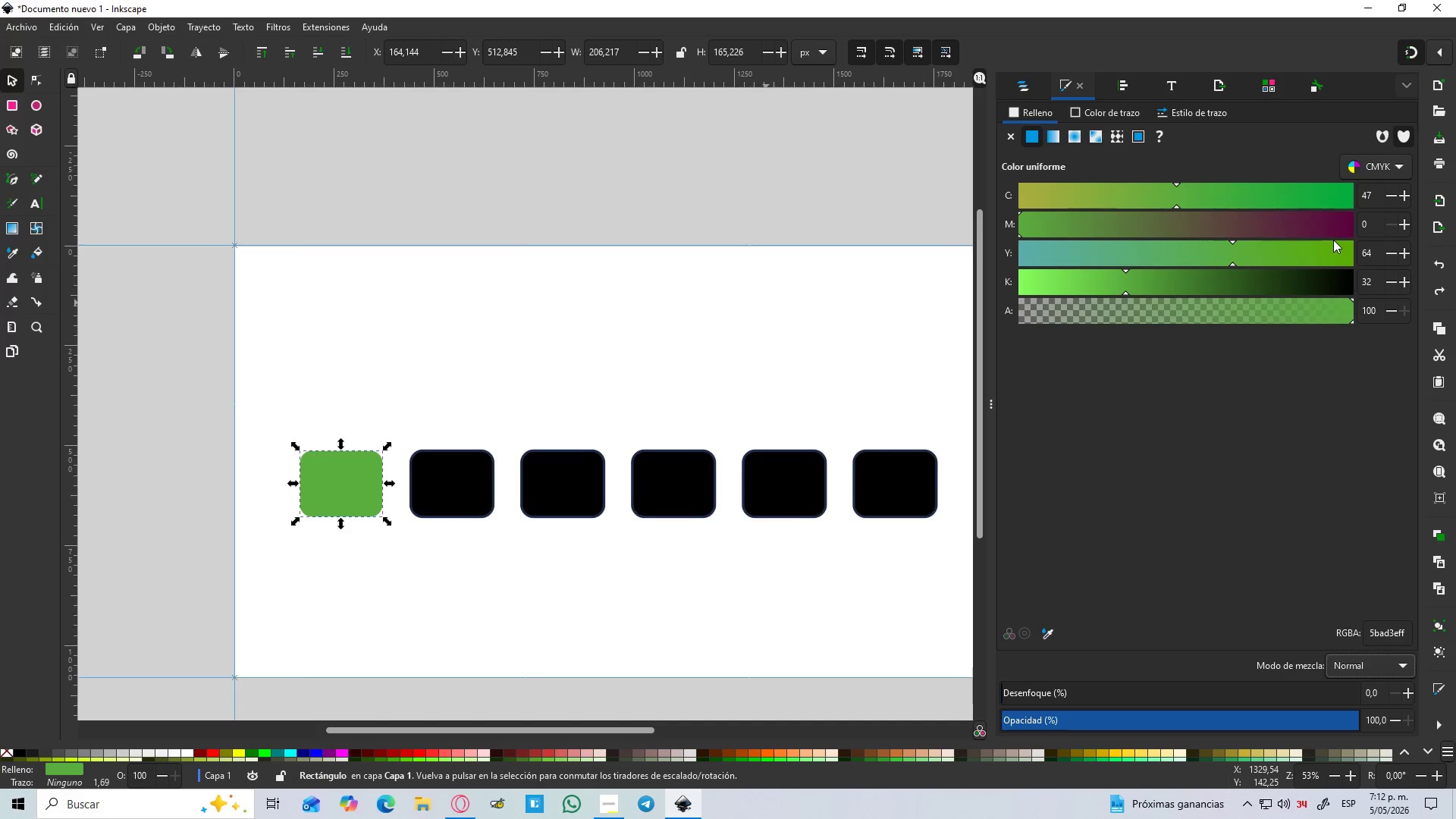 
left_click([1401, 636])
 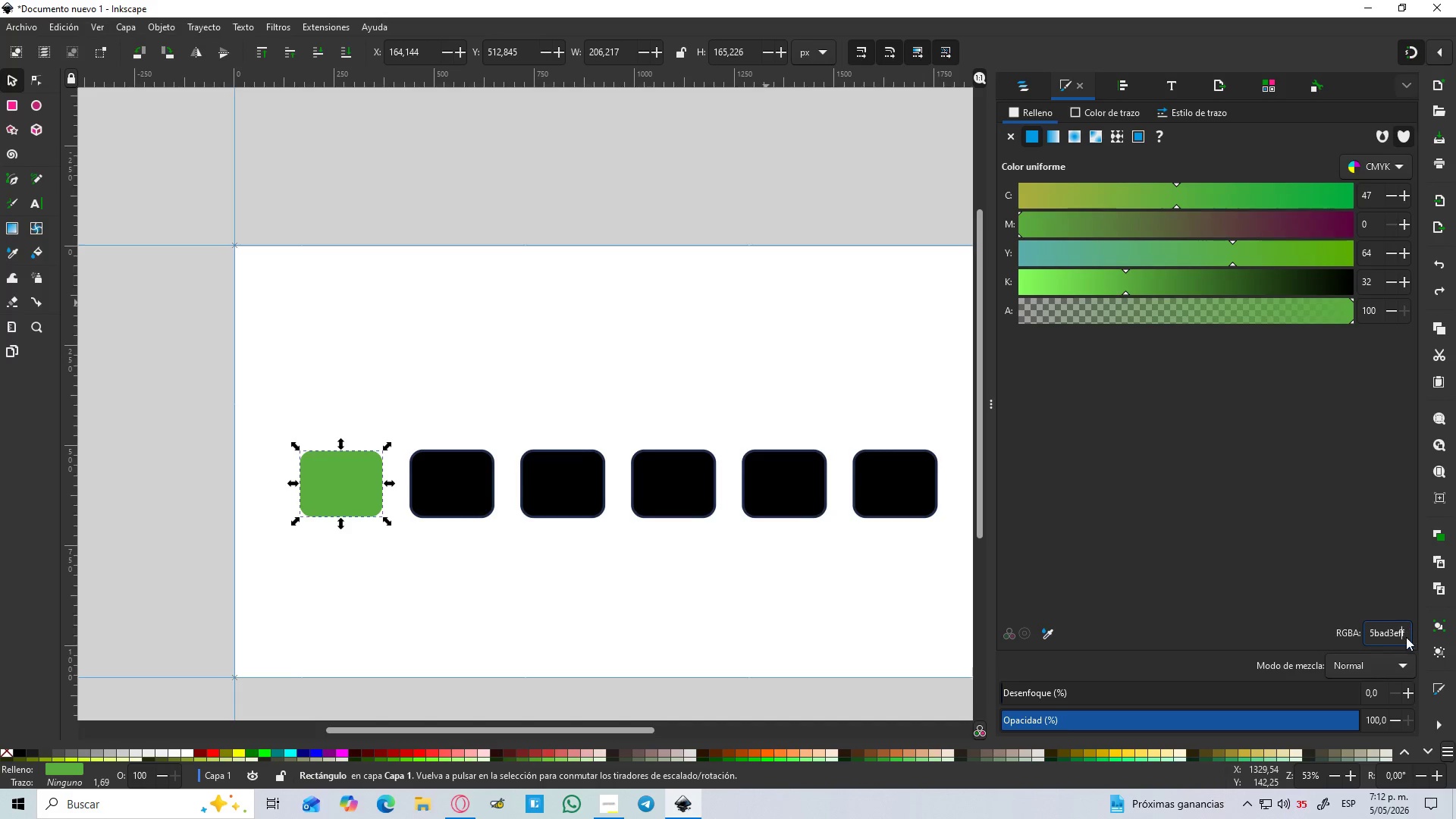 
left_click([1406, 637])
 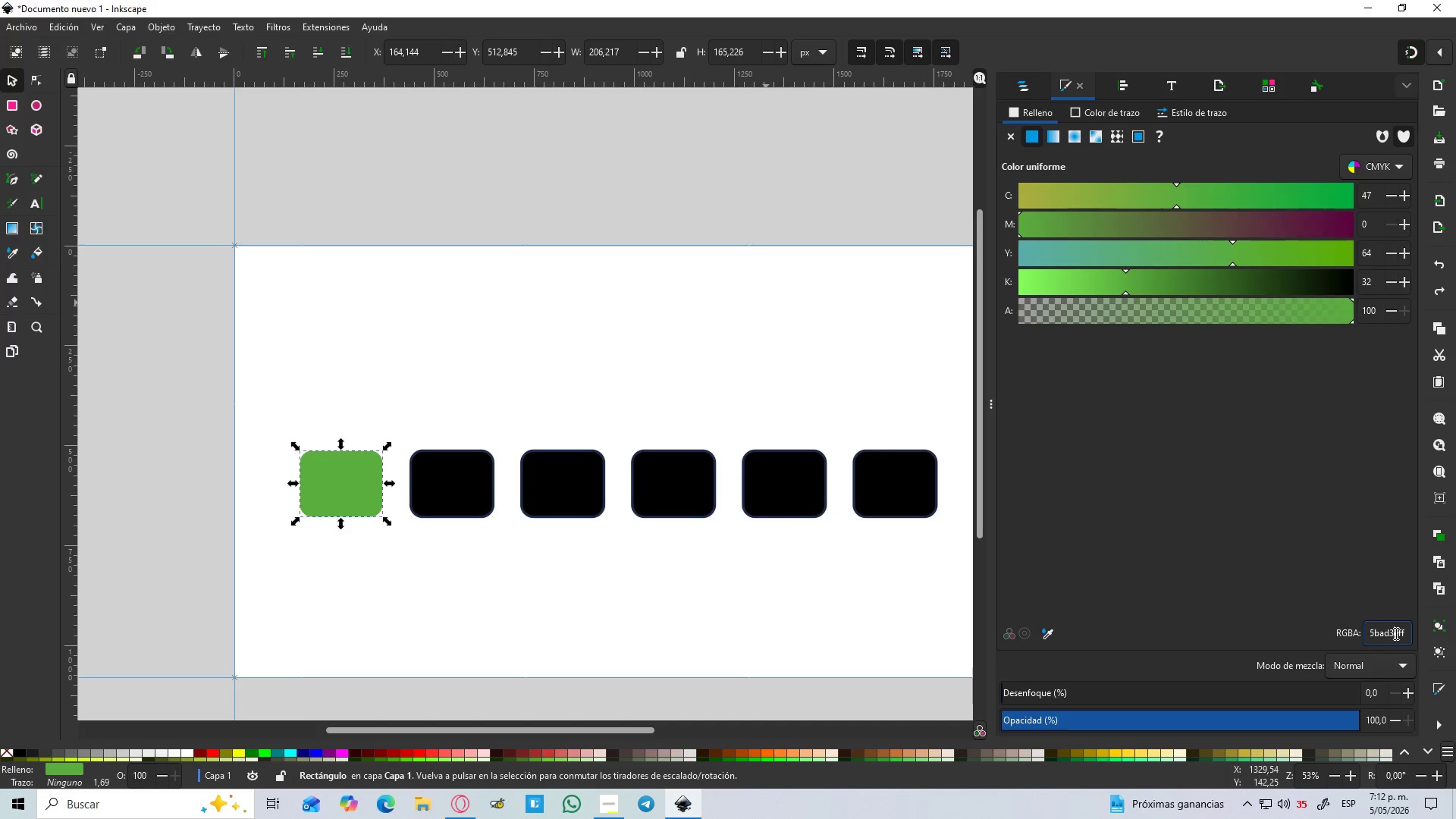 
double_click([1395, 633])
 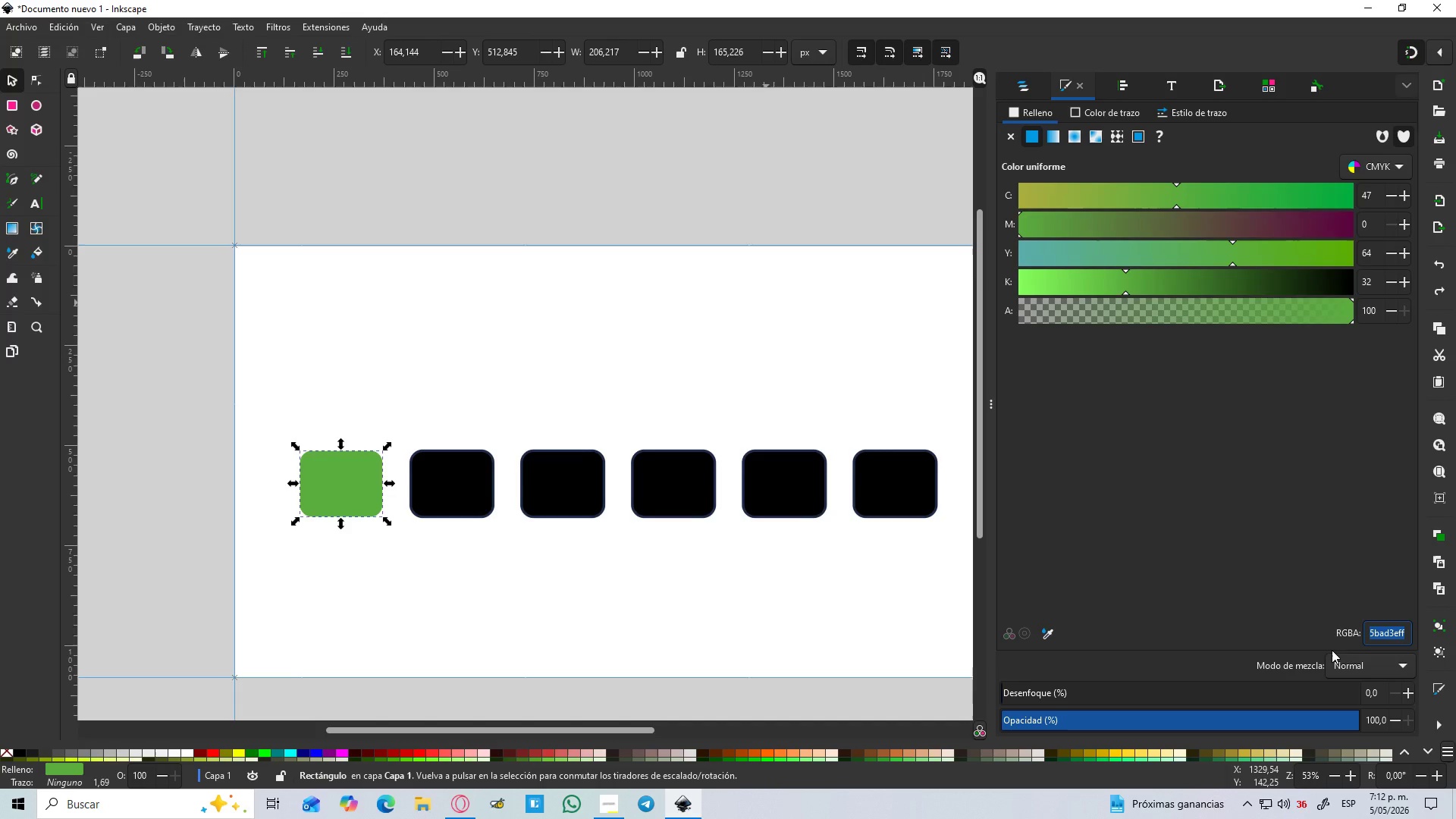 
key(Numpad1)
 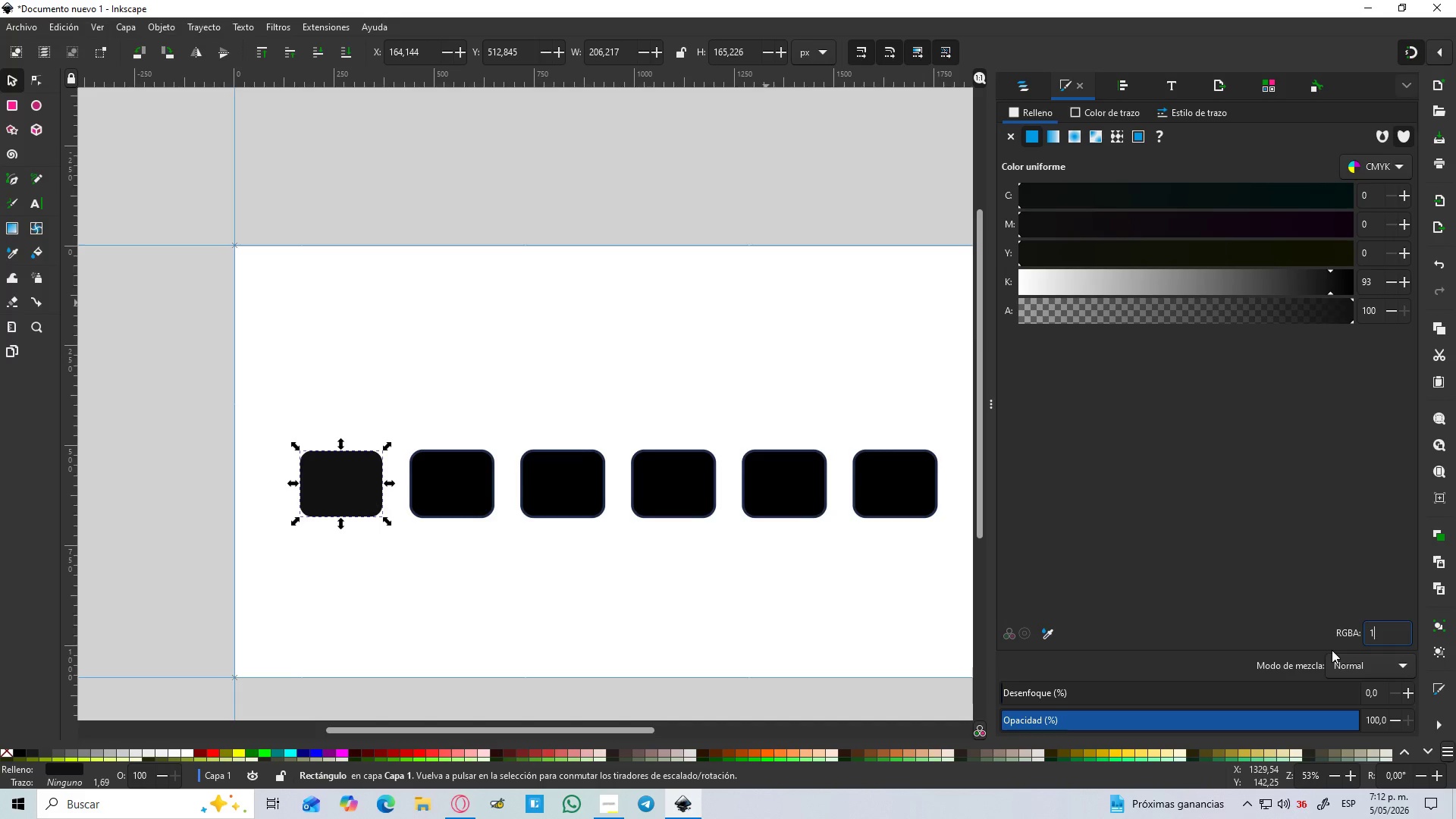 
type(b4d3e)
 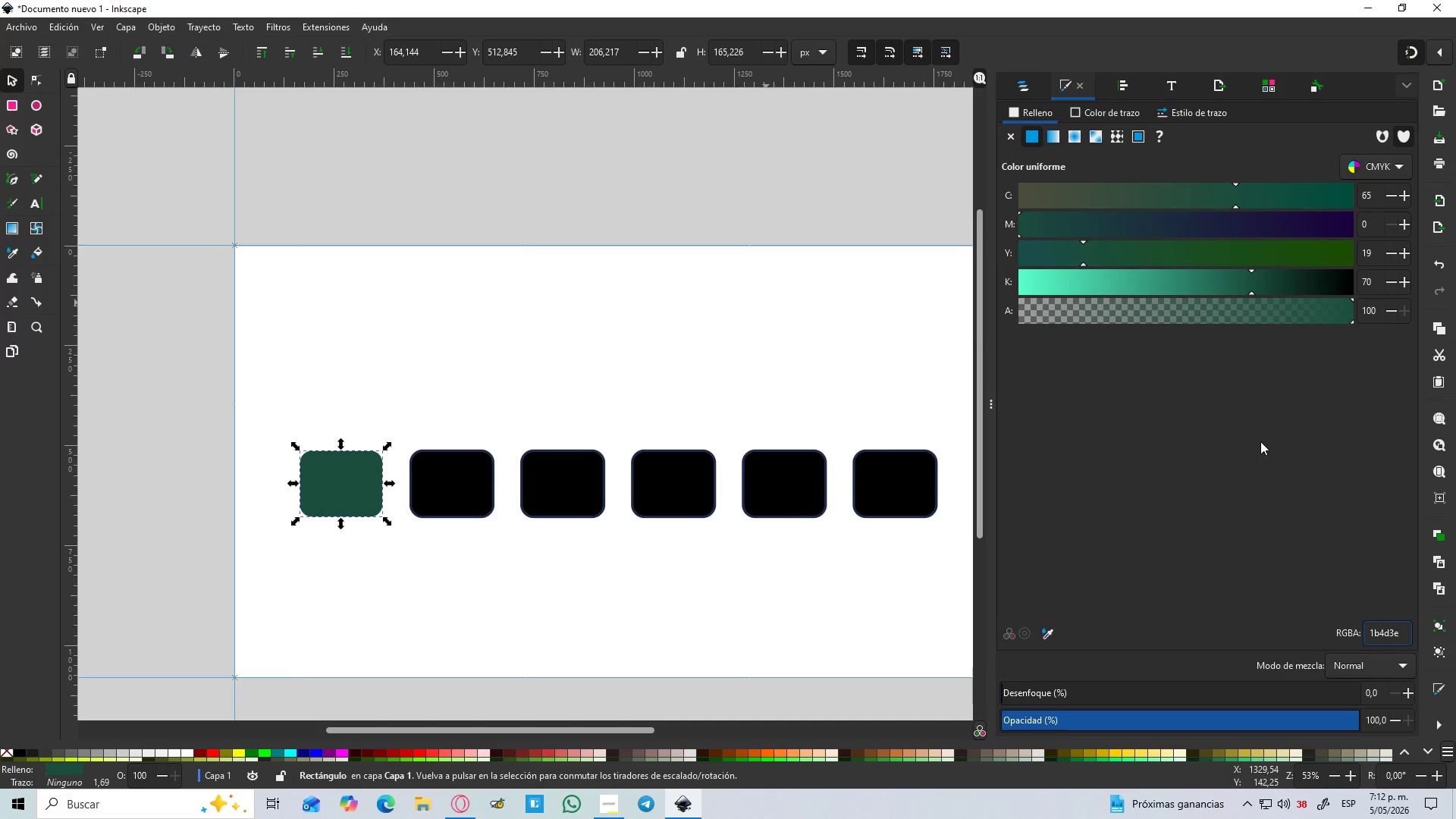 
left_click([1383, 162])
 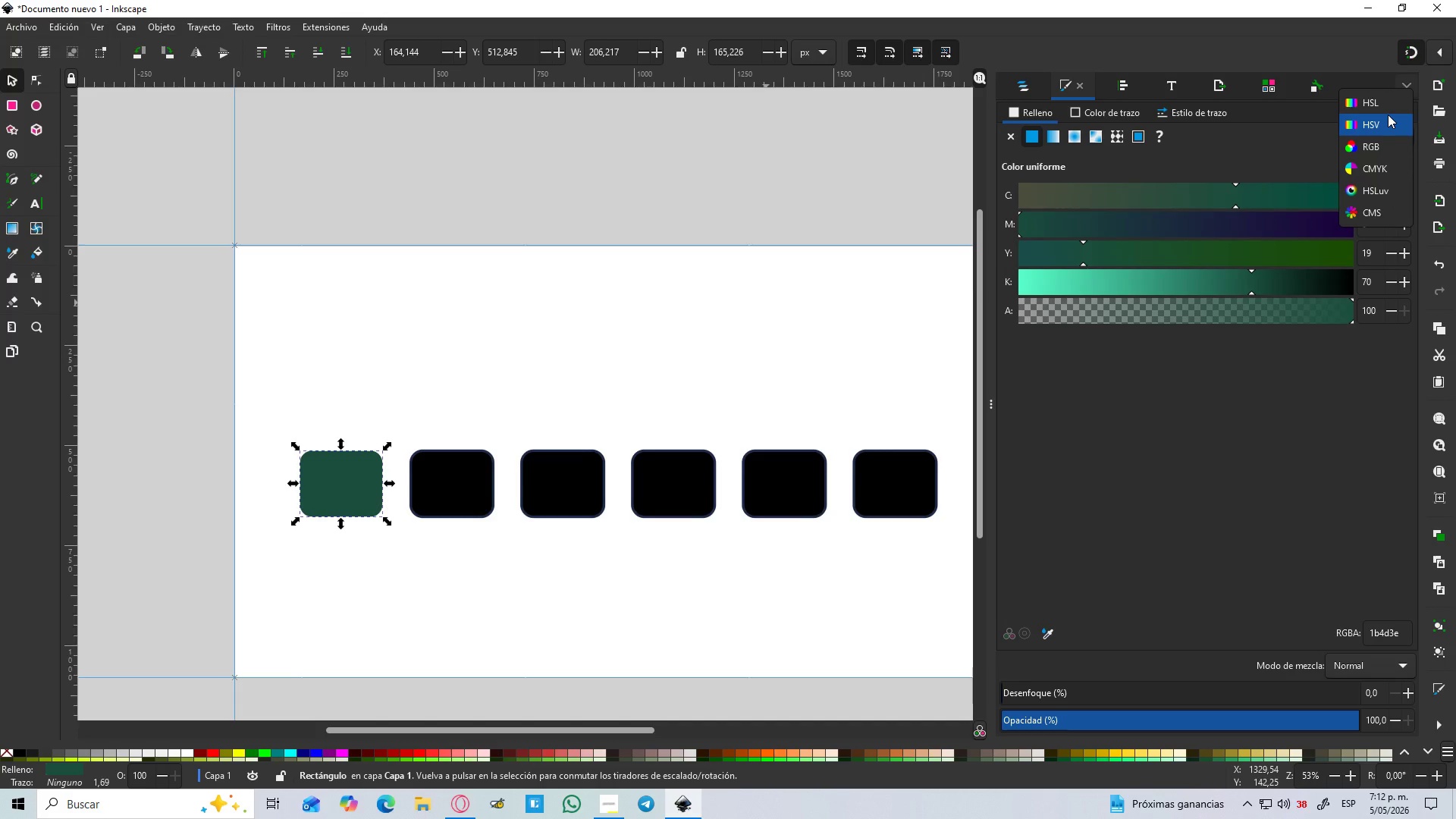 
left_click([1389, 102])
 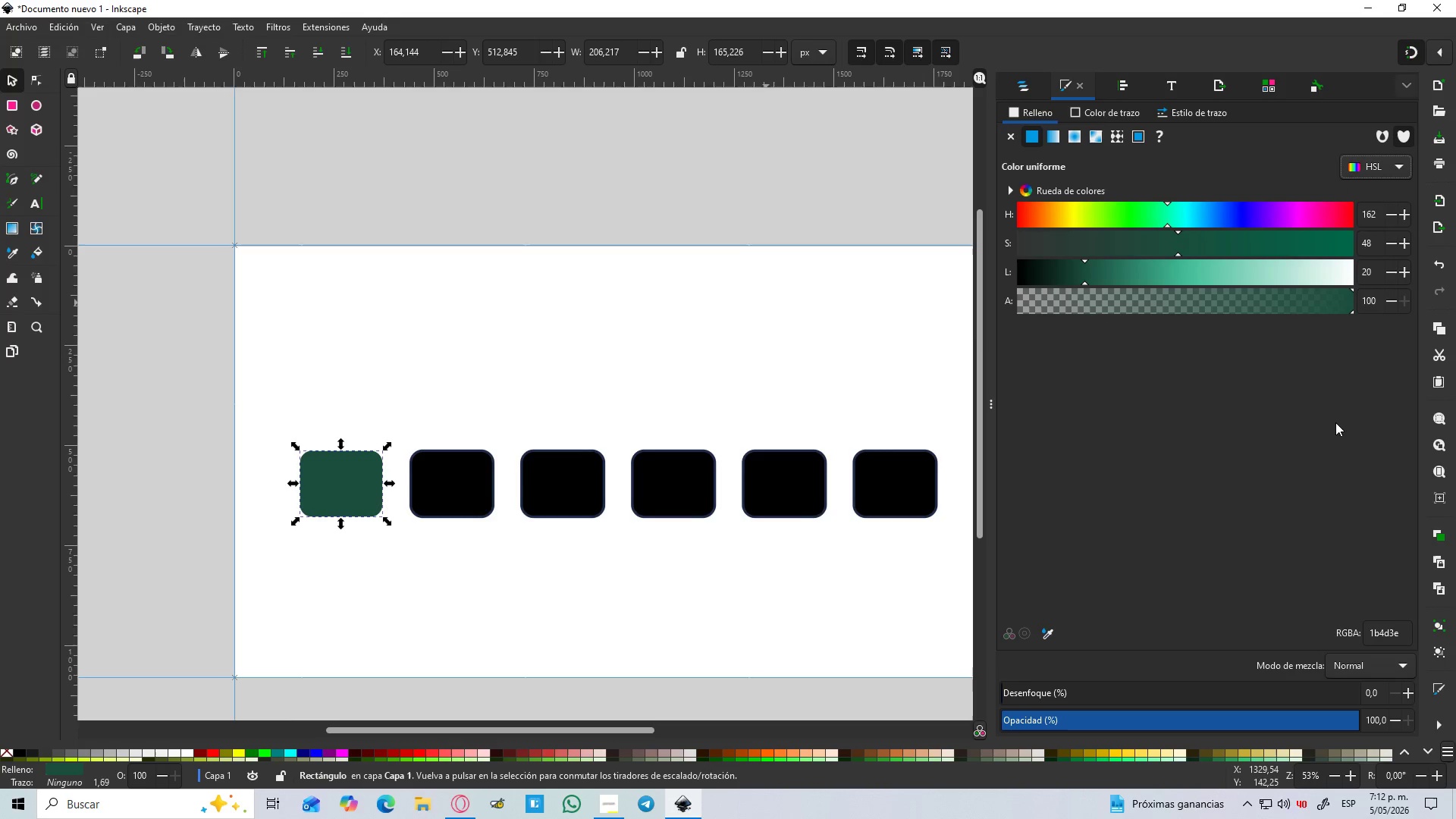 
left_click([1337, 422])
 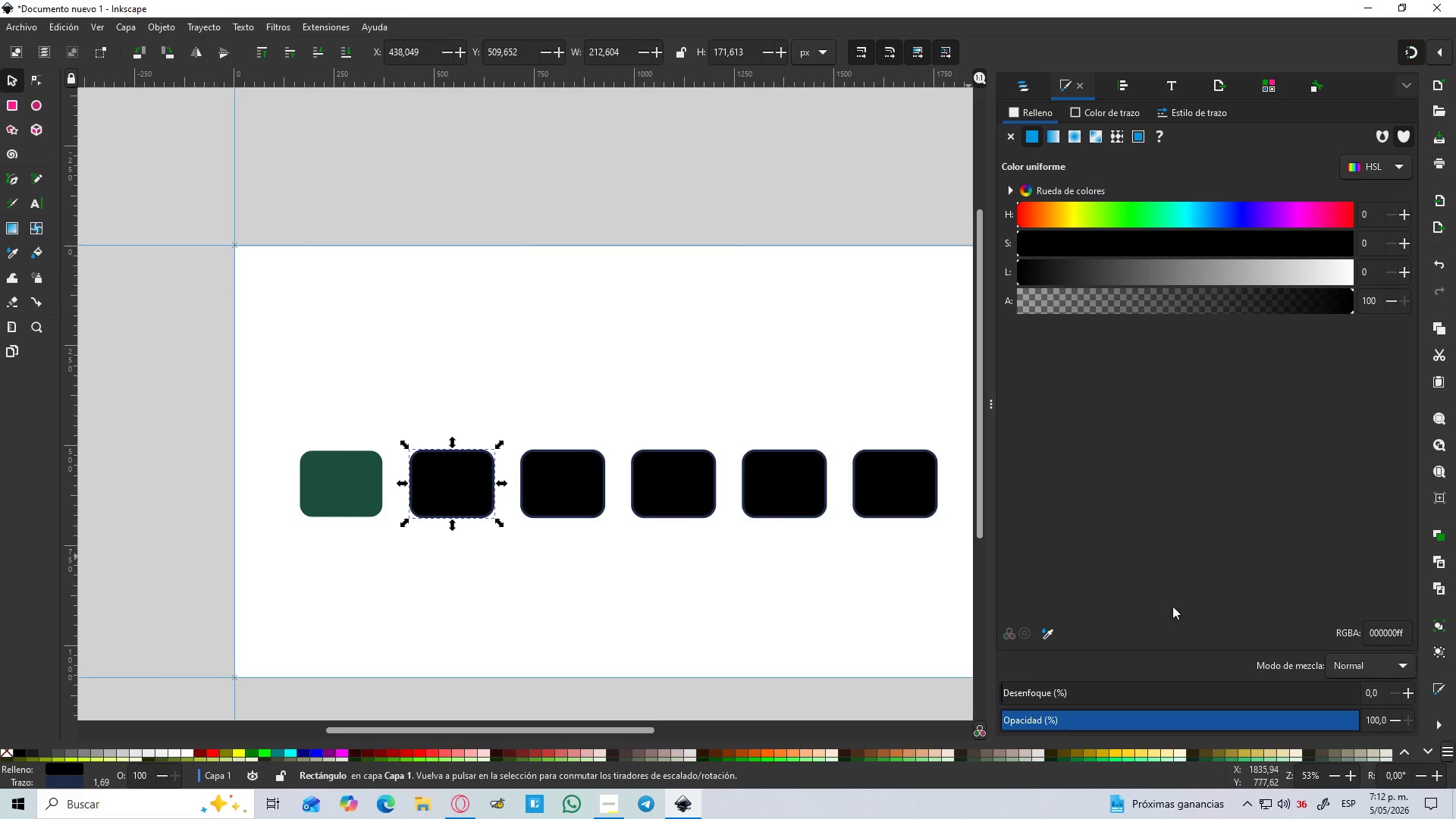 
double_click([1394, 630])
 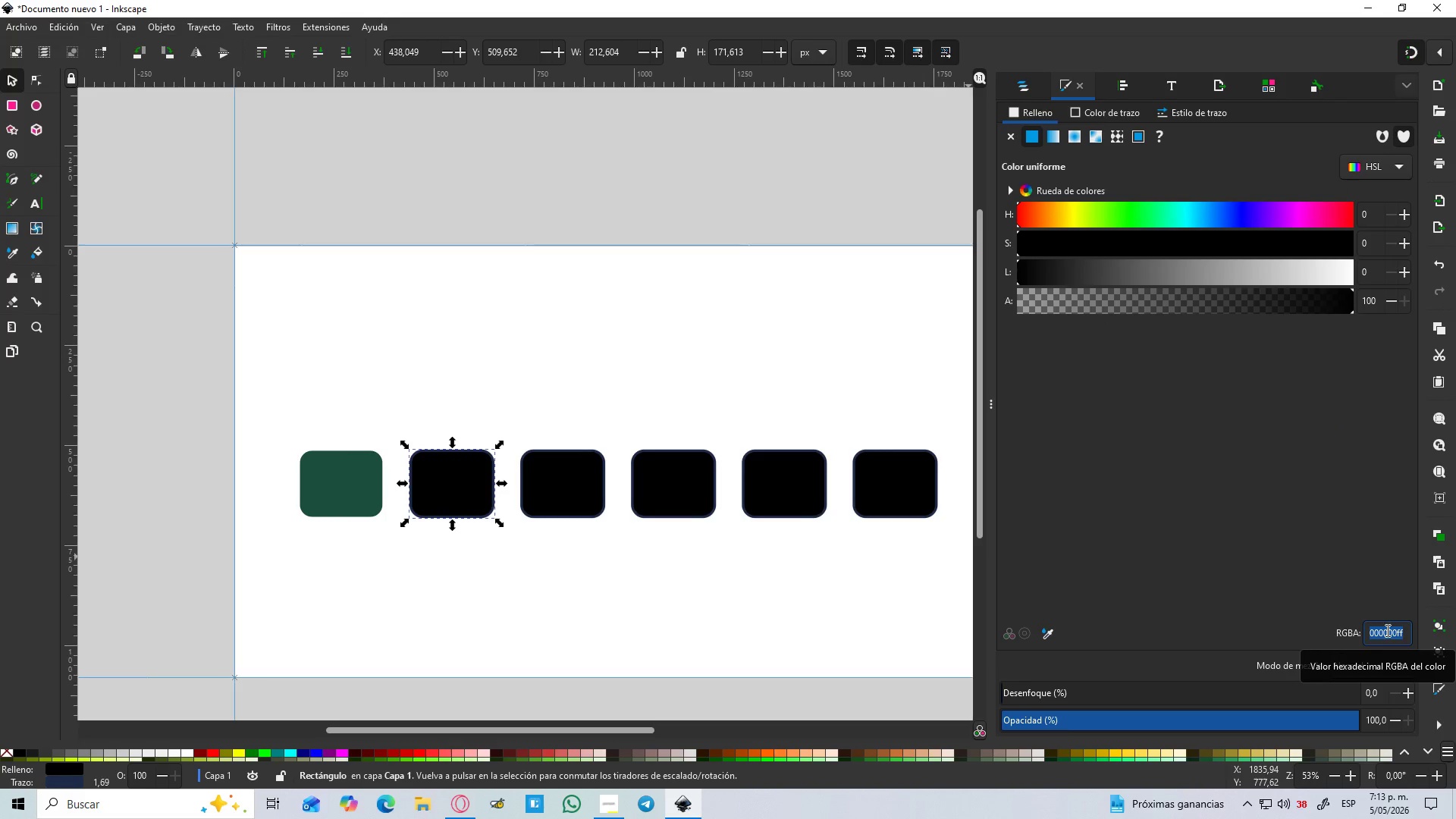 
key(Numpad8)
 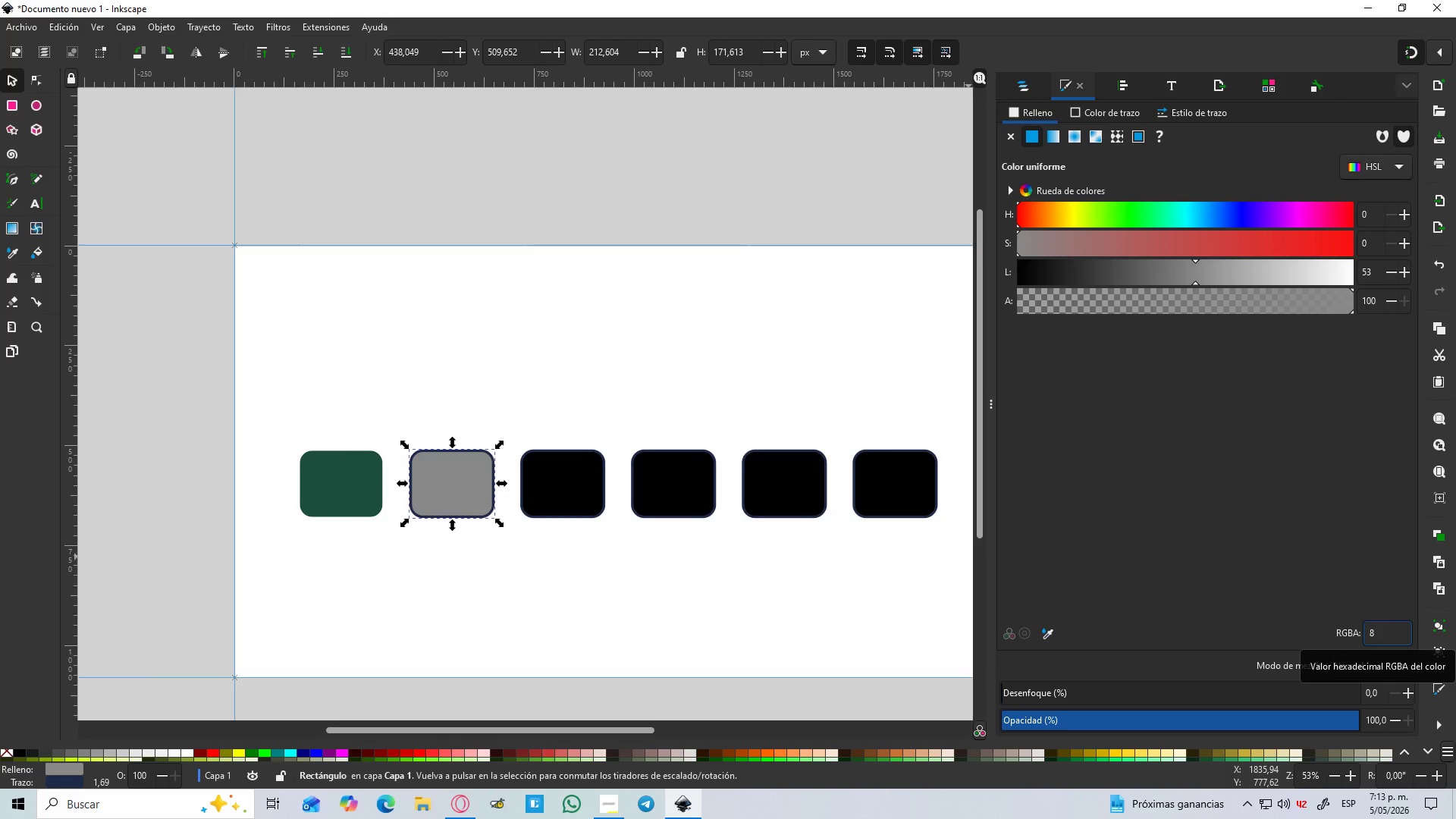 
key(C)
 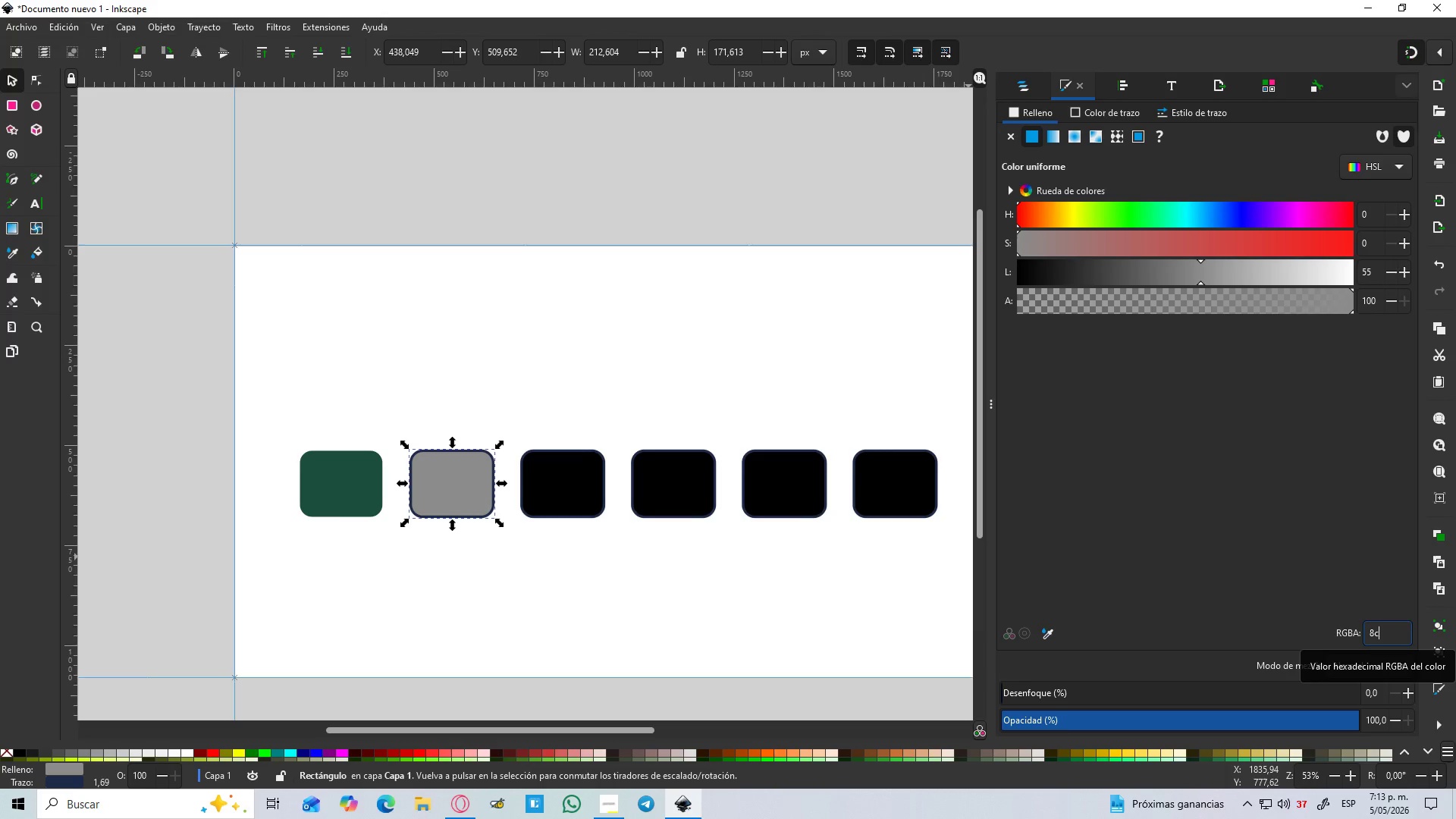 
type(6f83)
 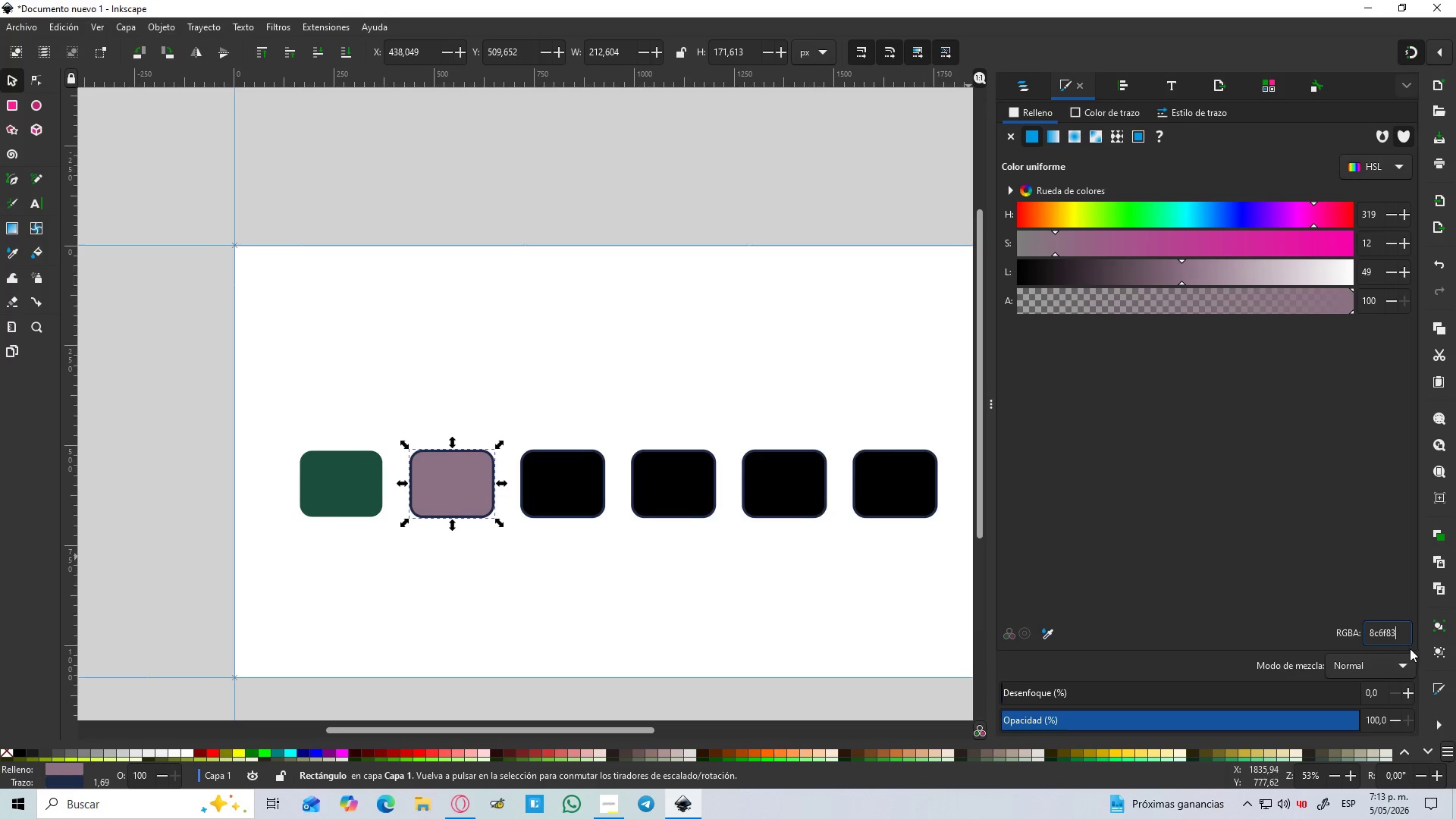 
wait(9.31)
 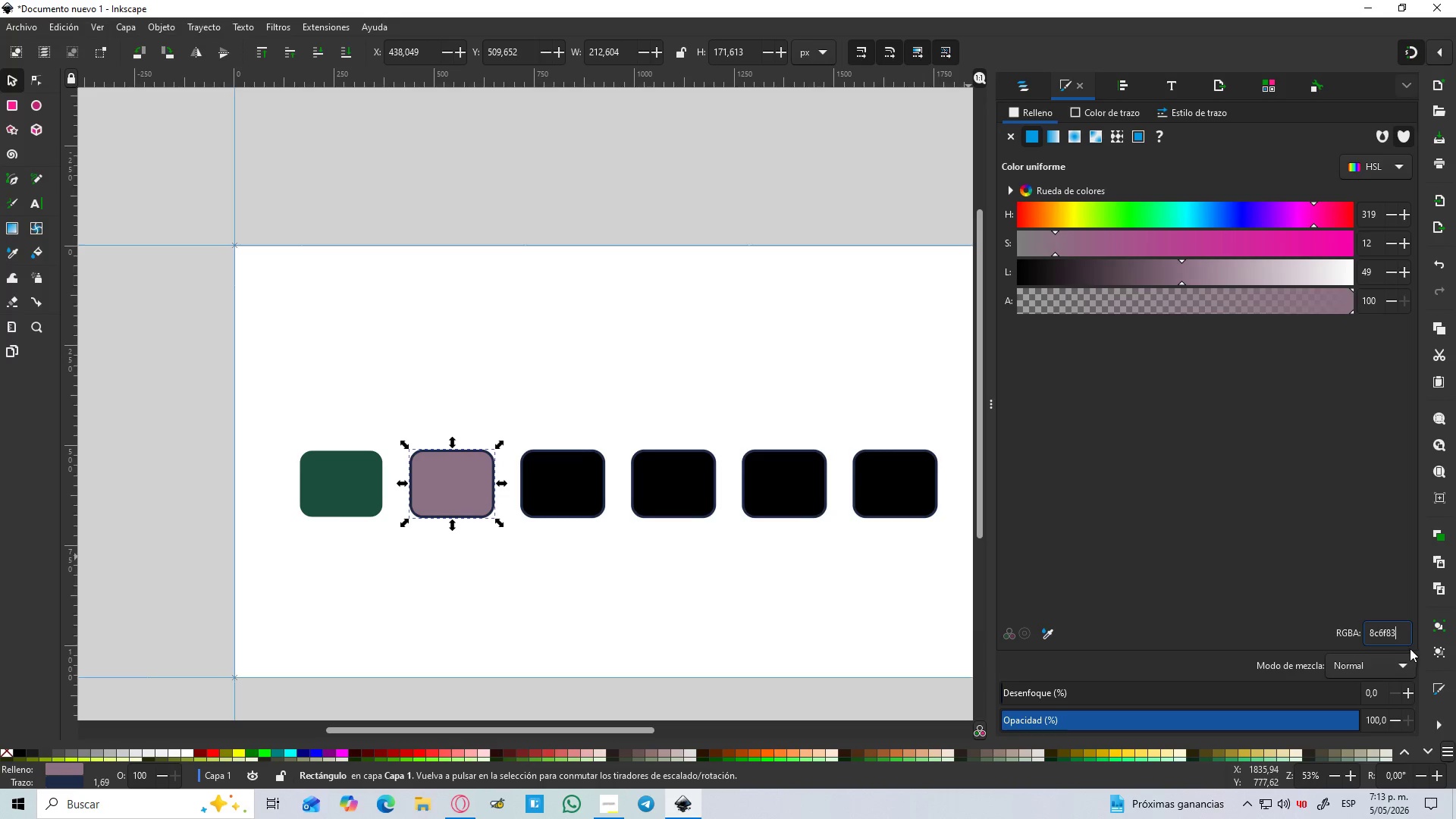 
left_click([1389, 163])
 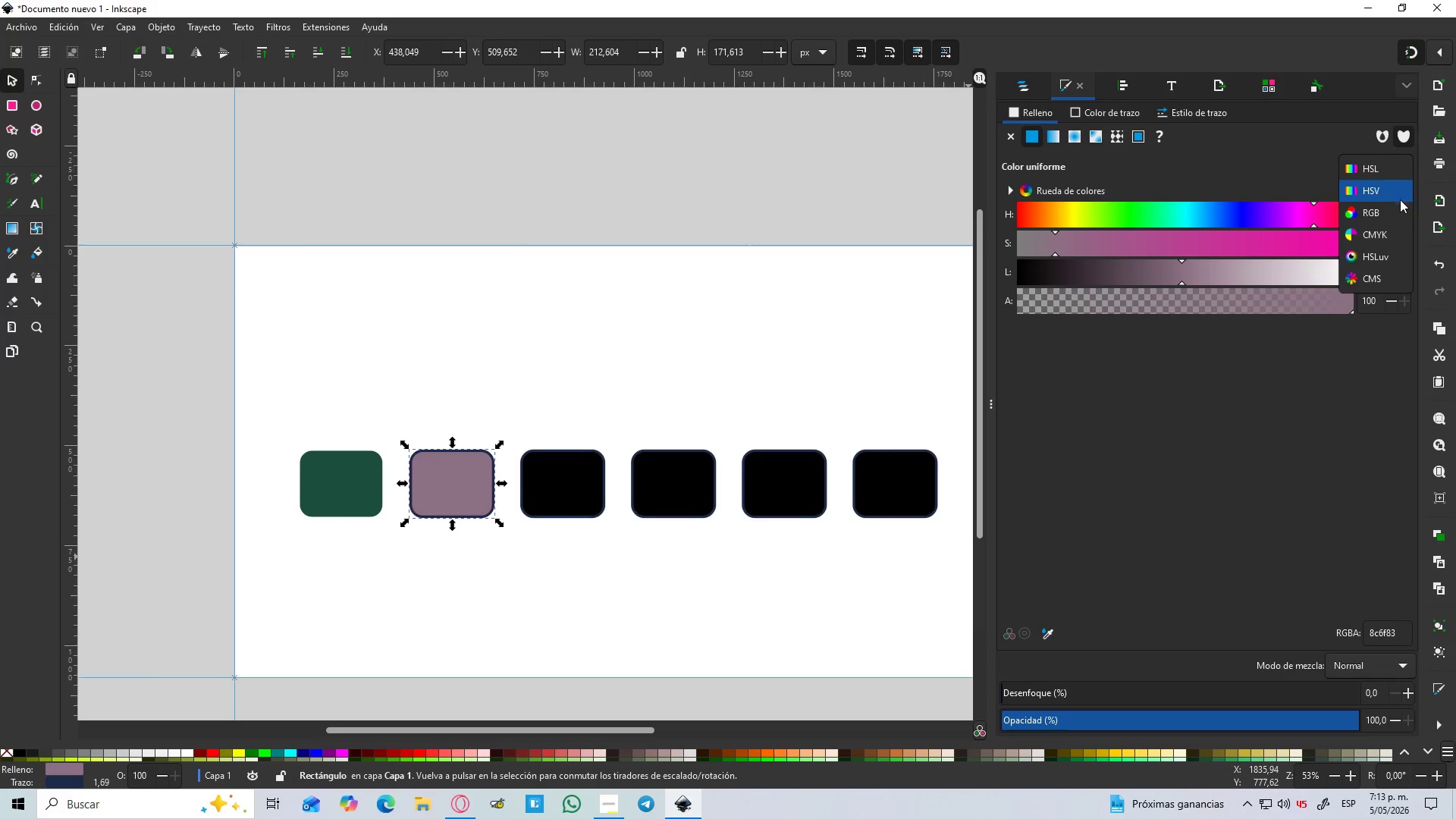 
left_click([1394, 212])
 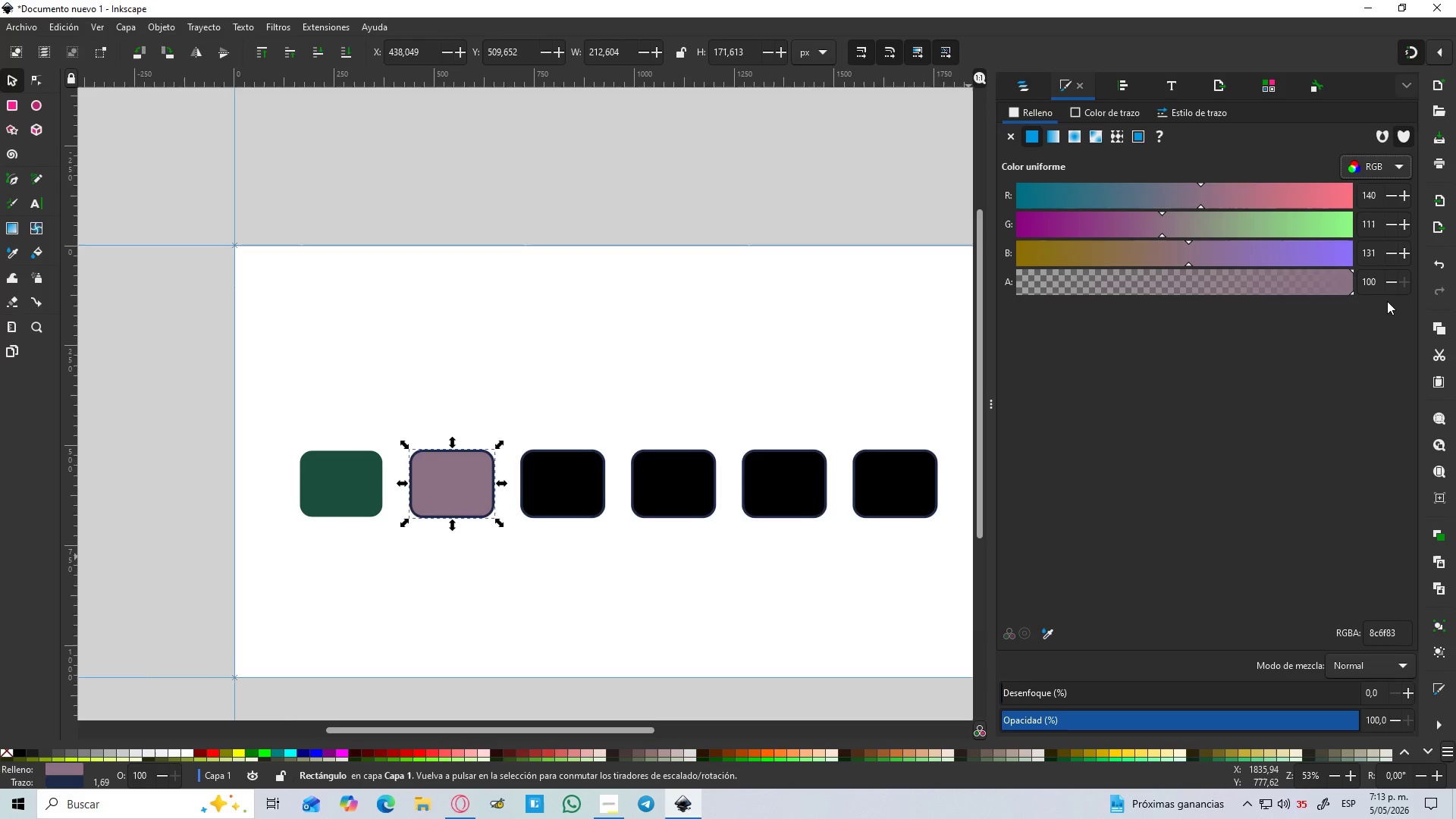 
left_click([1106, 110])
 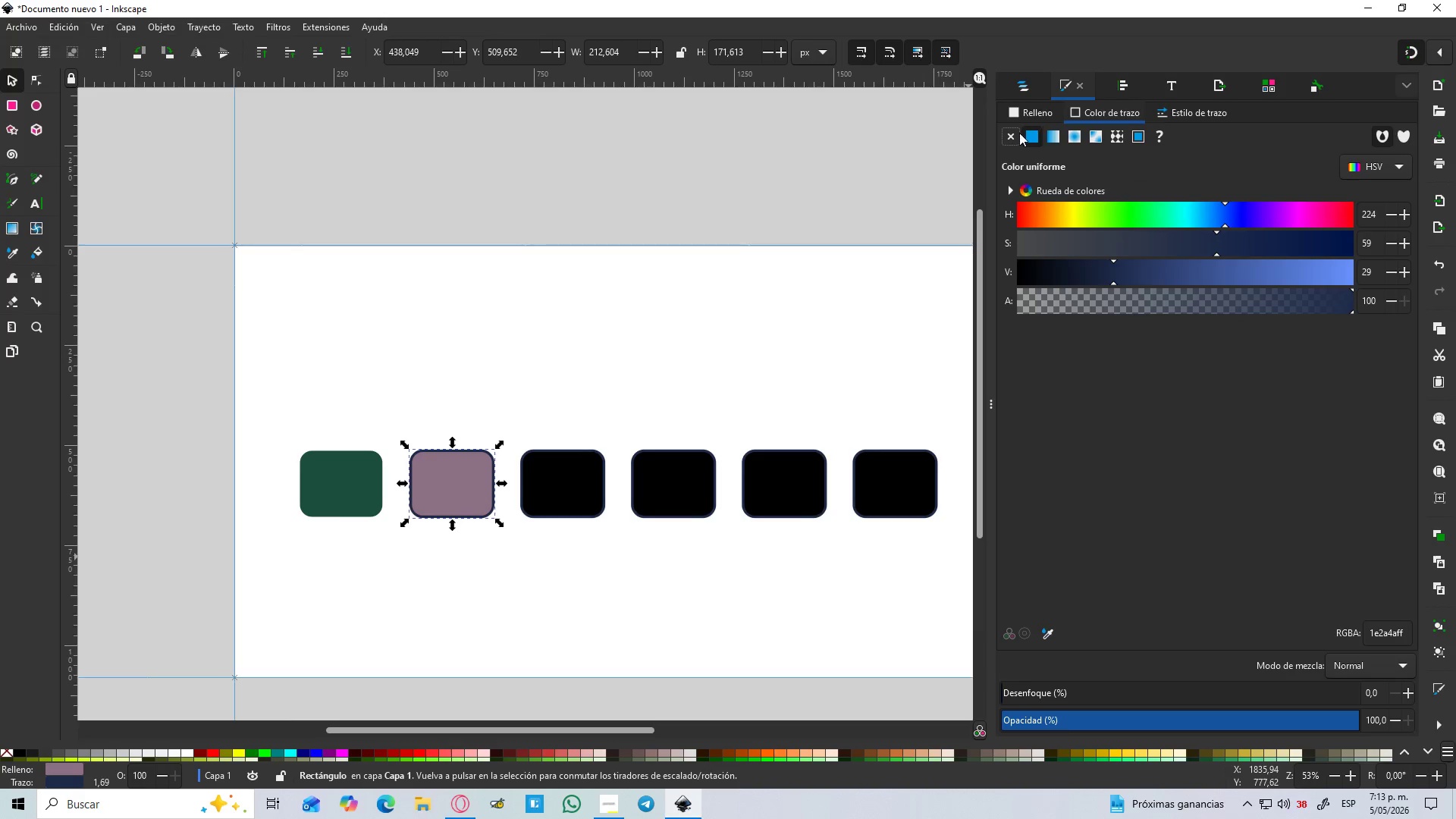 
left_click([1018, 133])
 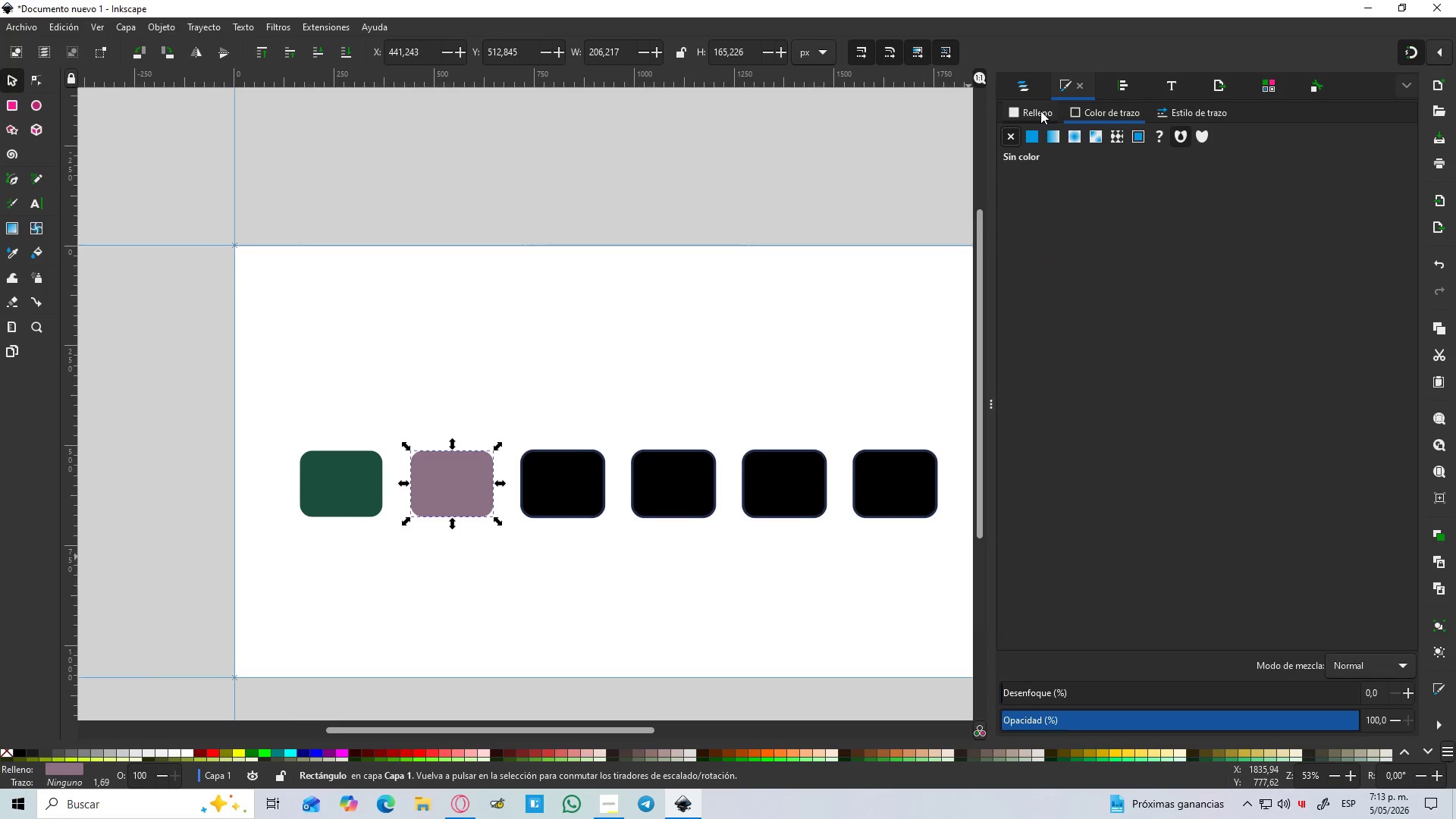 
left_click([1041, 110])
 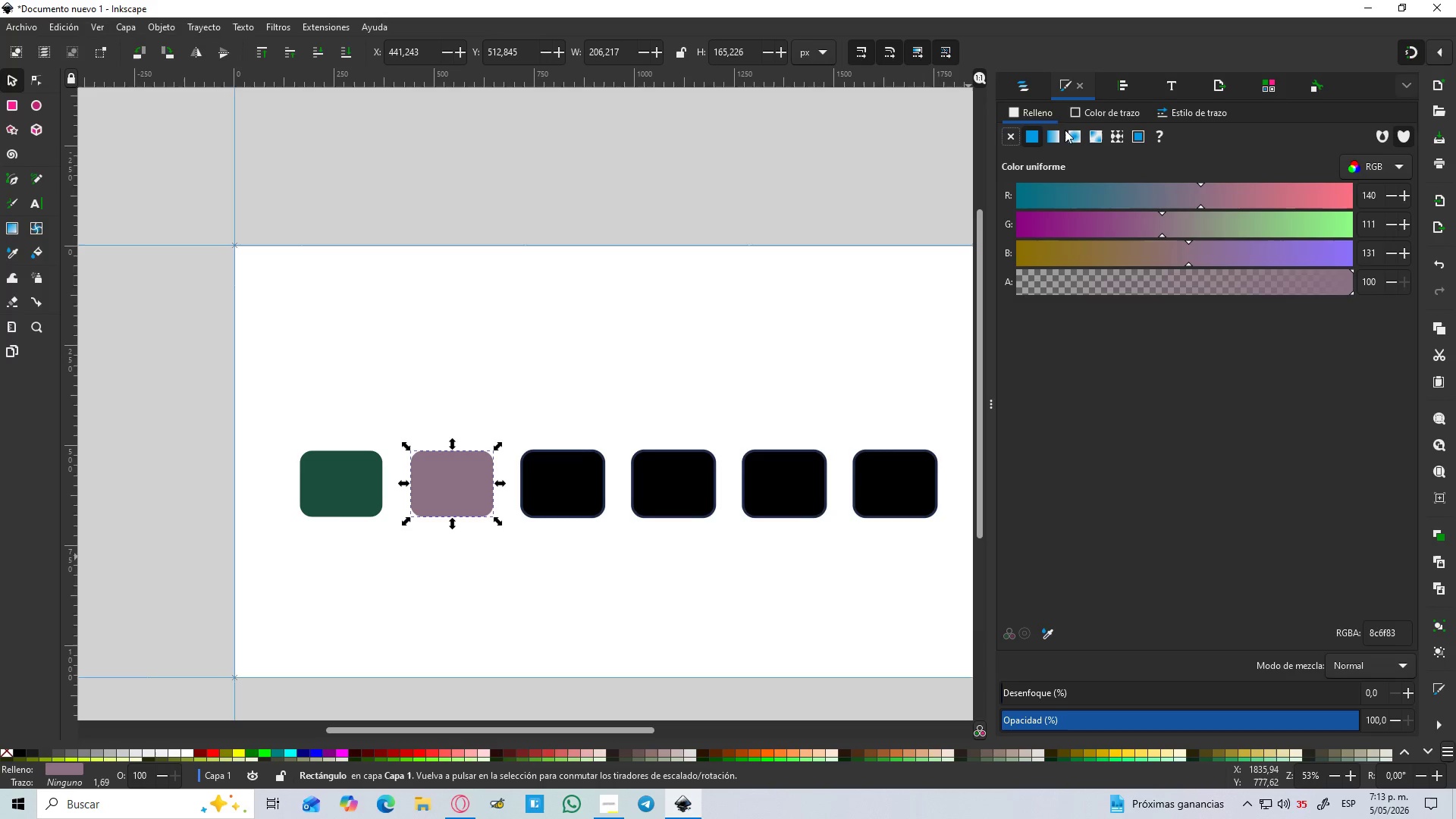 
wait(8.28)
 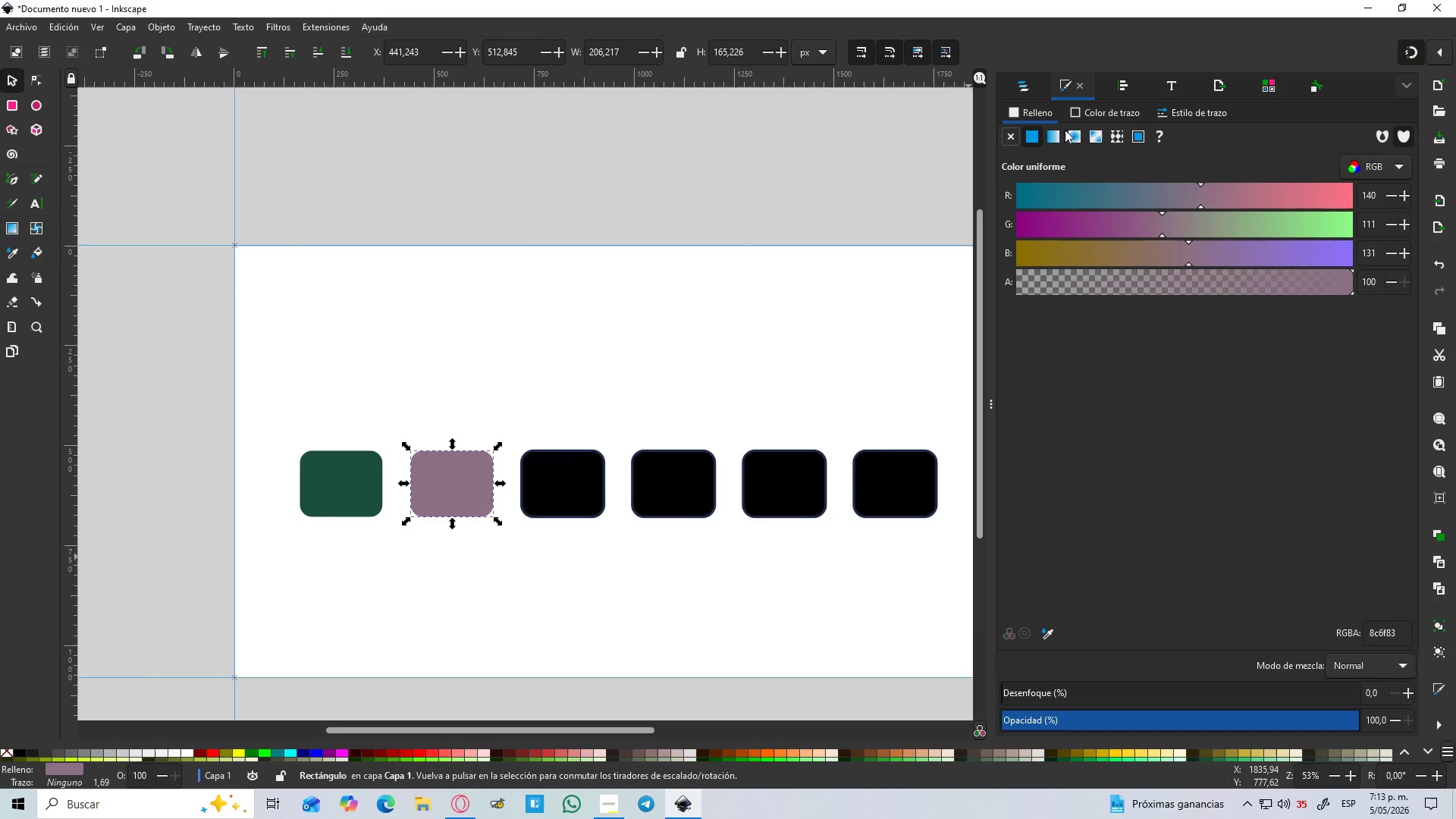 
left_click([597, 481])
 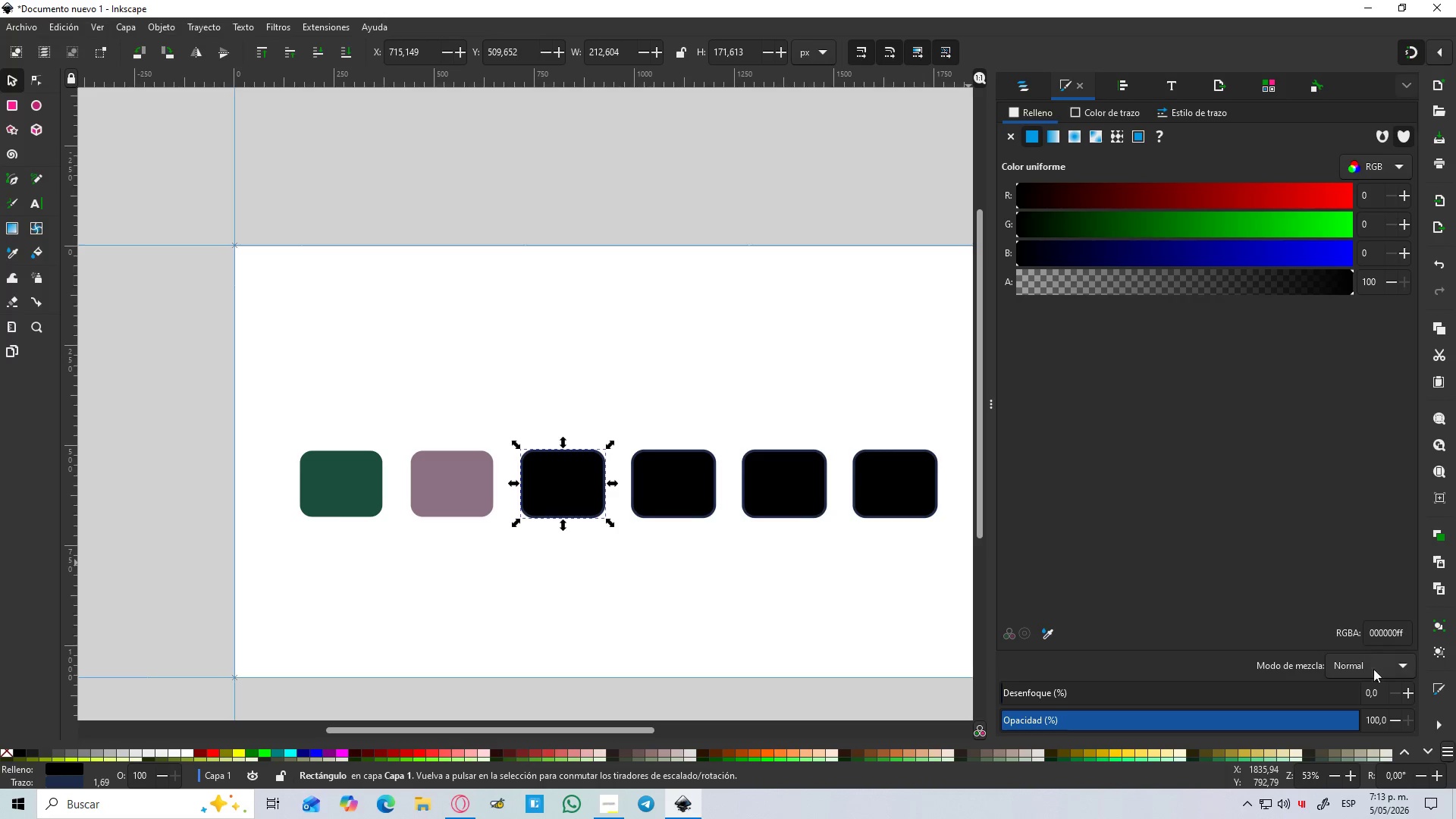 
left_click([1382, 626])
 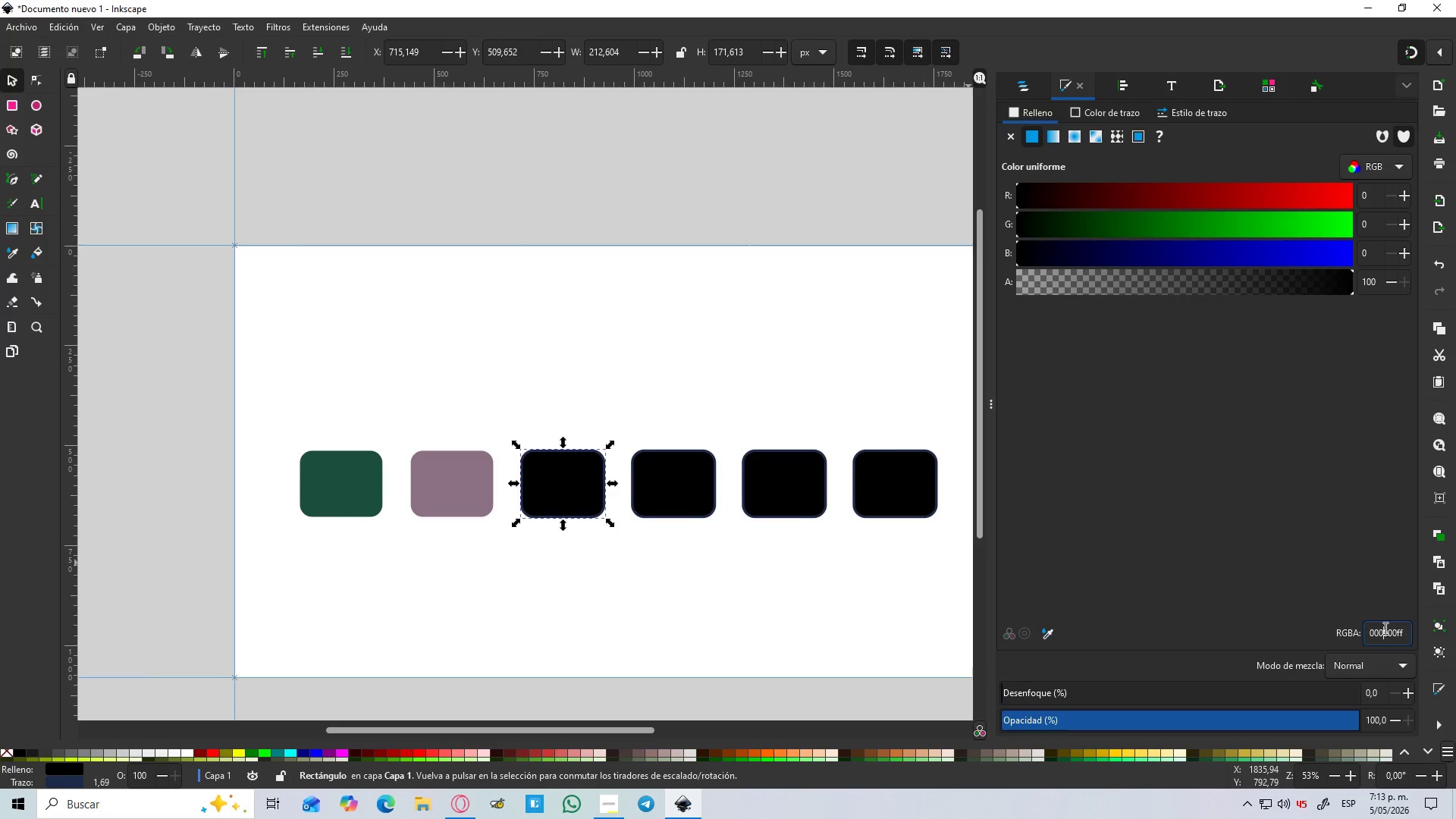 
double_click([1384, 628])
 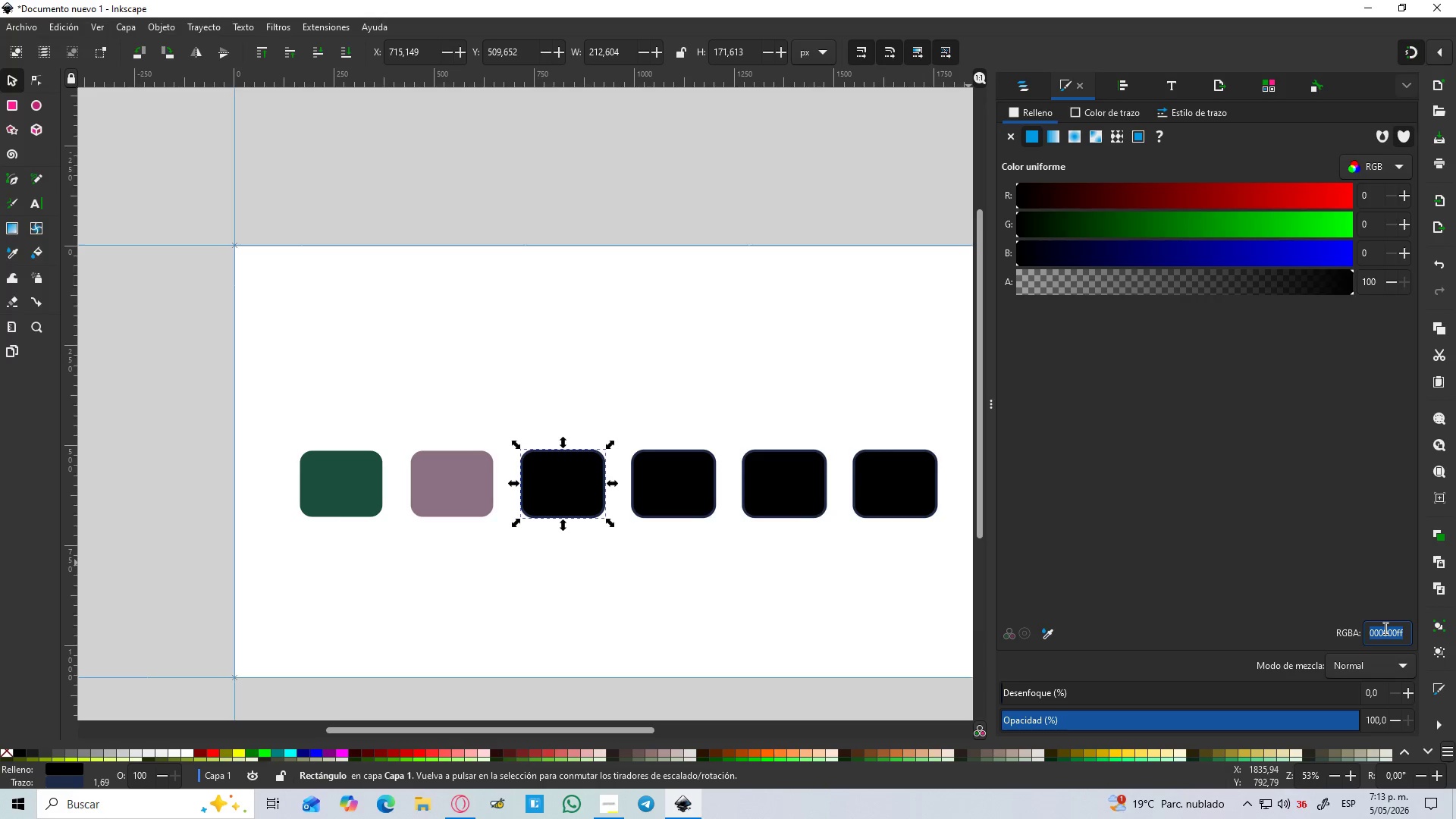 
type(b9)
 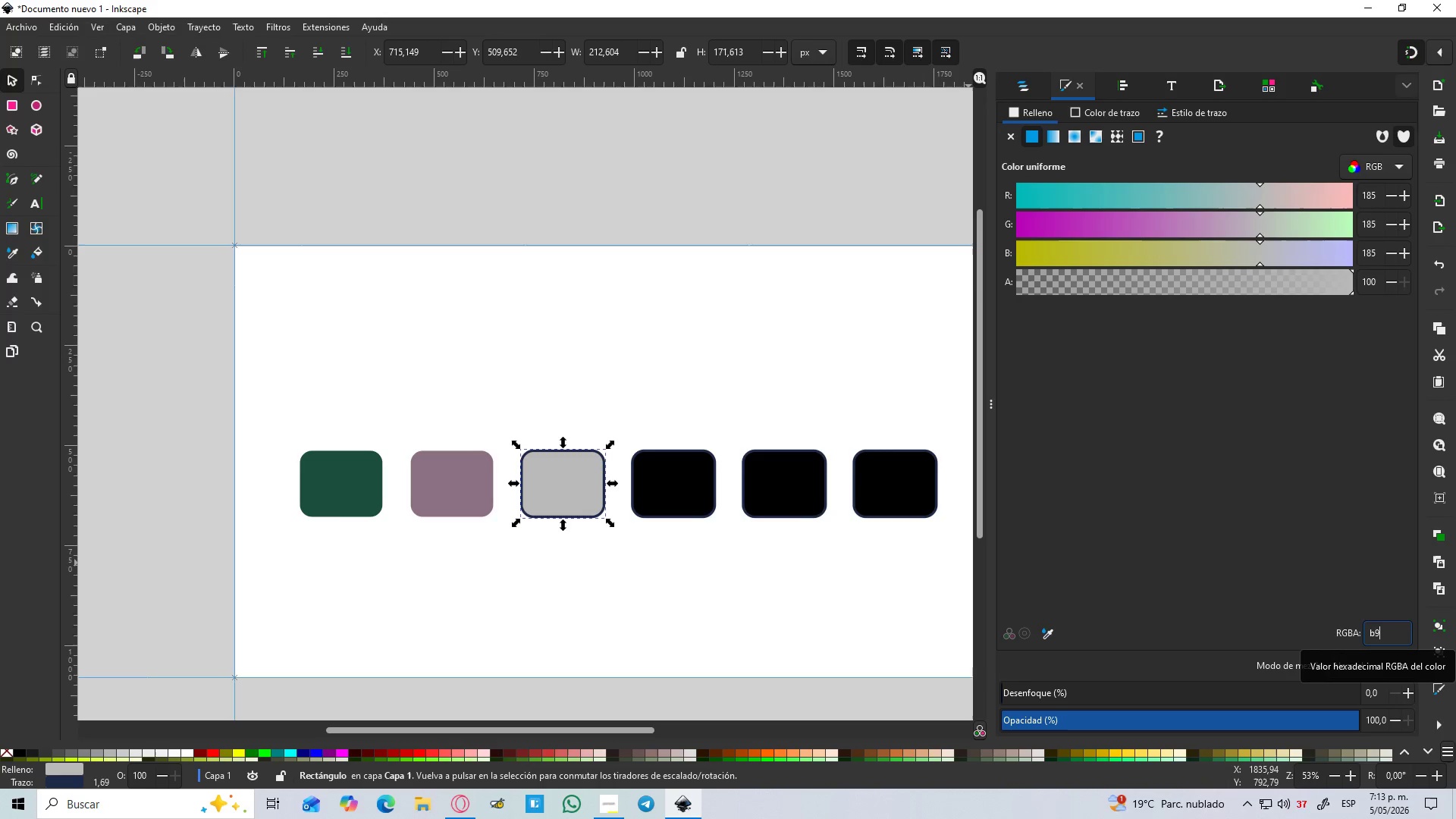 
wait(6.3)
 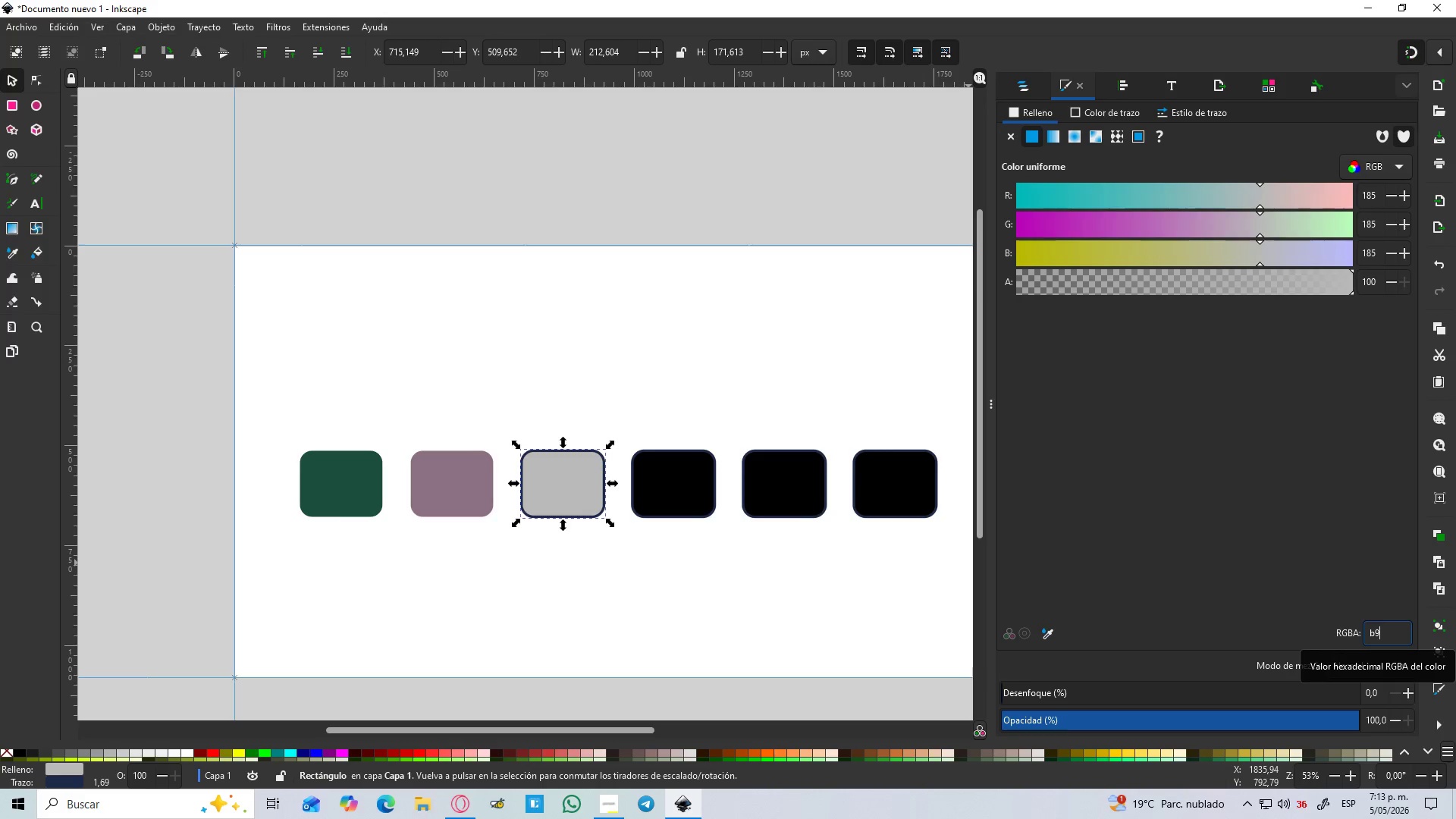 
key(Backspace)
type(89e)
 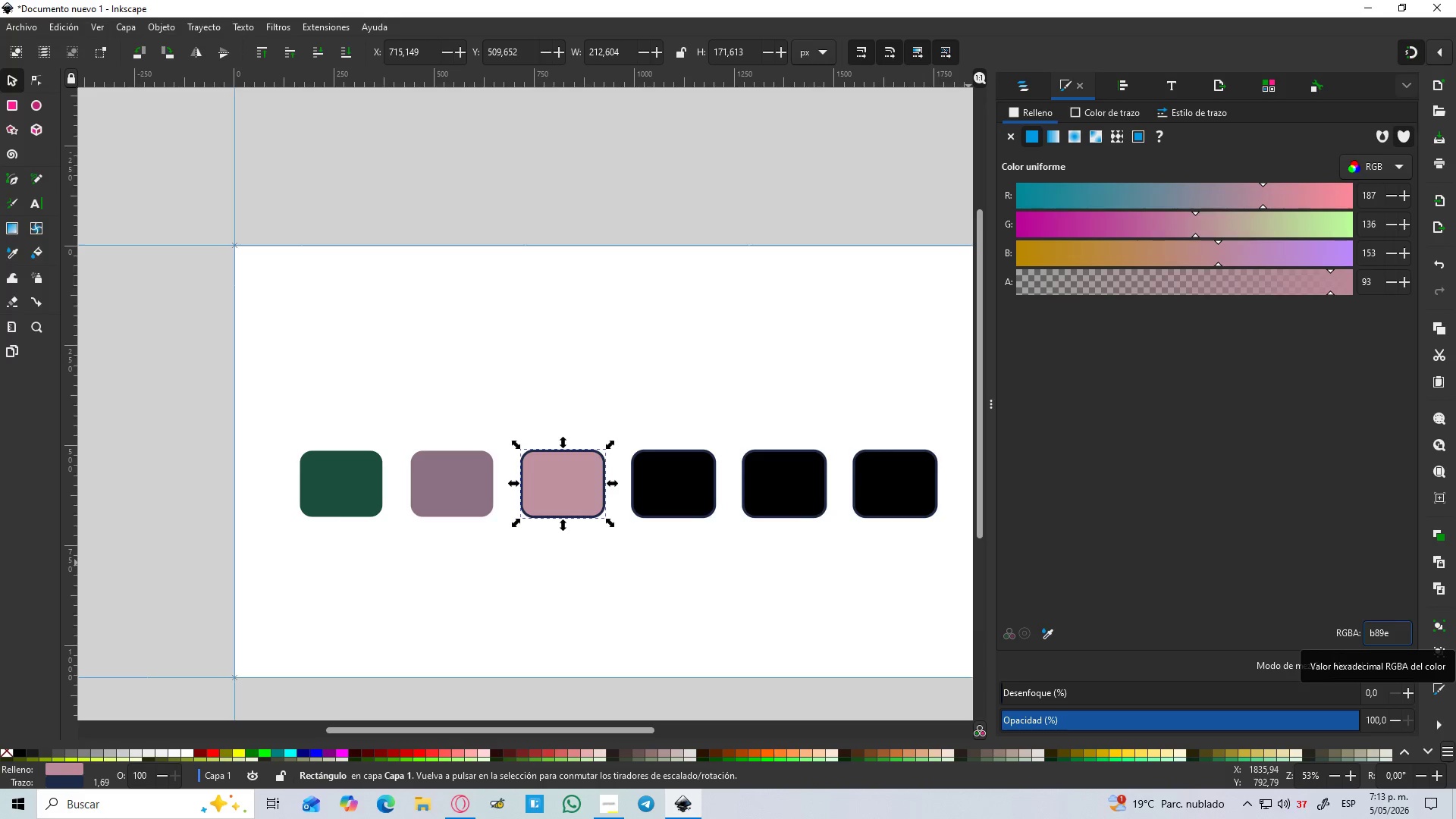 
wait(6.5)
 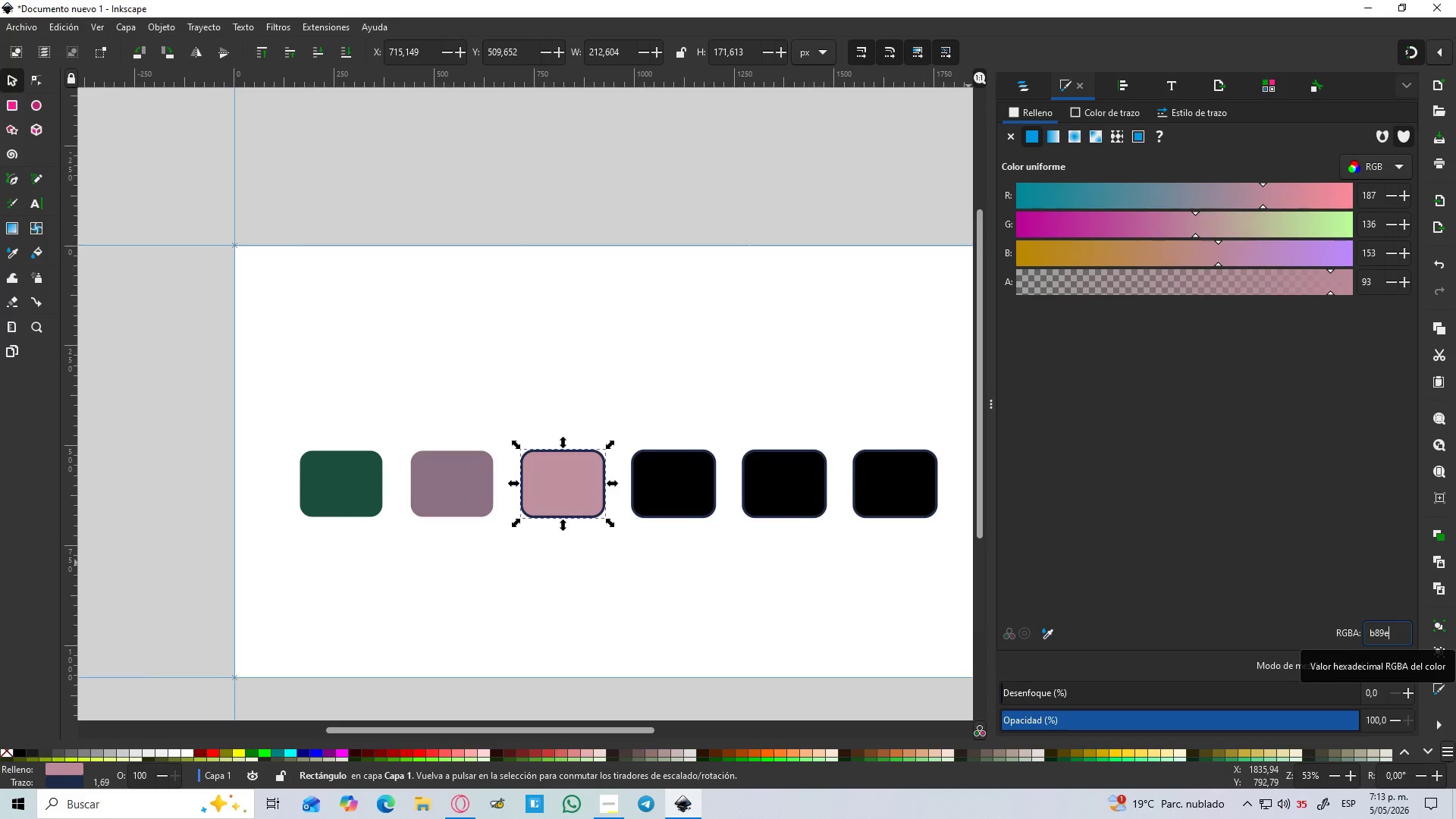 
type(6b)
 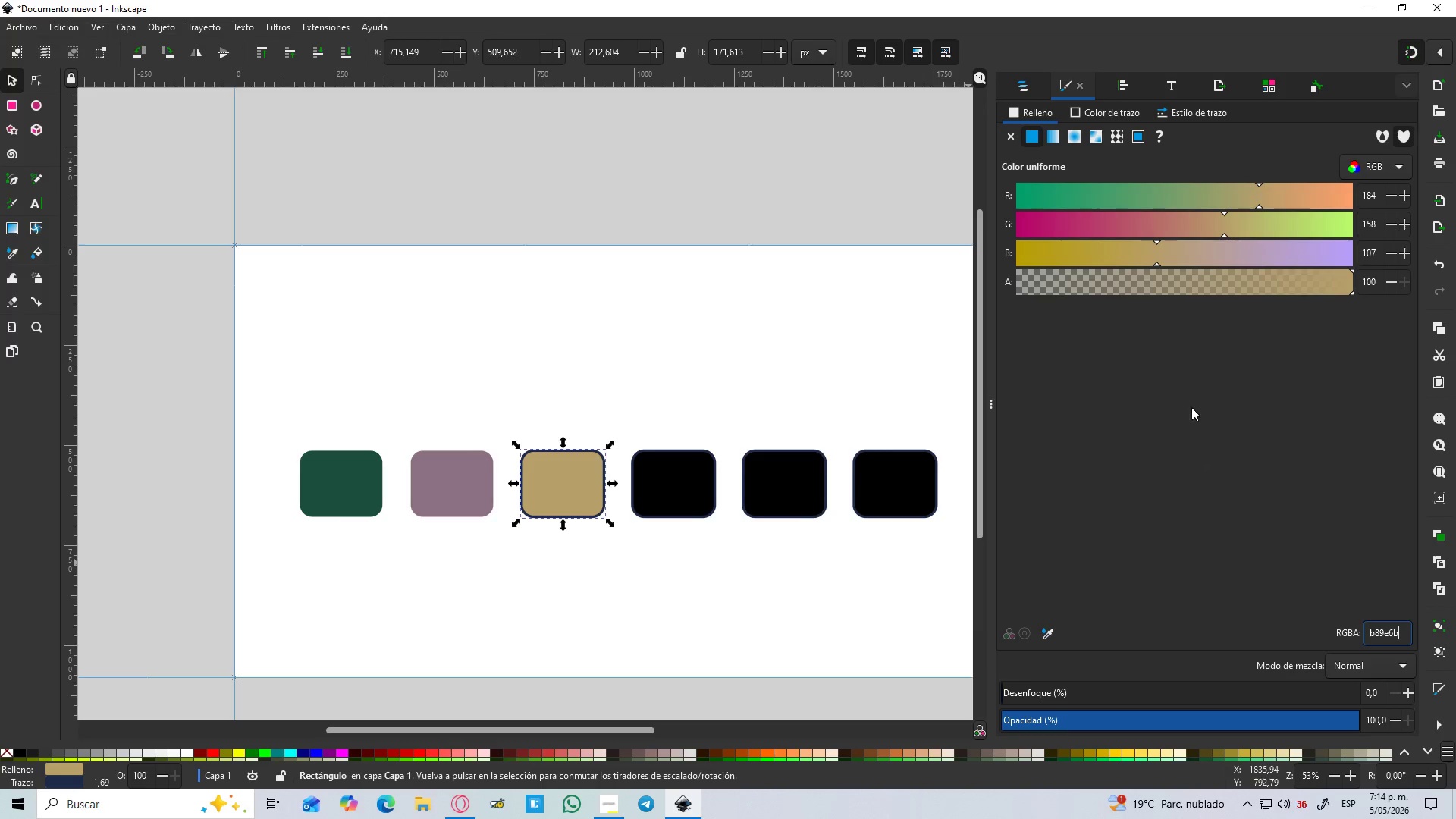 
wait(7.77)
 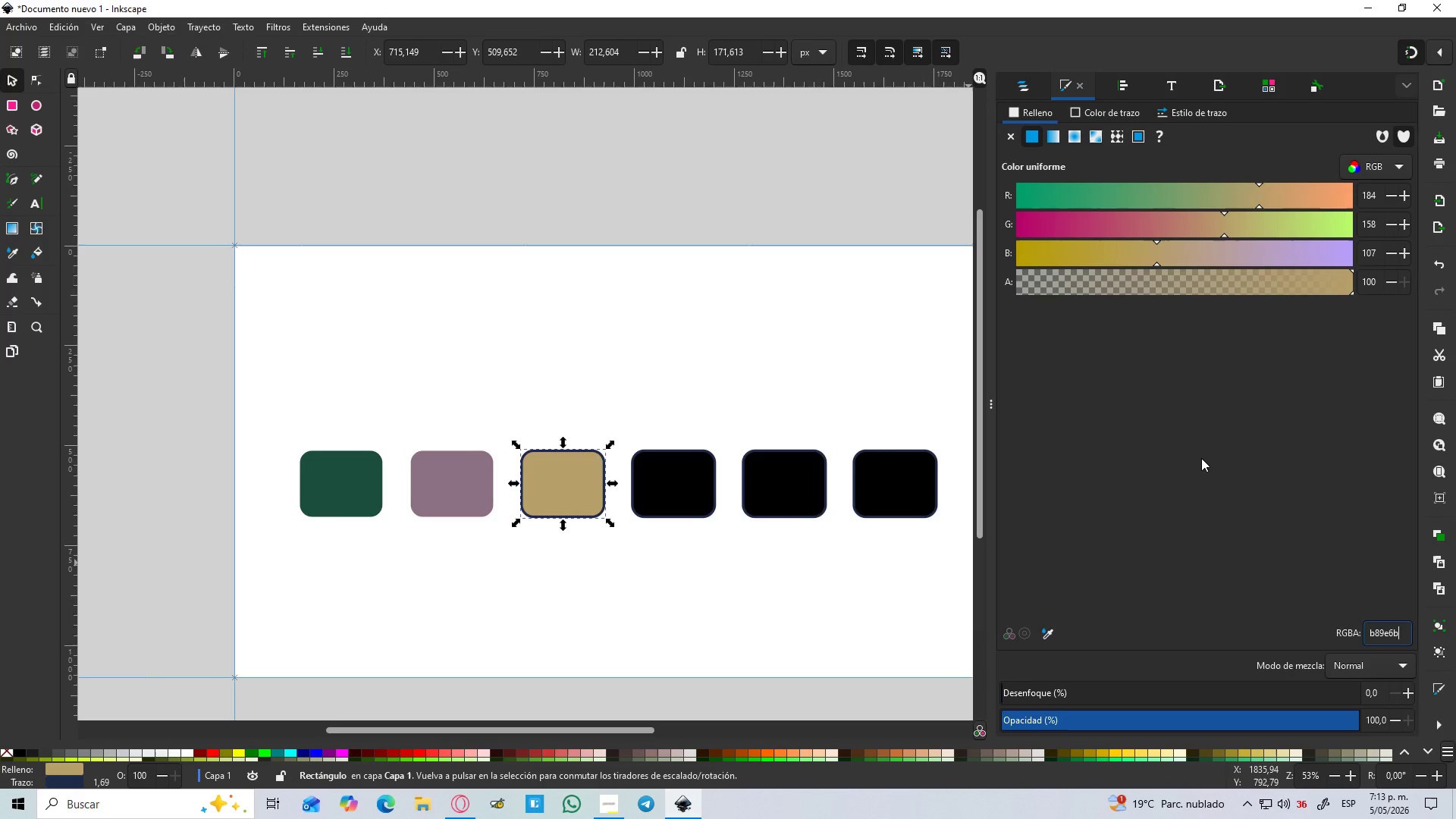 
left_click([1102, 105])
 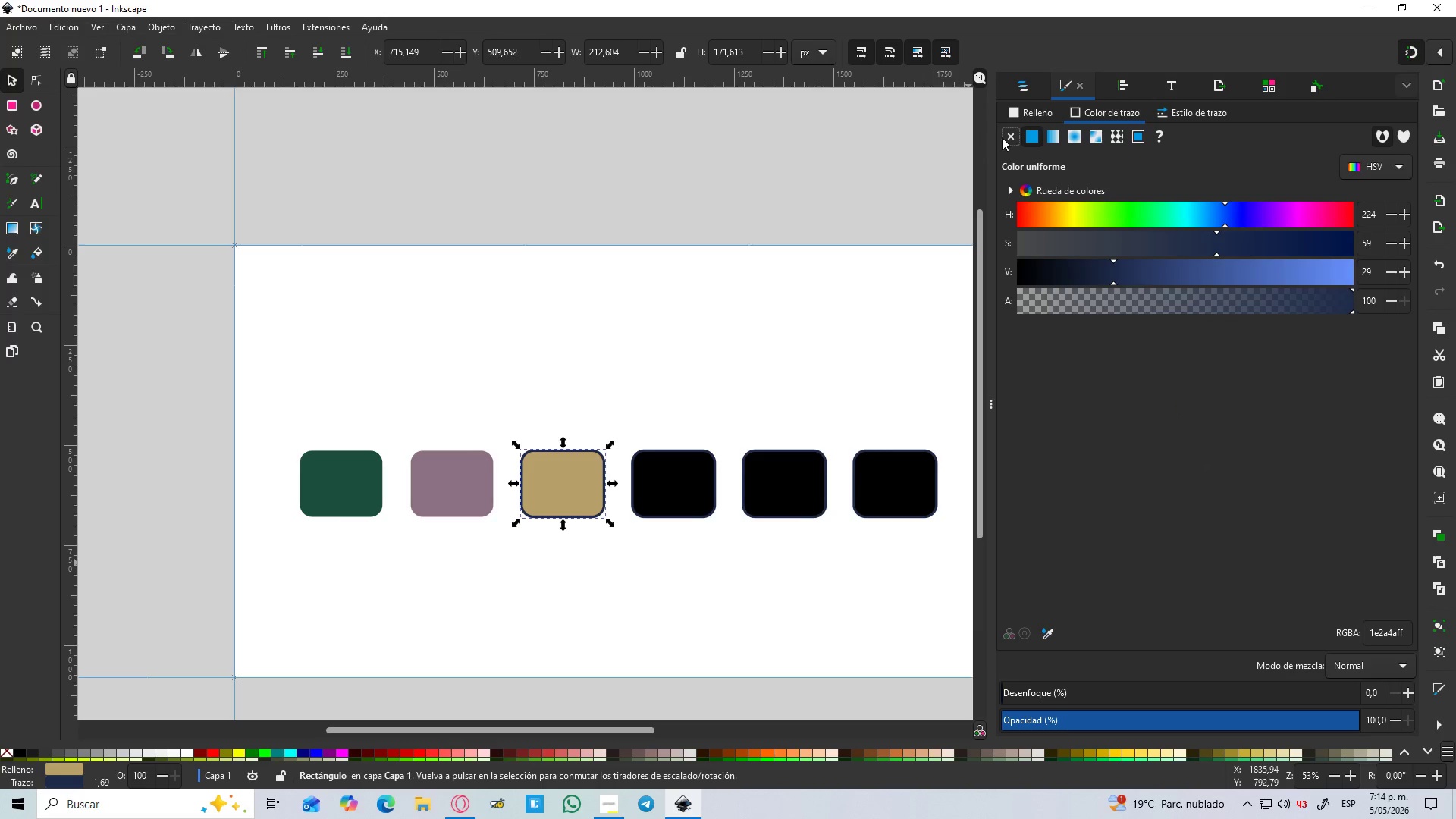 
left_click([1007, 137])
 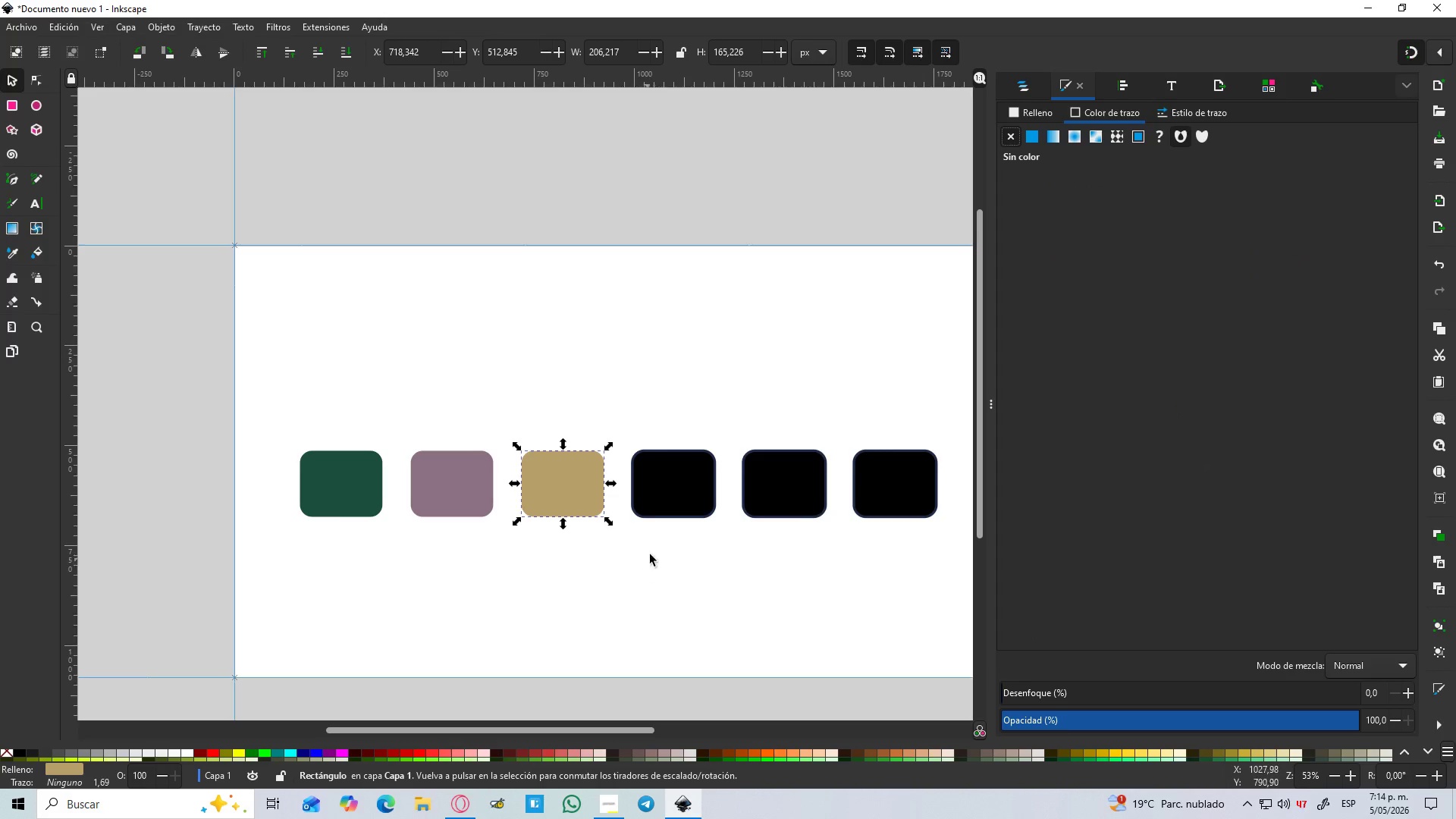 
left_click([692, 473])
 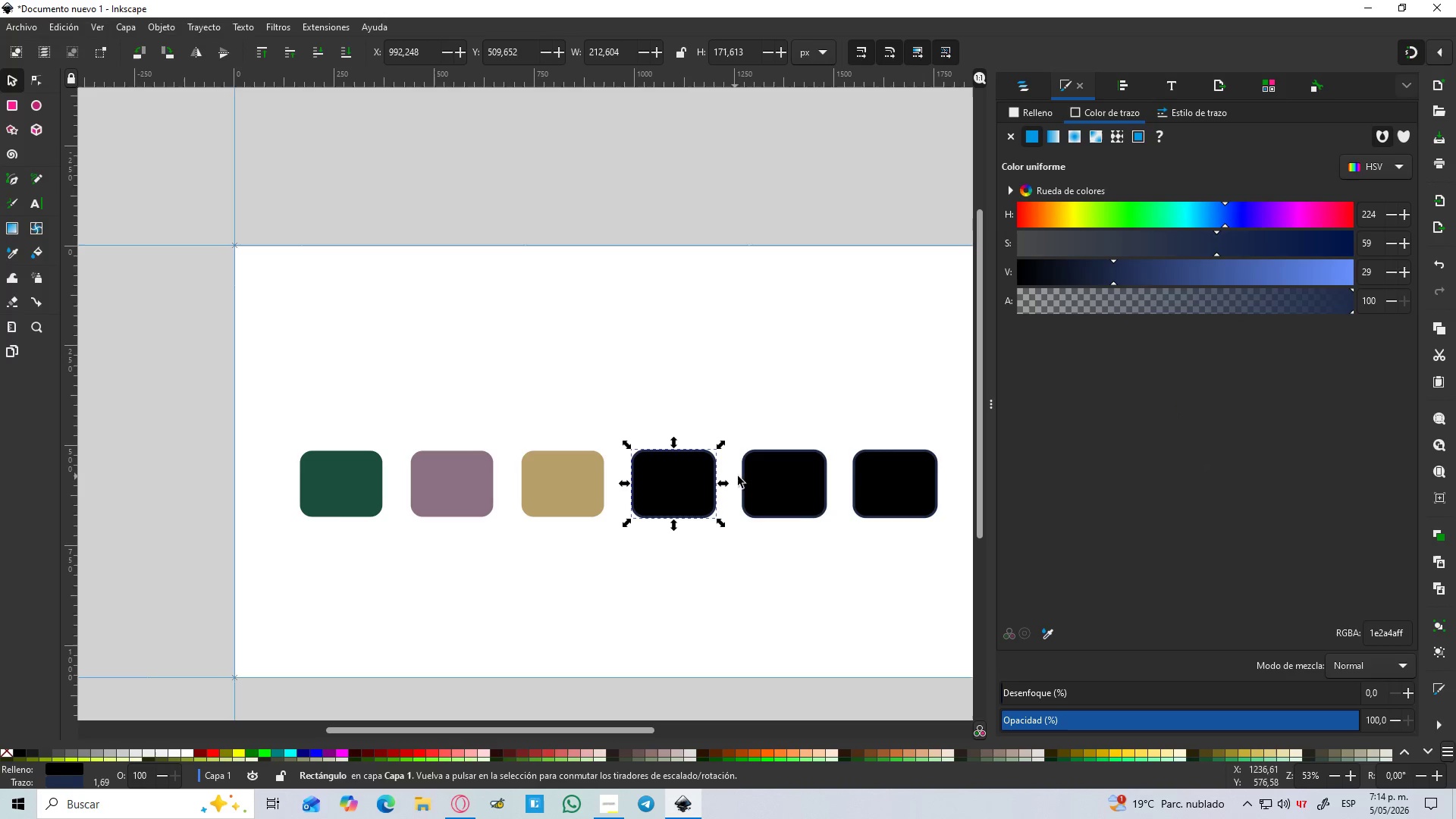 
hold_key(key=ShiftLeft, duration=0.86)
double_click([762, 478])
 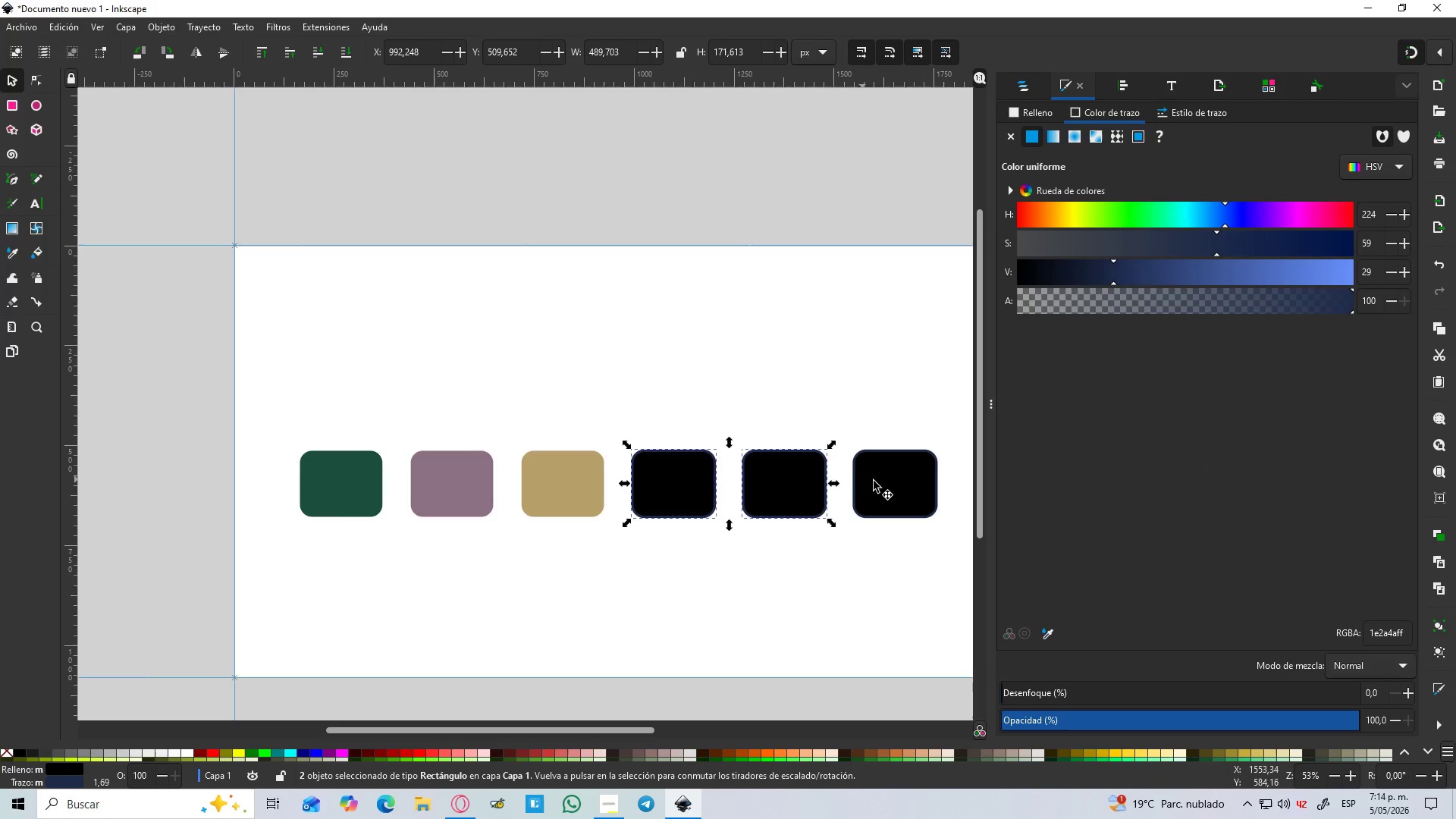 
triple_click([881, 482])
 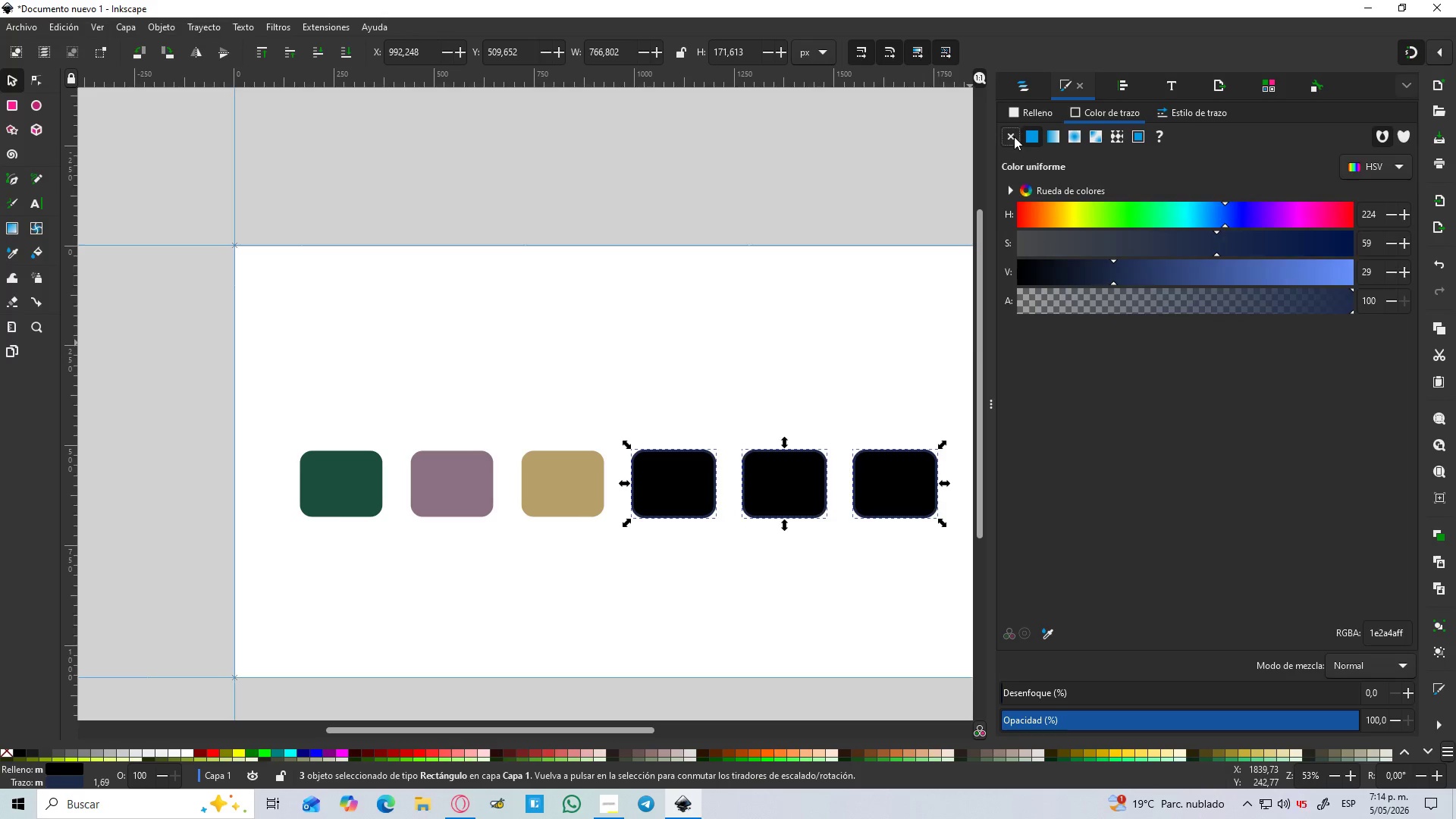 
double_click([1031, 114])
 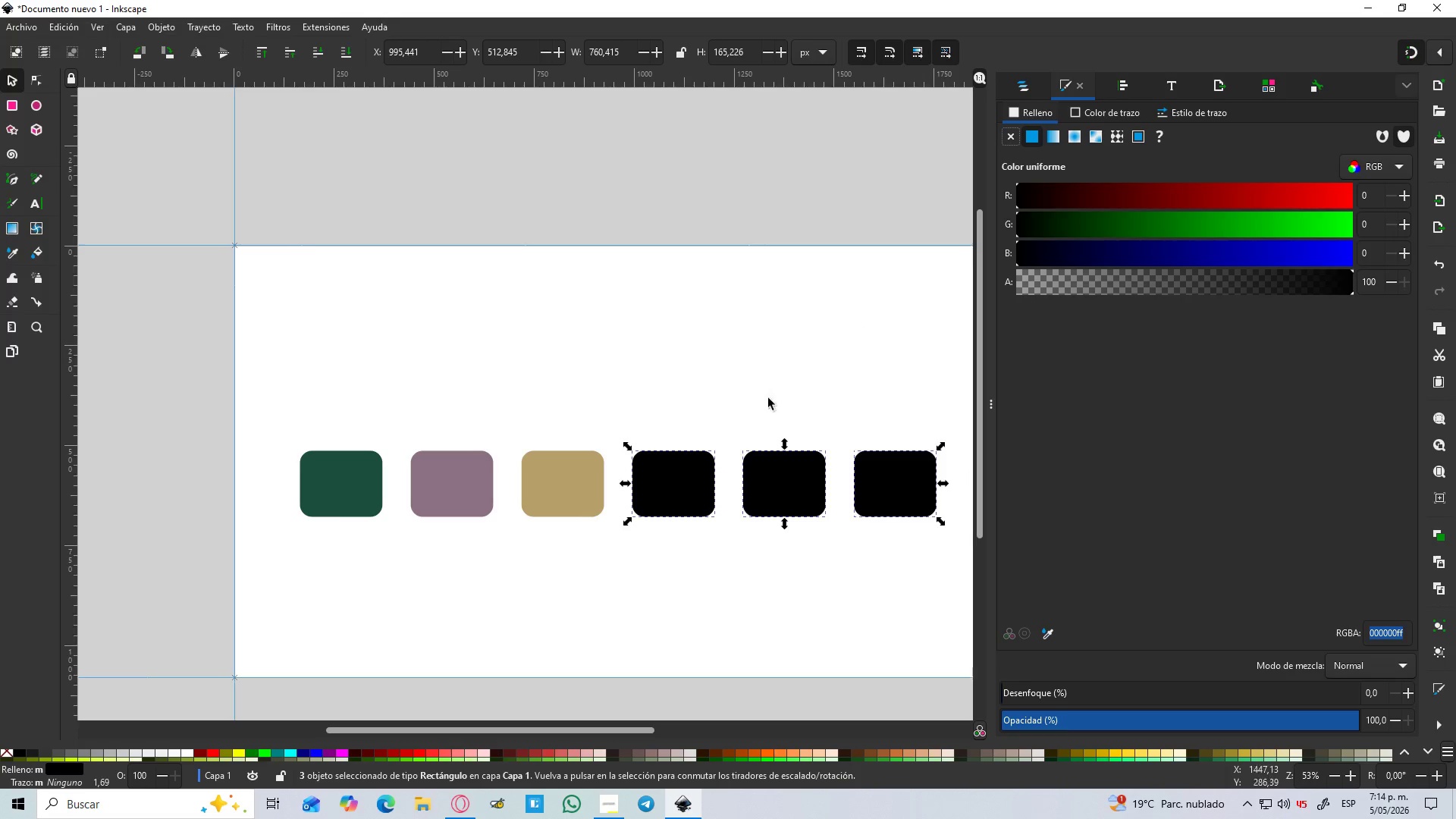 
left_click([760, 406])
 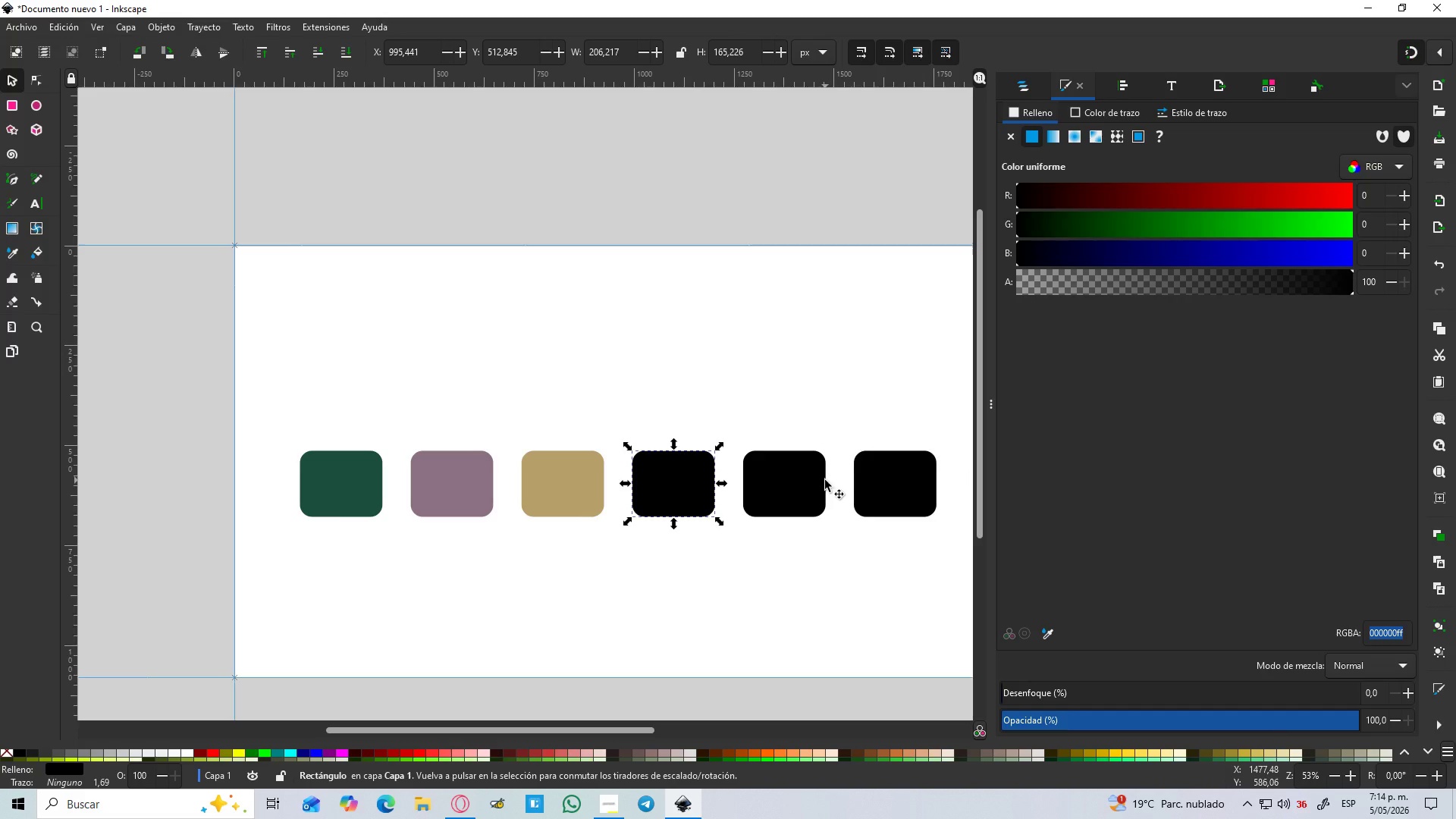 
wait(10.05)
 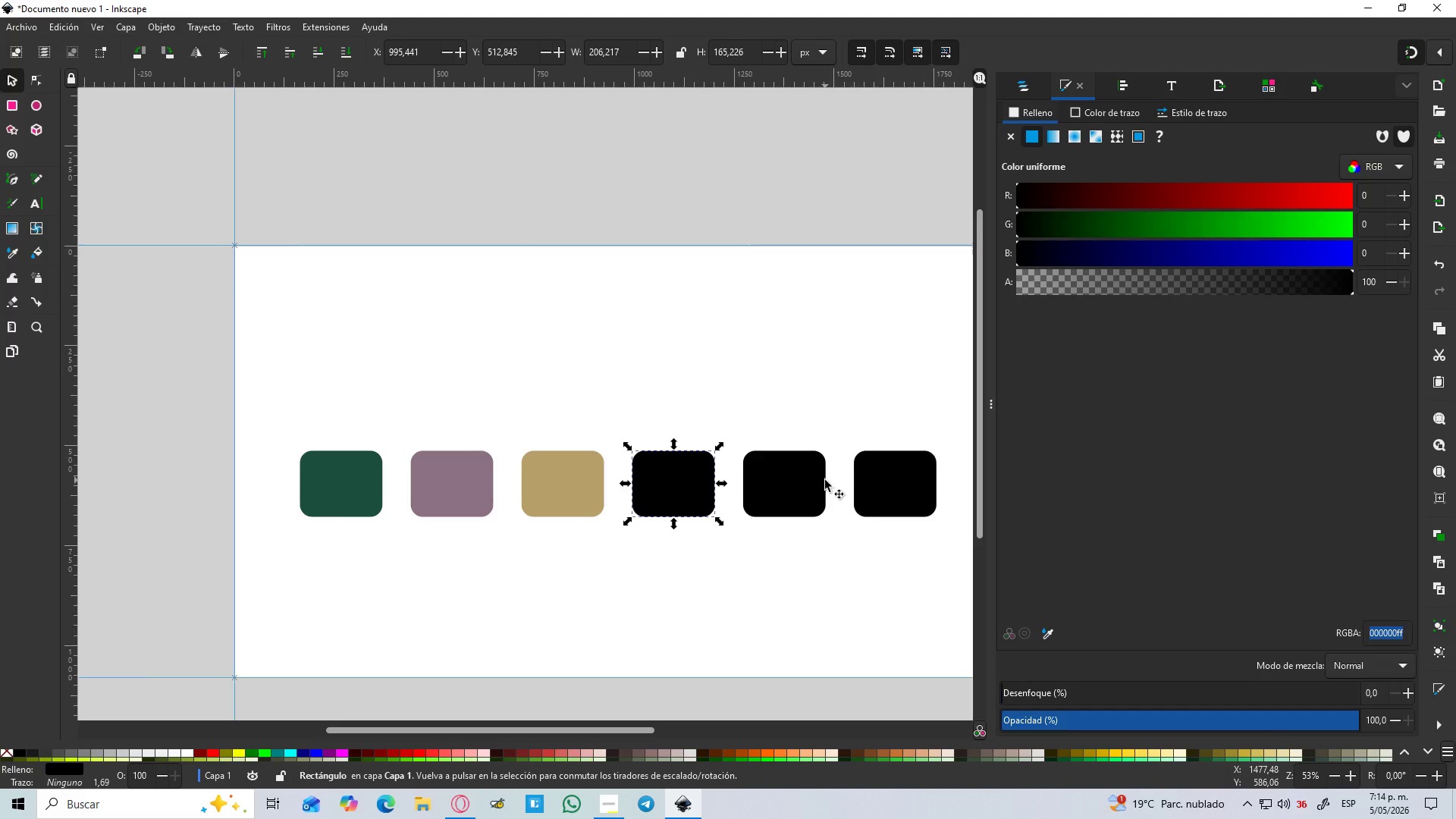 
type(1a1a24)
 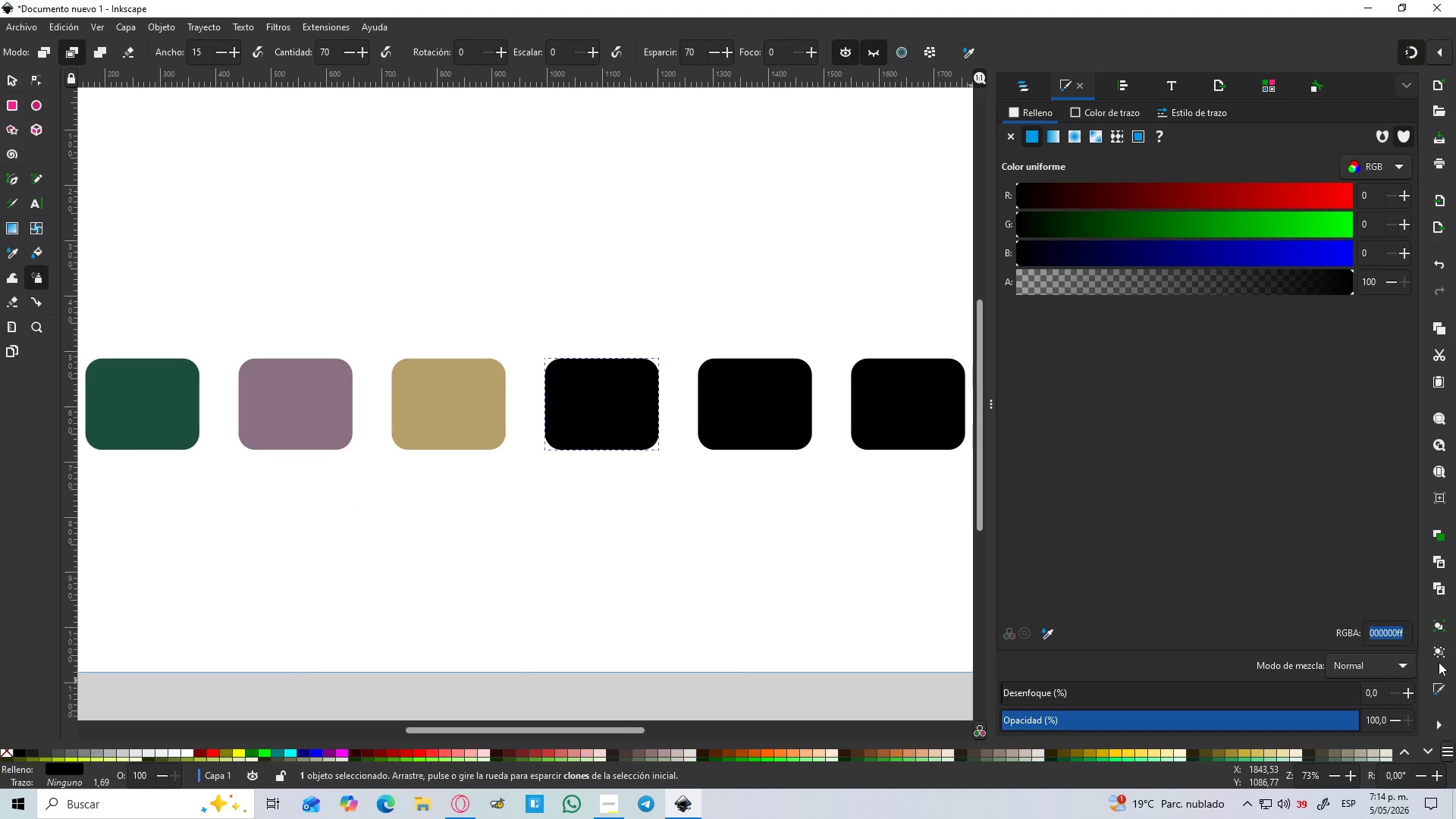 
left_click([1401, 632])
 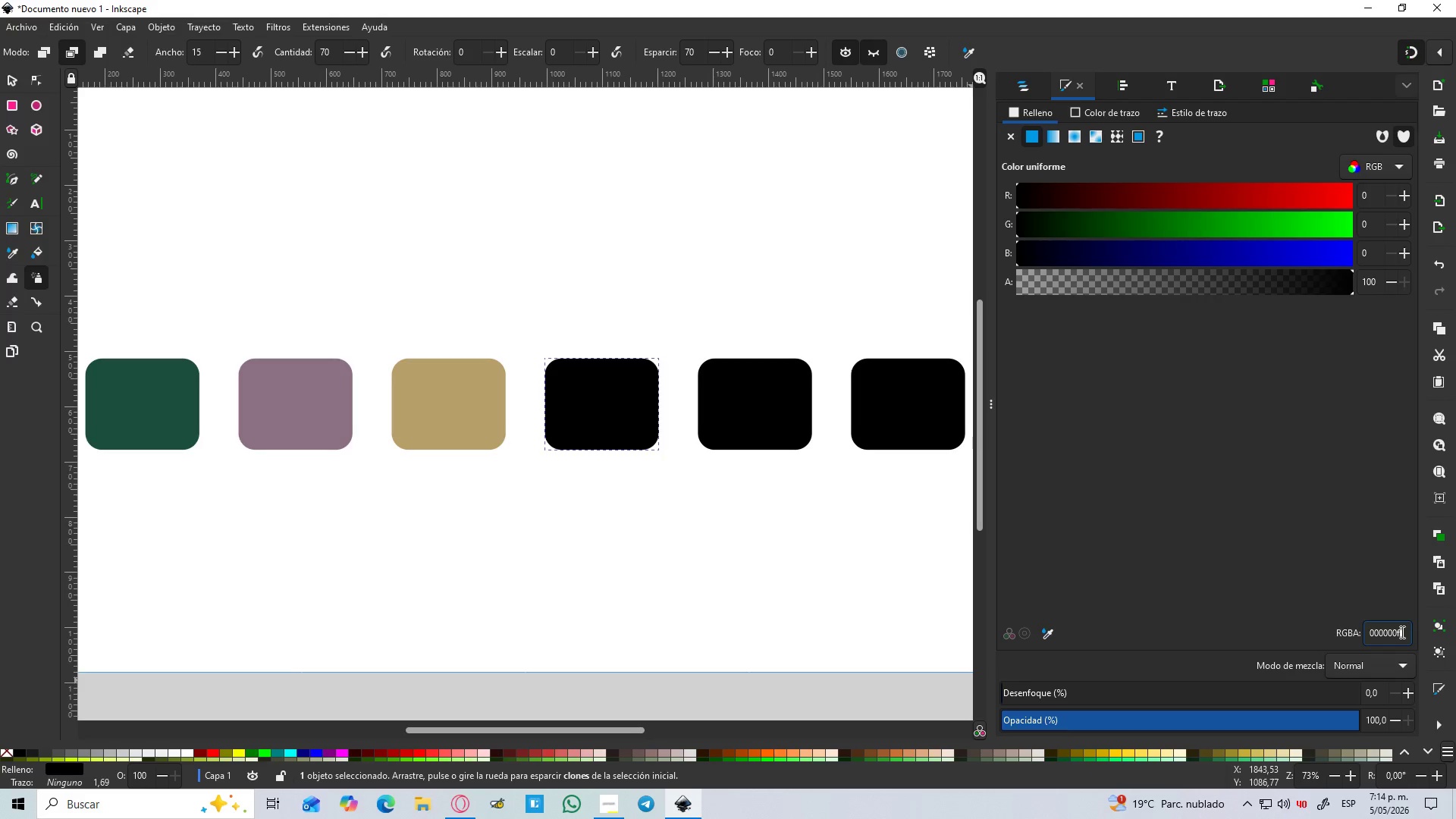 
left_click_drag(start_coordinate=[1401, 632], to_coordinate=[1412, 640])
 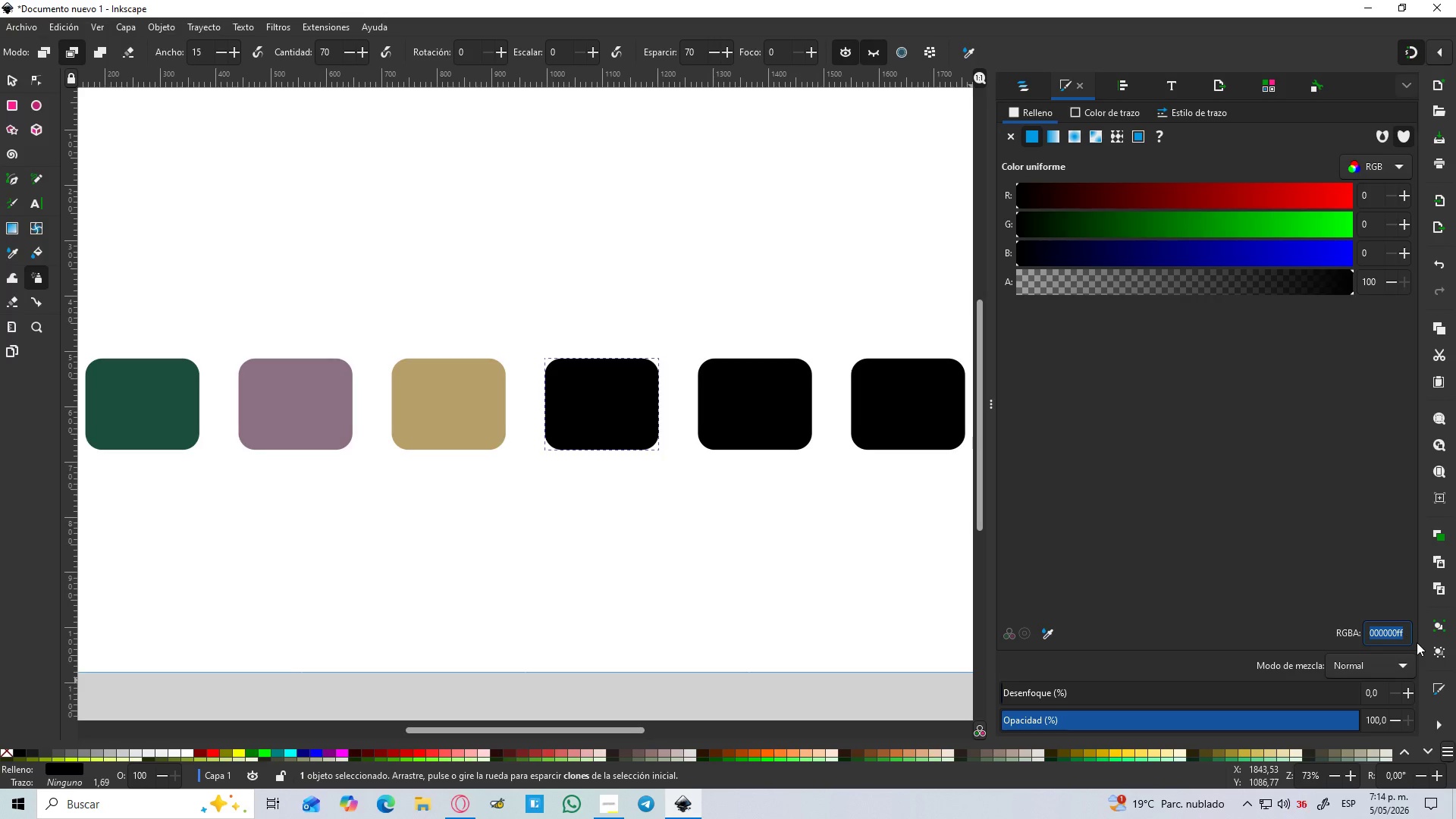 
type(1a1a)
 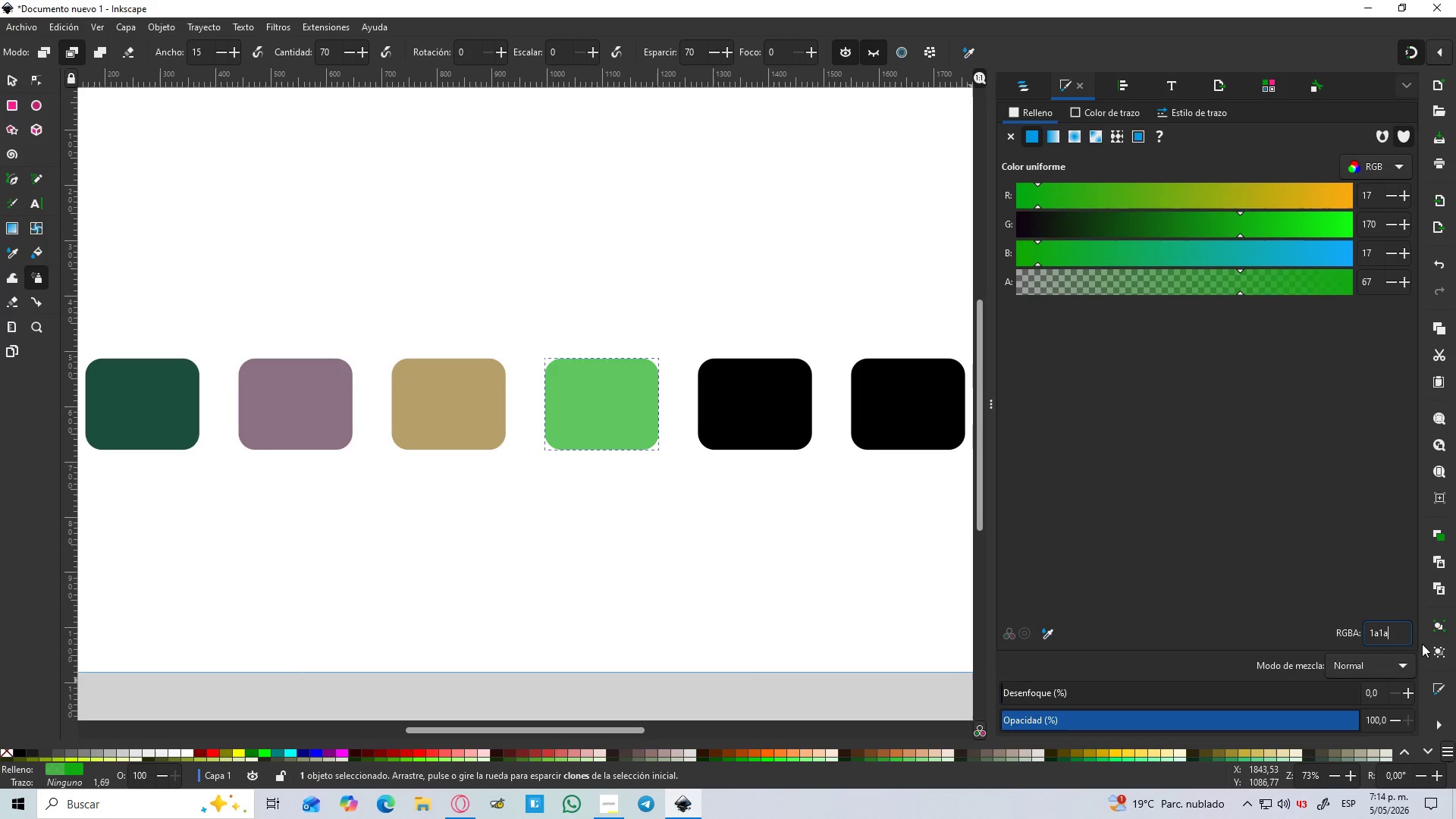 
type(24)
 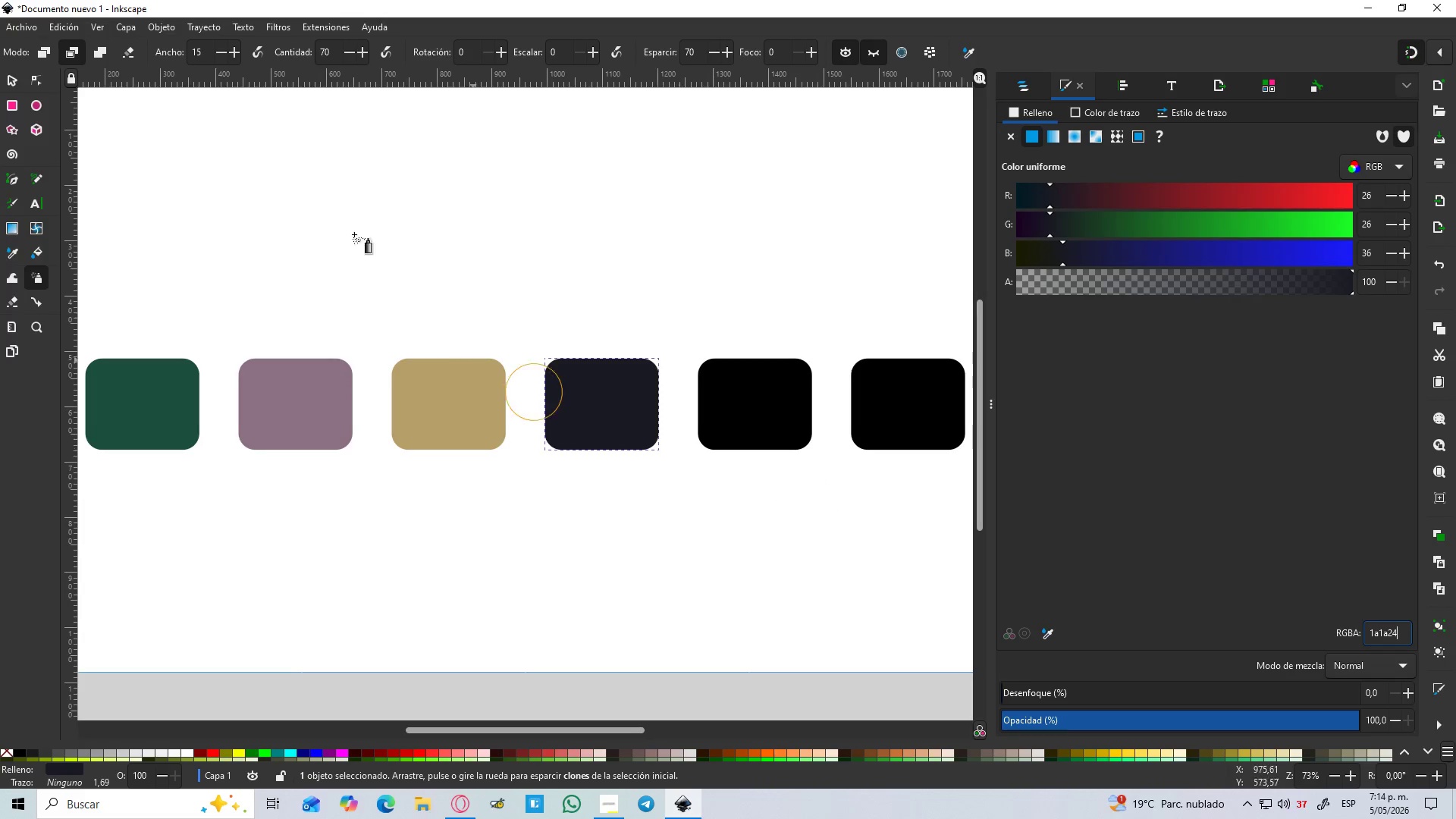 
left_click([7, 80])
 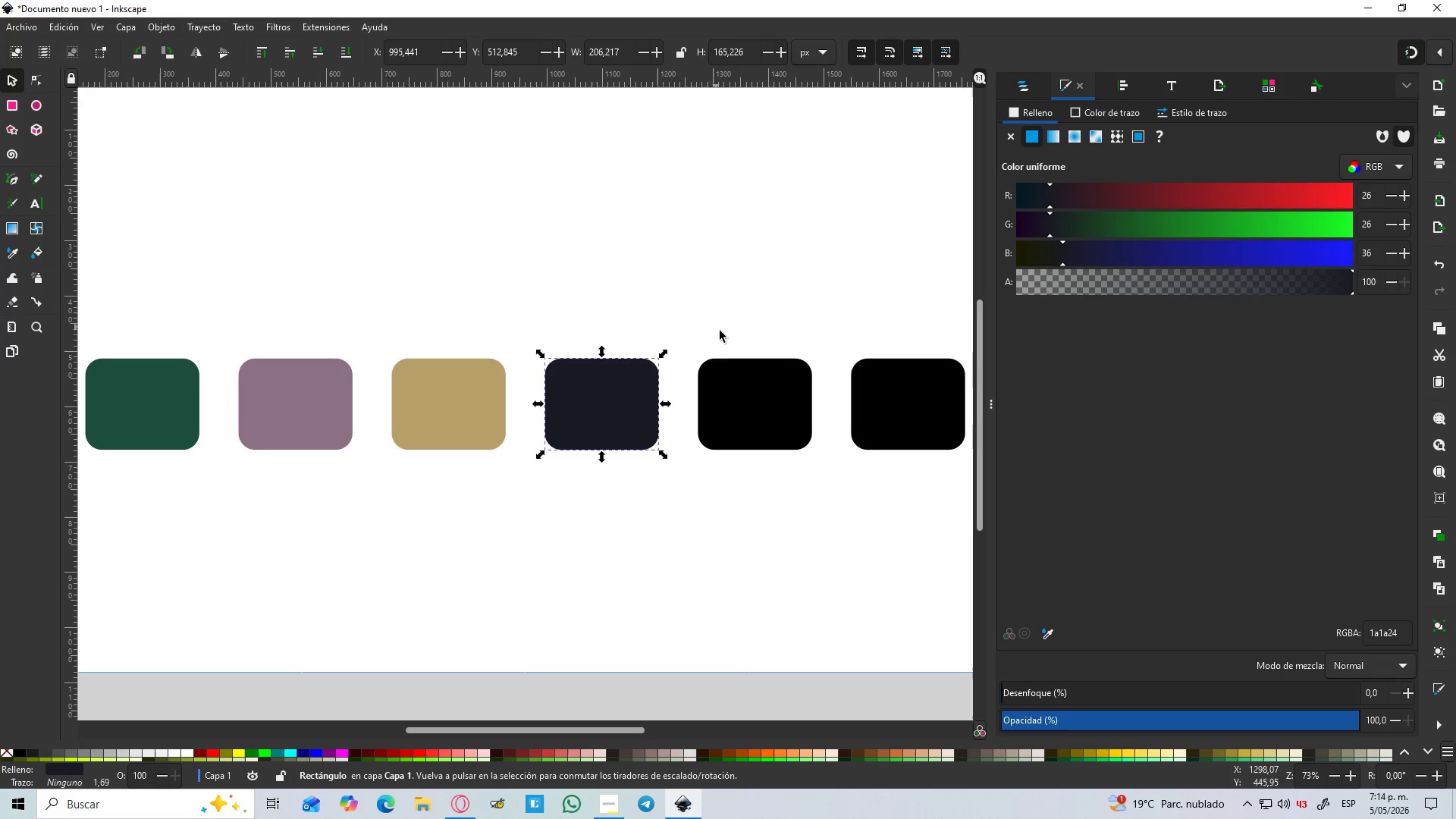 
left_click([748, 410])
 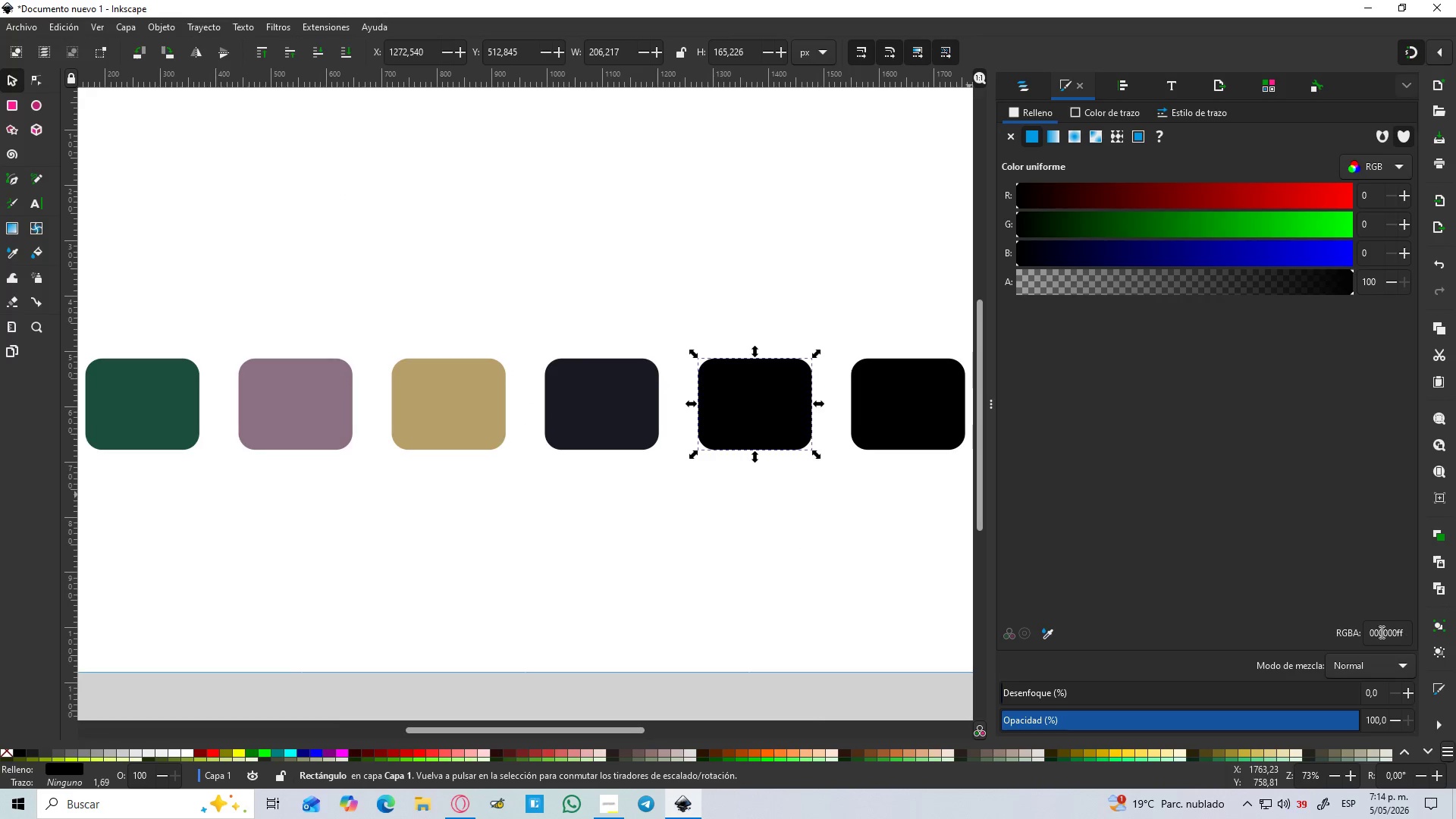 
double_click([1393, 627])
 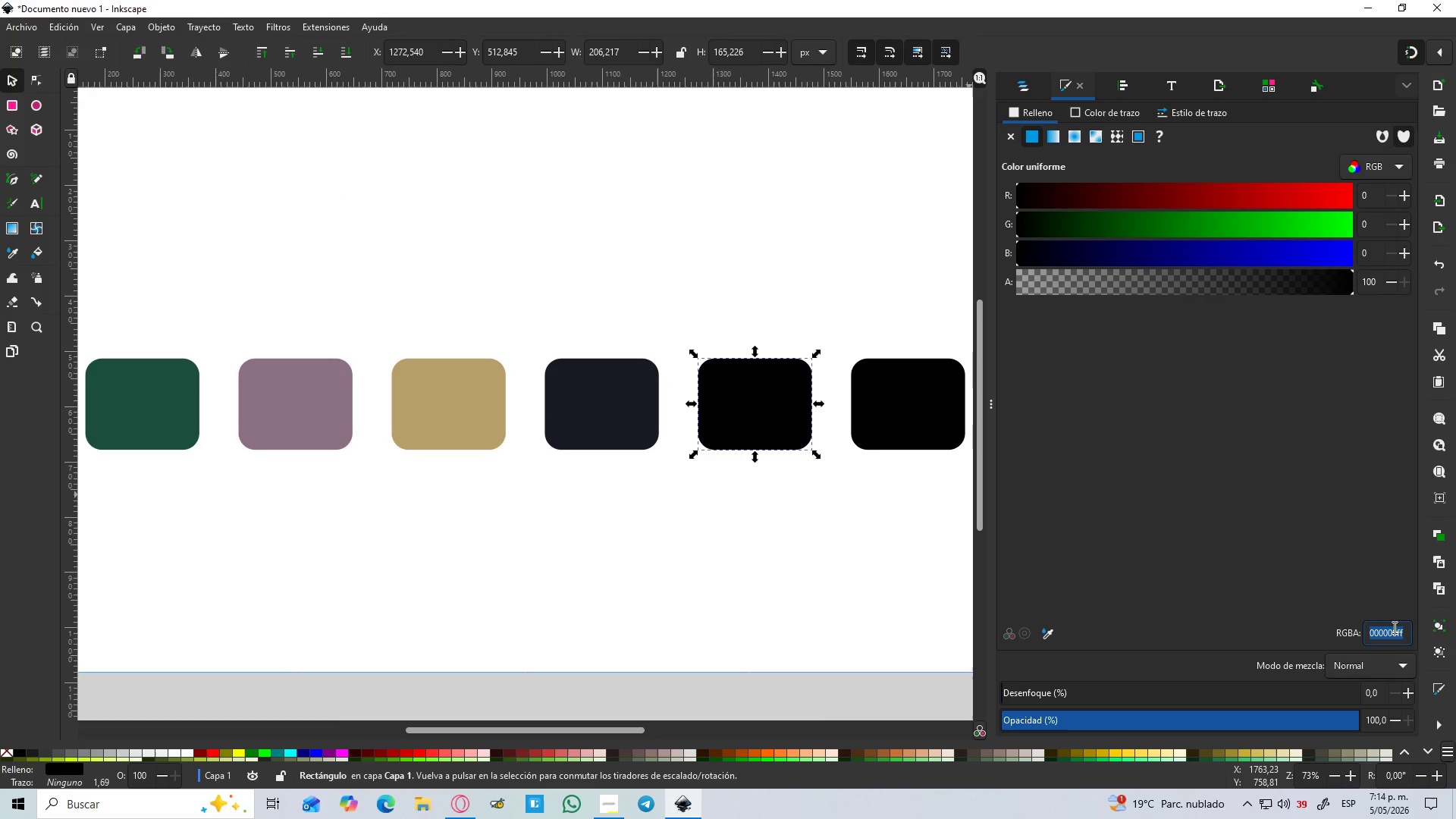 
mouse_move([1379, 619])
 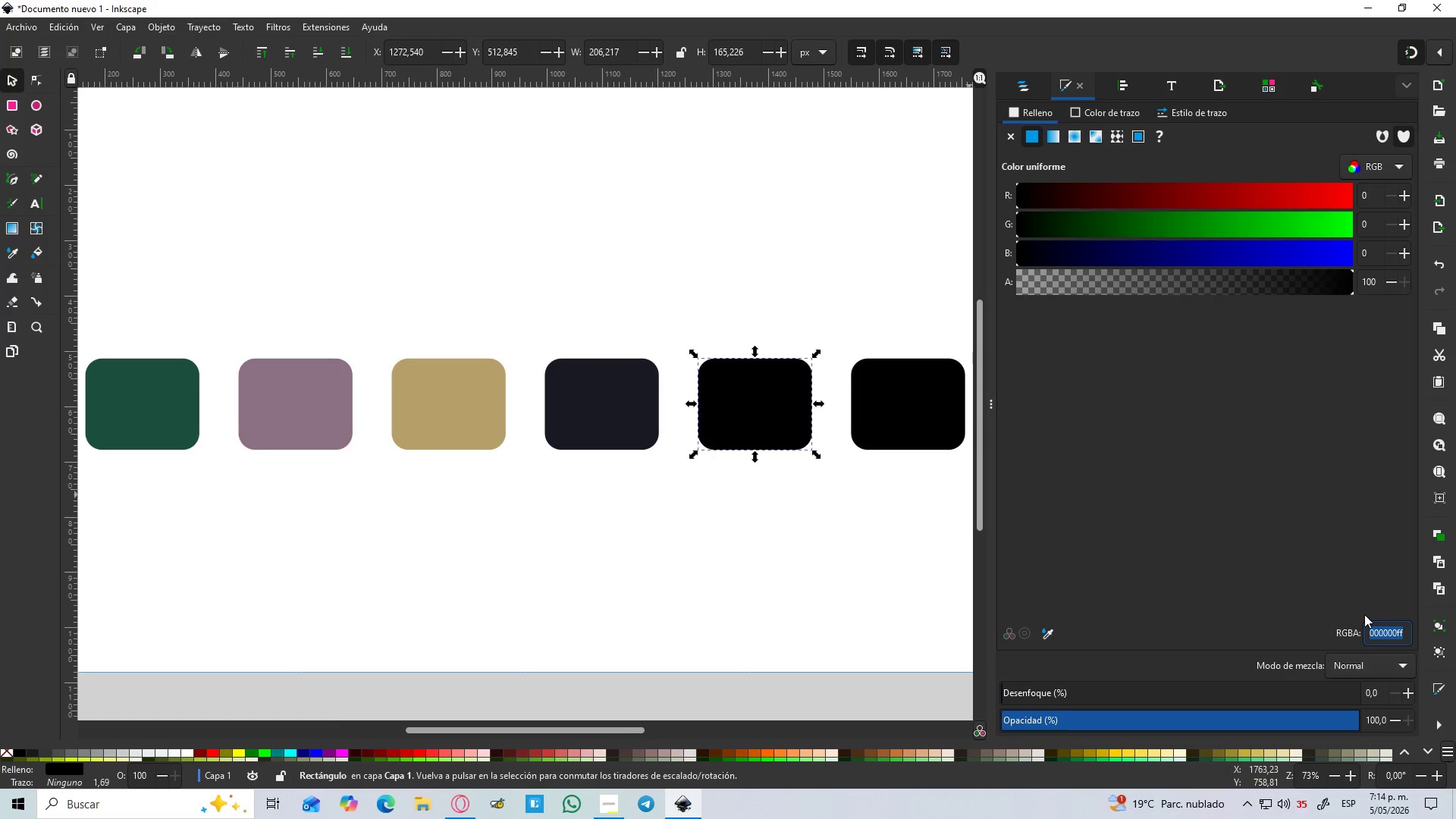 
type(fdf4)
 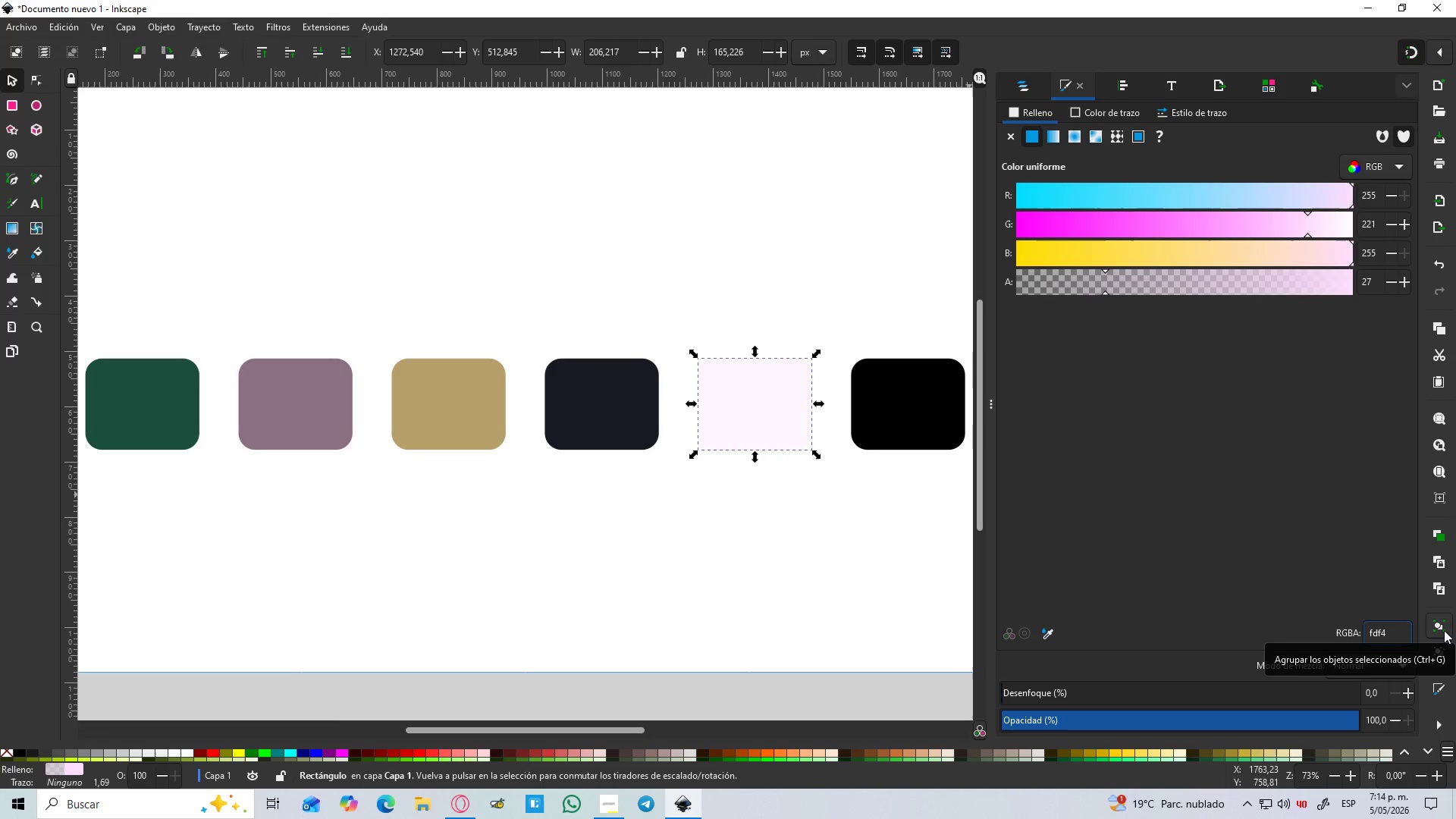 
type(e3)
 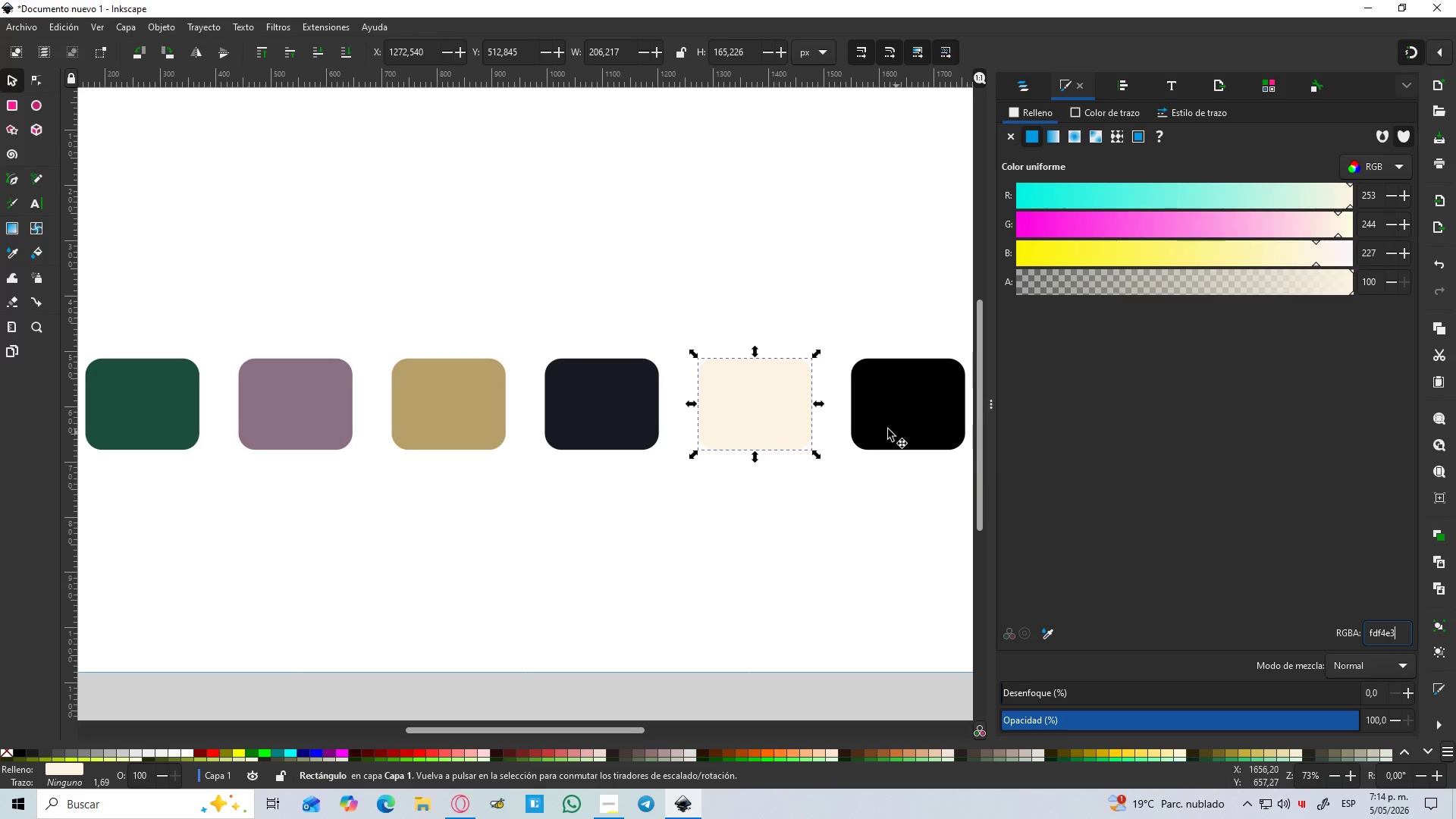 
left_click([900, 423])
 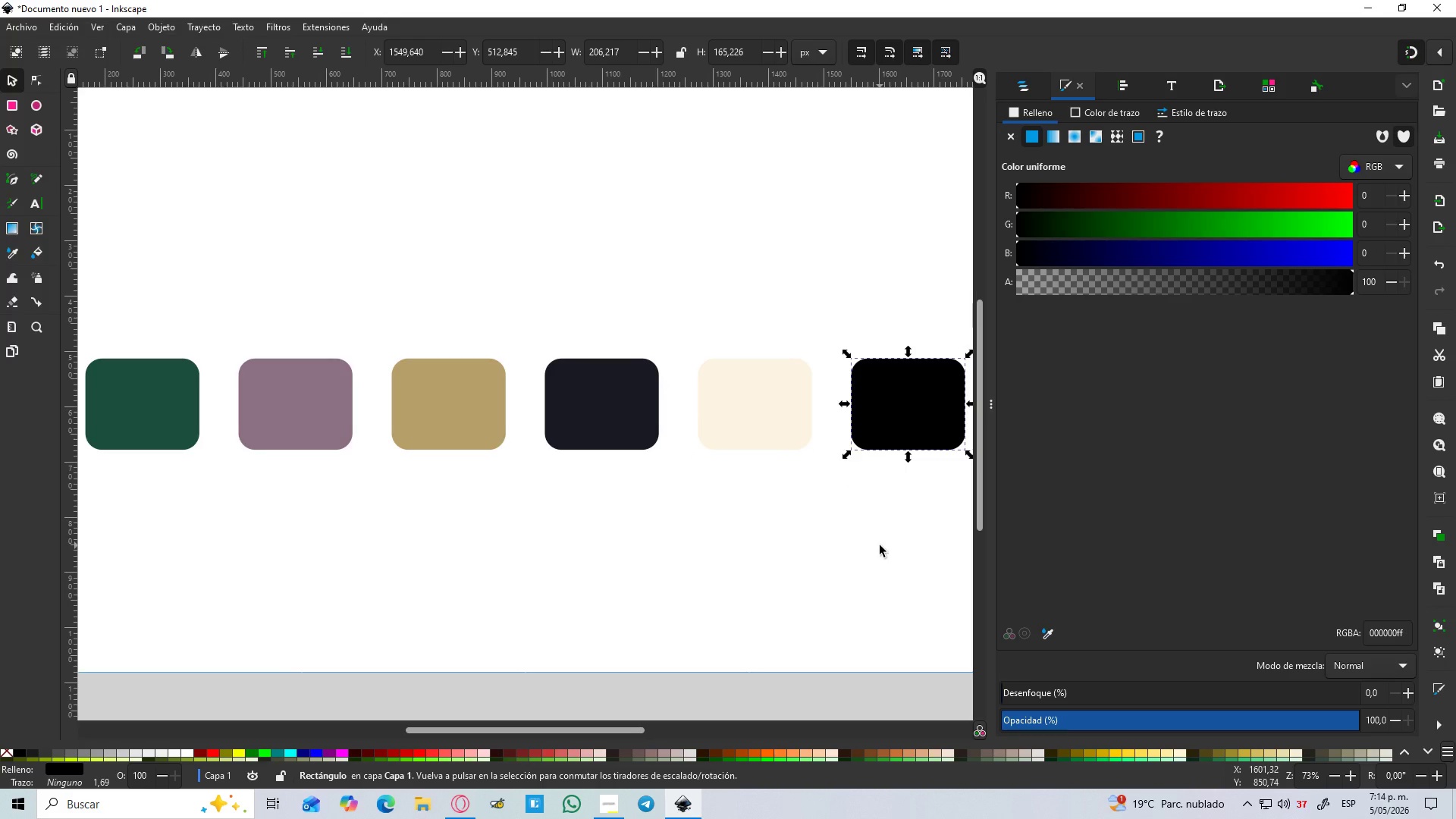 
wait(7.83)
 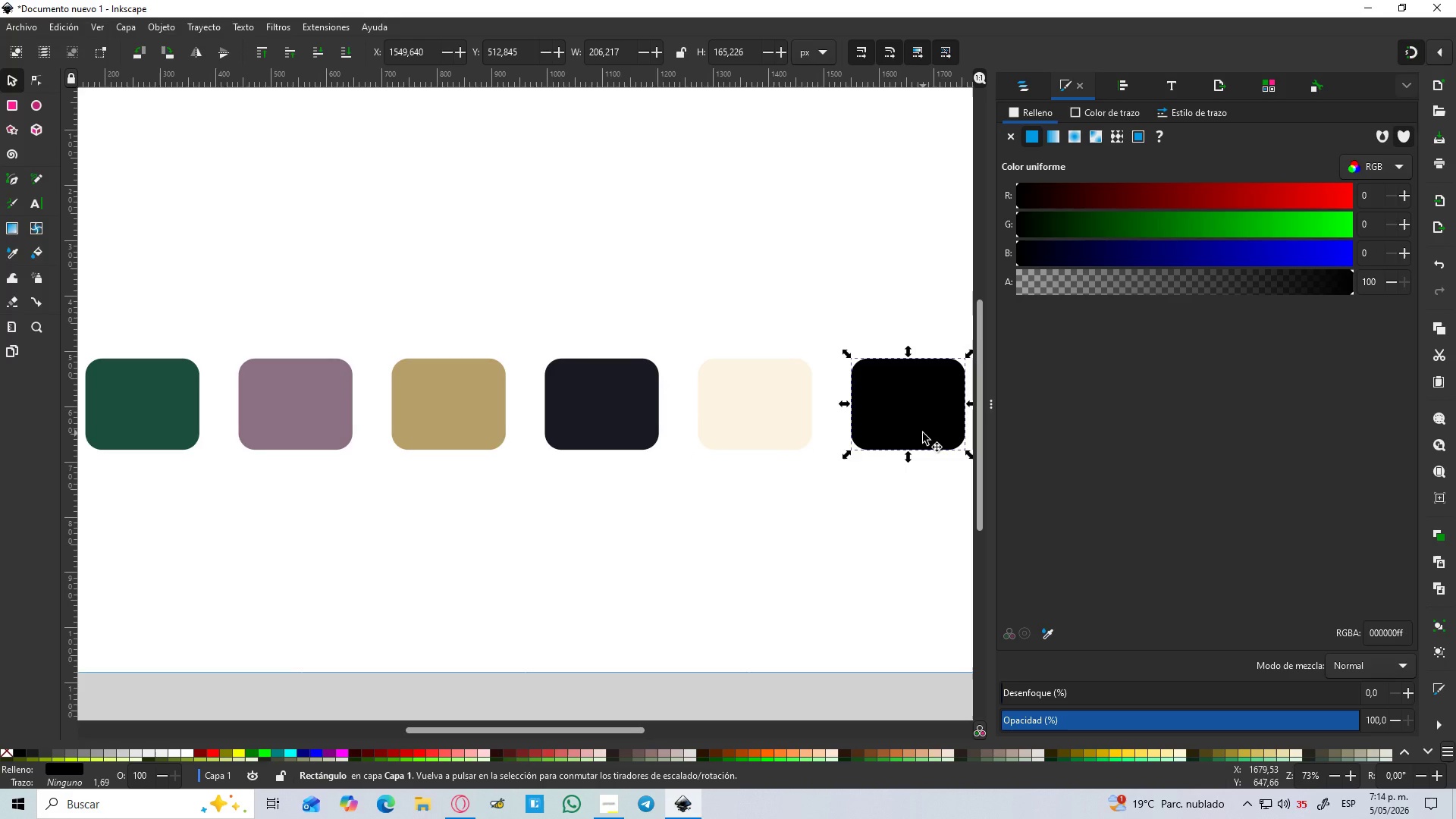 
left_click([1391, 632])
 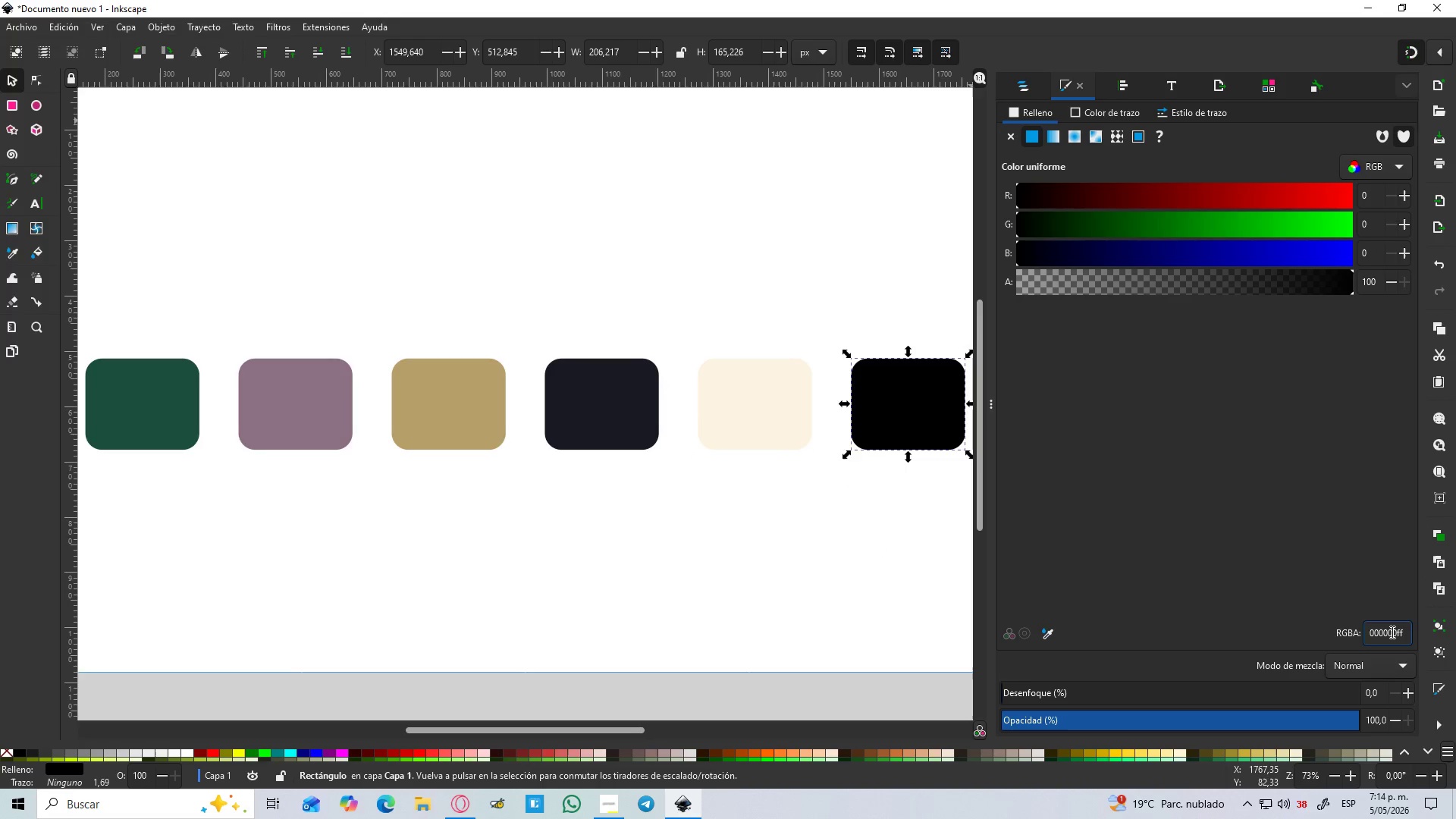 
double_click([1391, 632])
 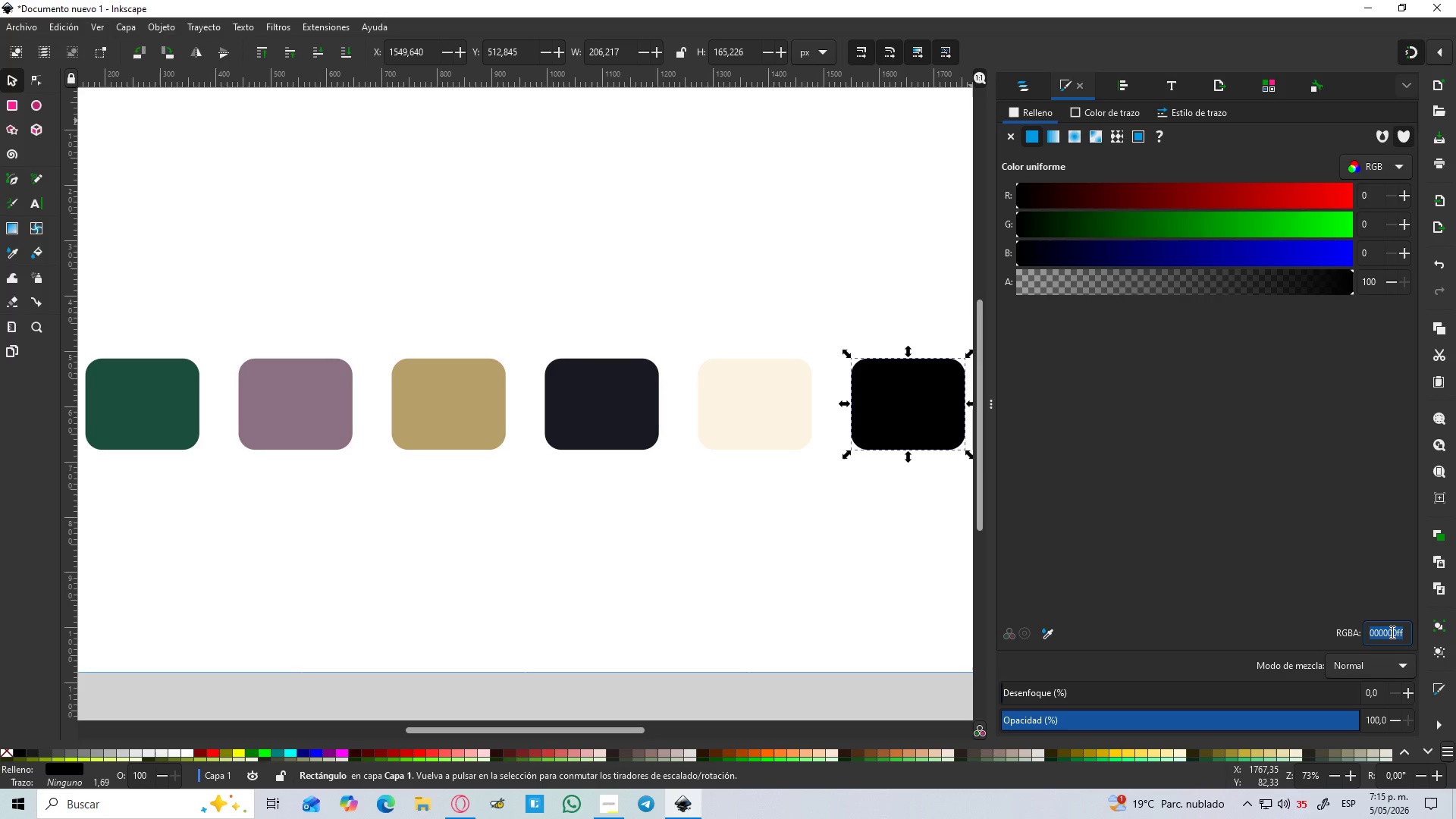 
key(F)
 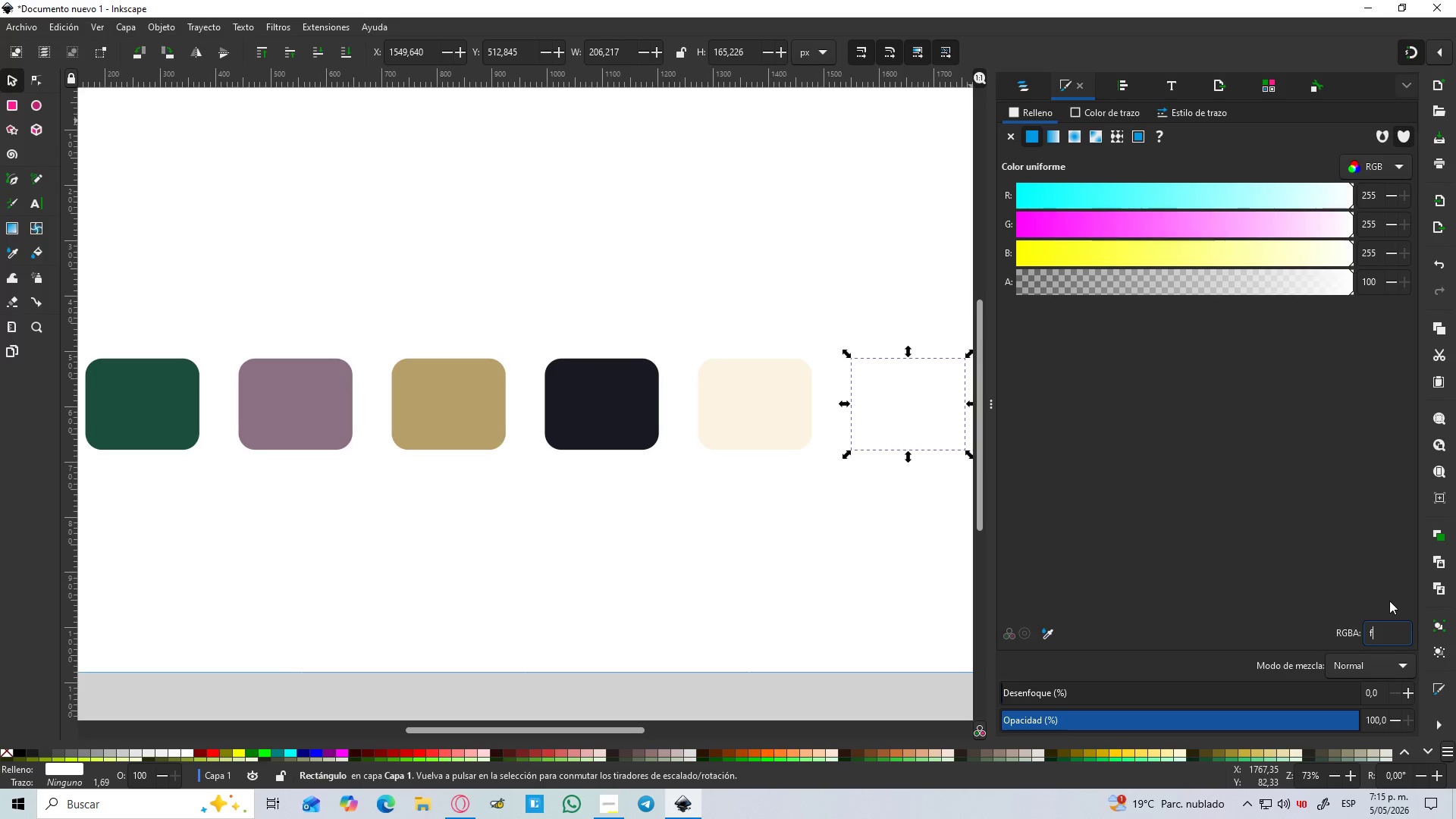 
type(9f1e6)
 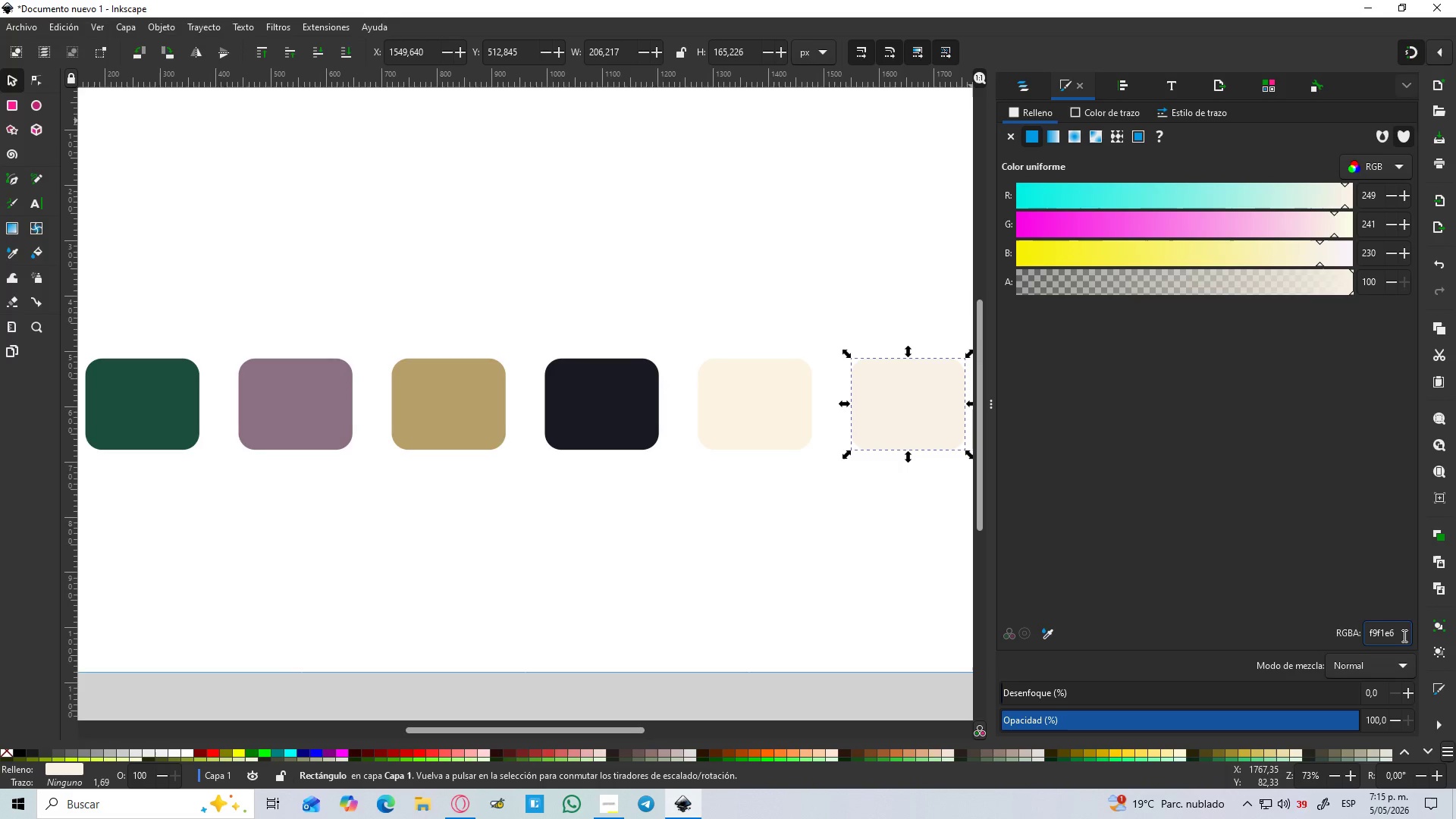 
left_click([1401, 635])
 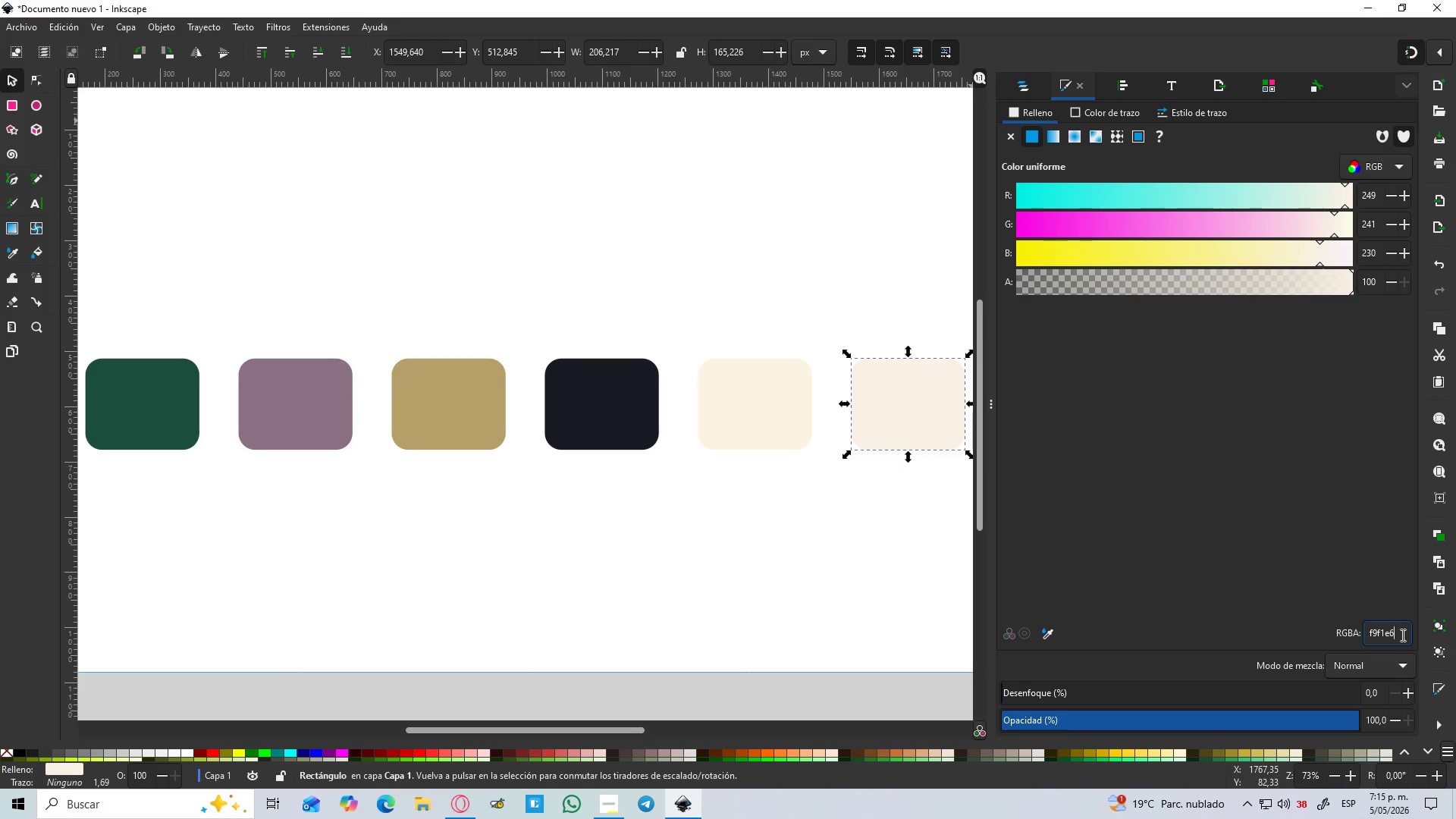 
key(Backspace)
 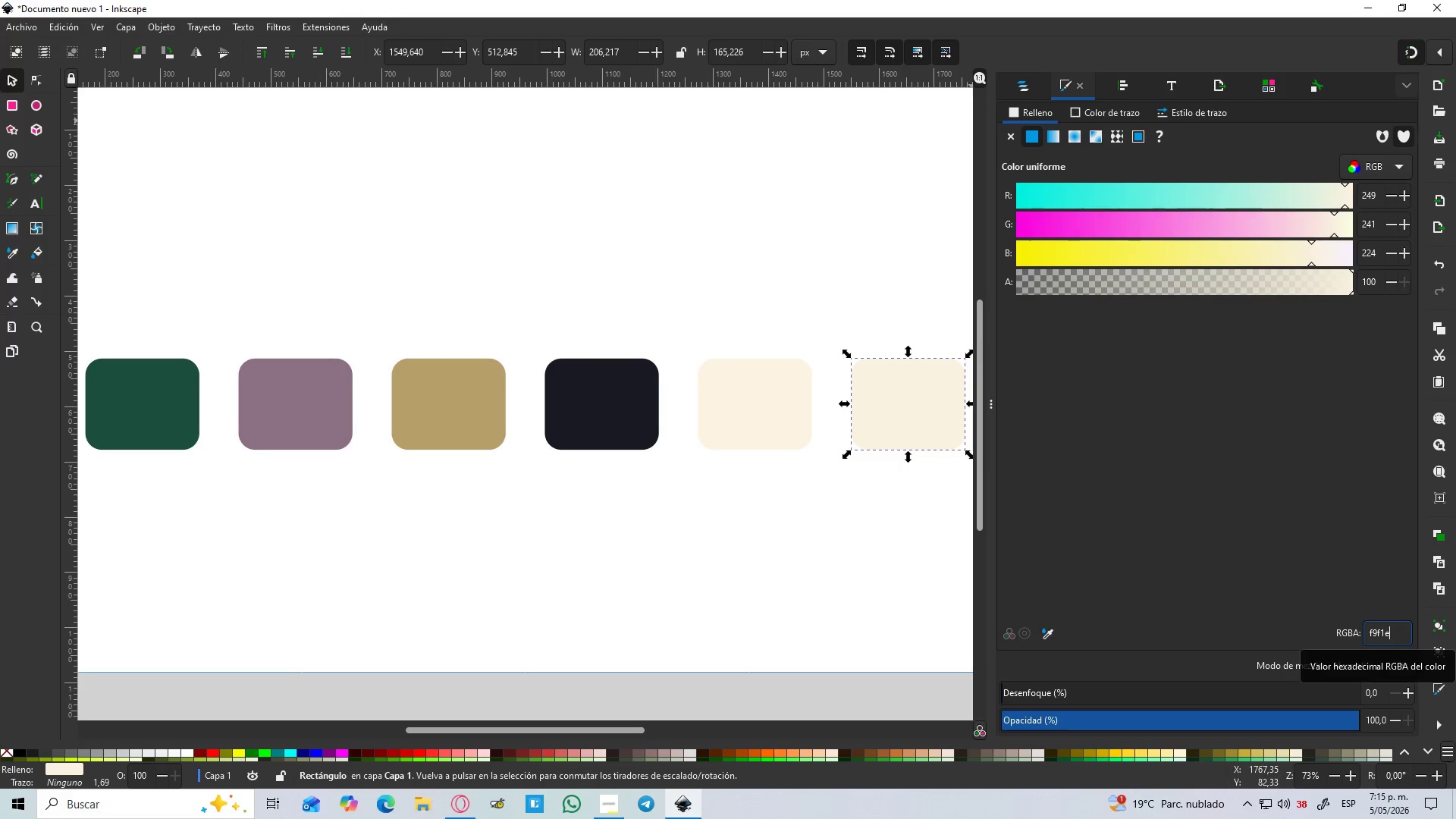 
key(7)
 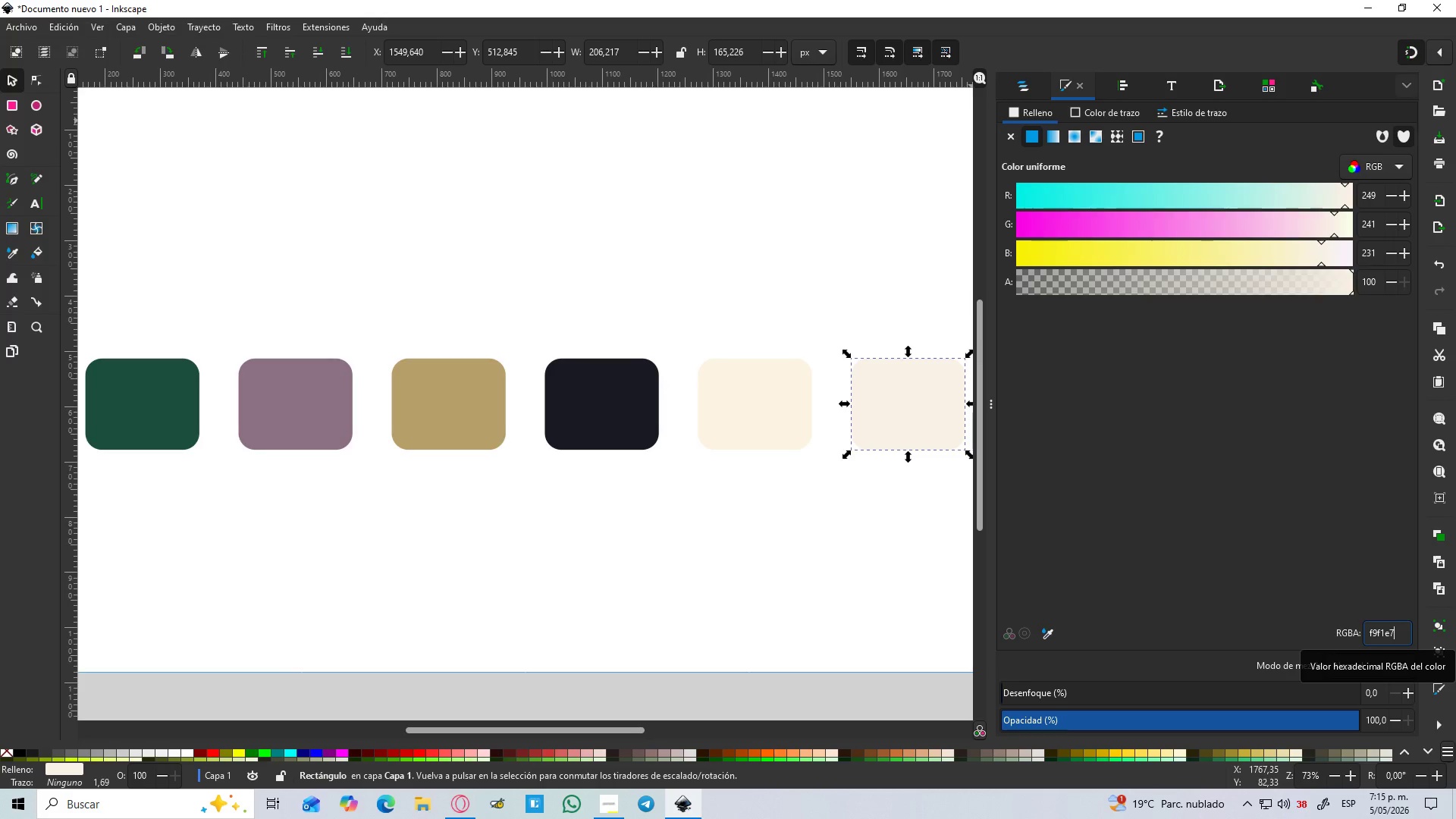 
mouse_move([1410, 650])
 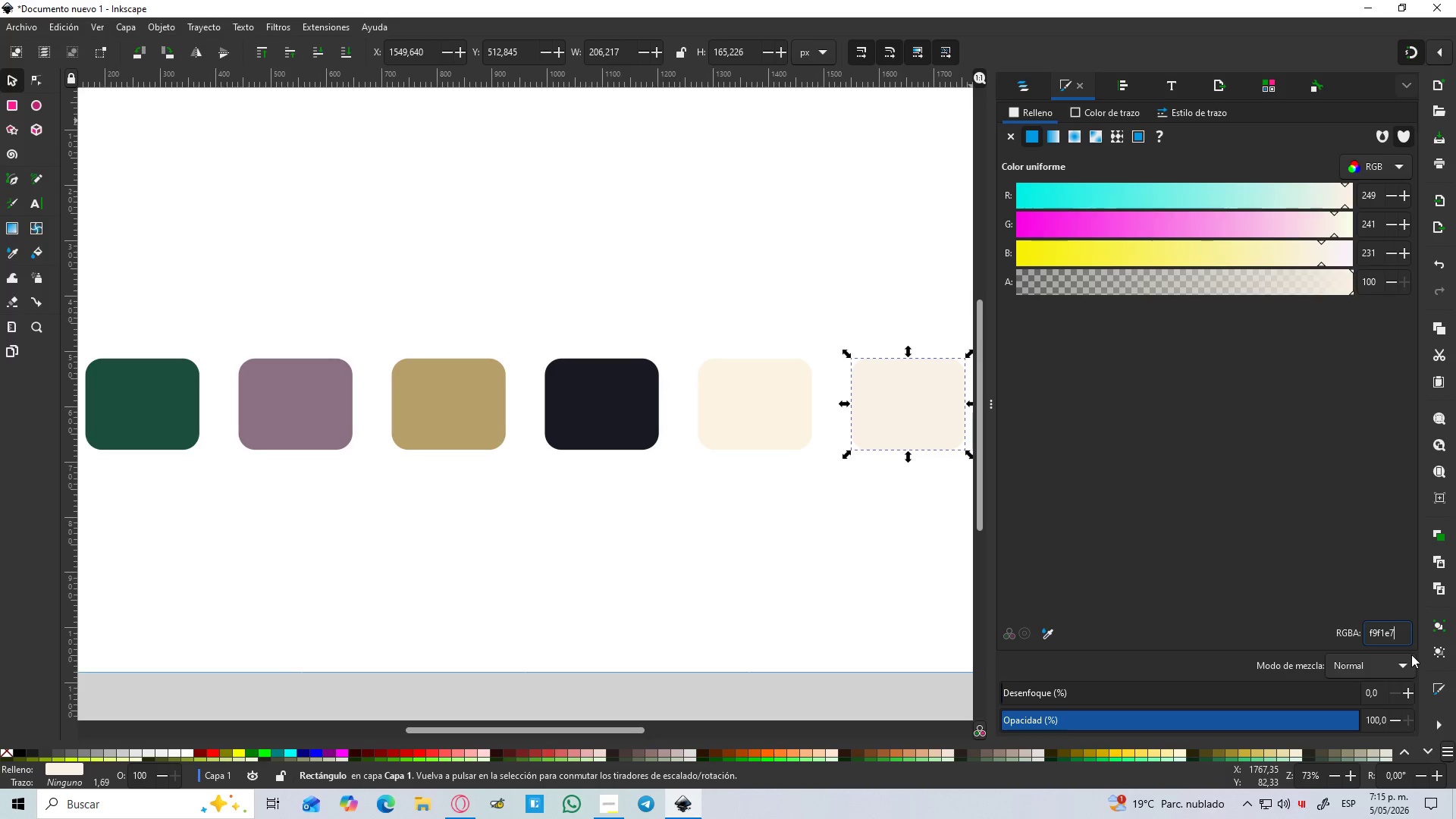 
mouse_move([1404, 667])
 